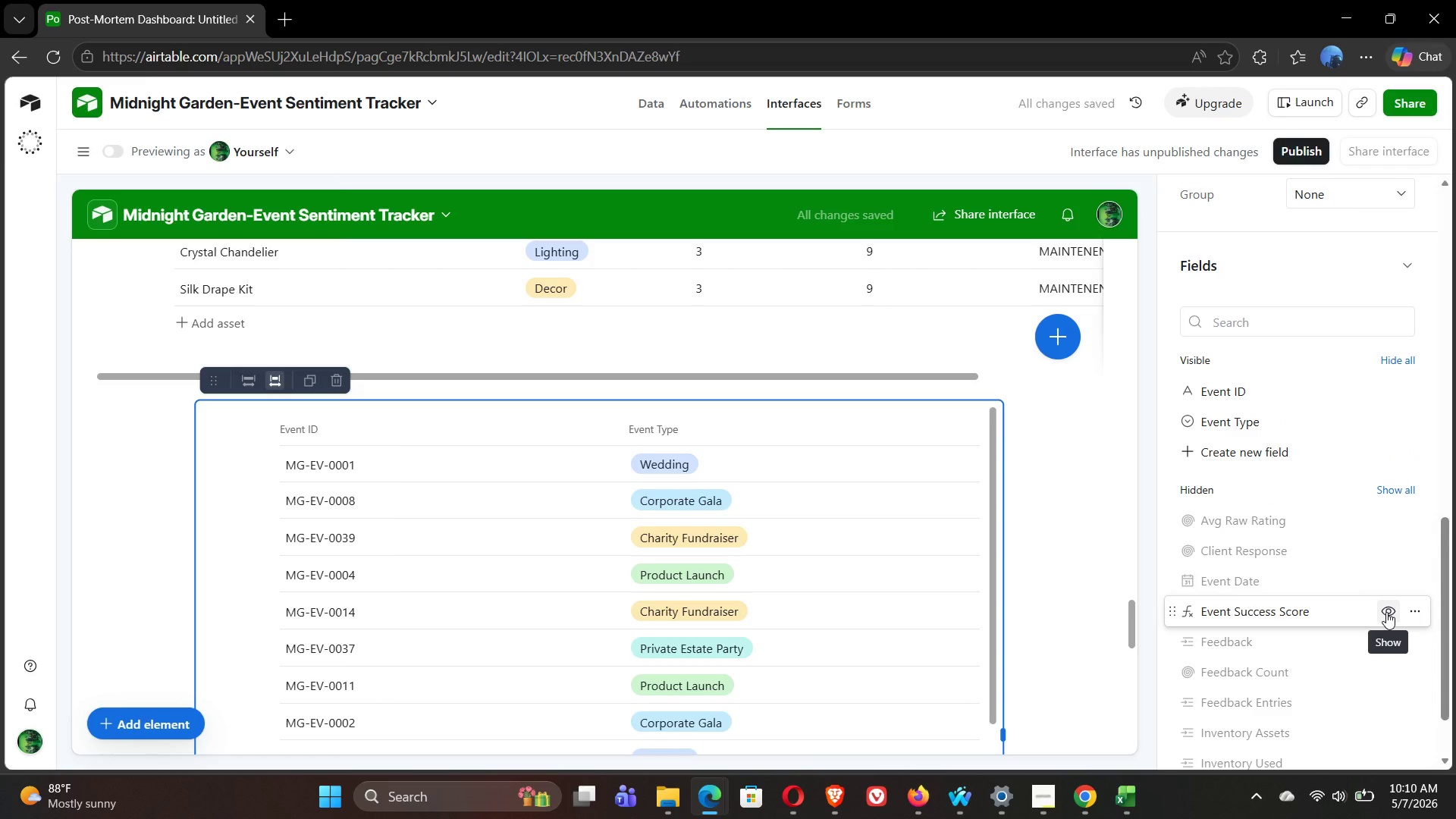 
wait(11.17)
 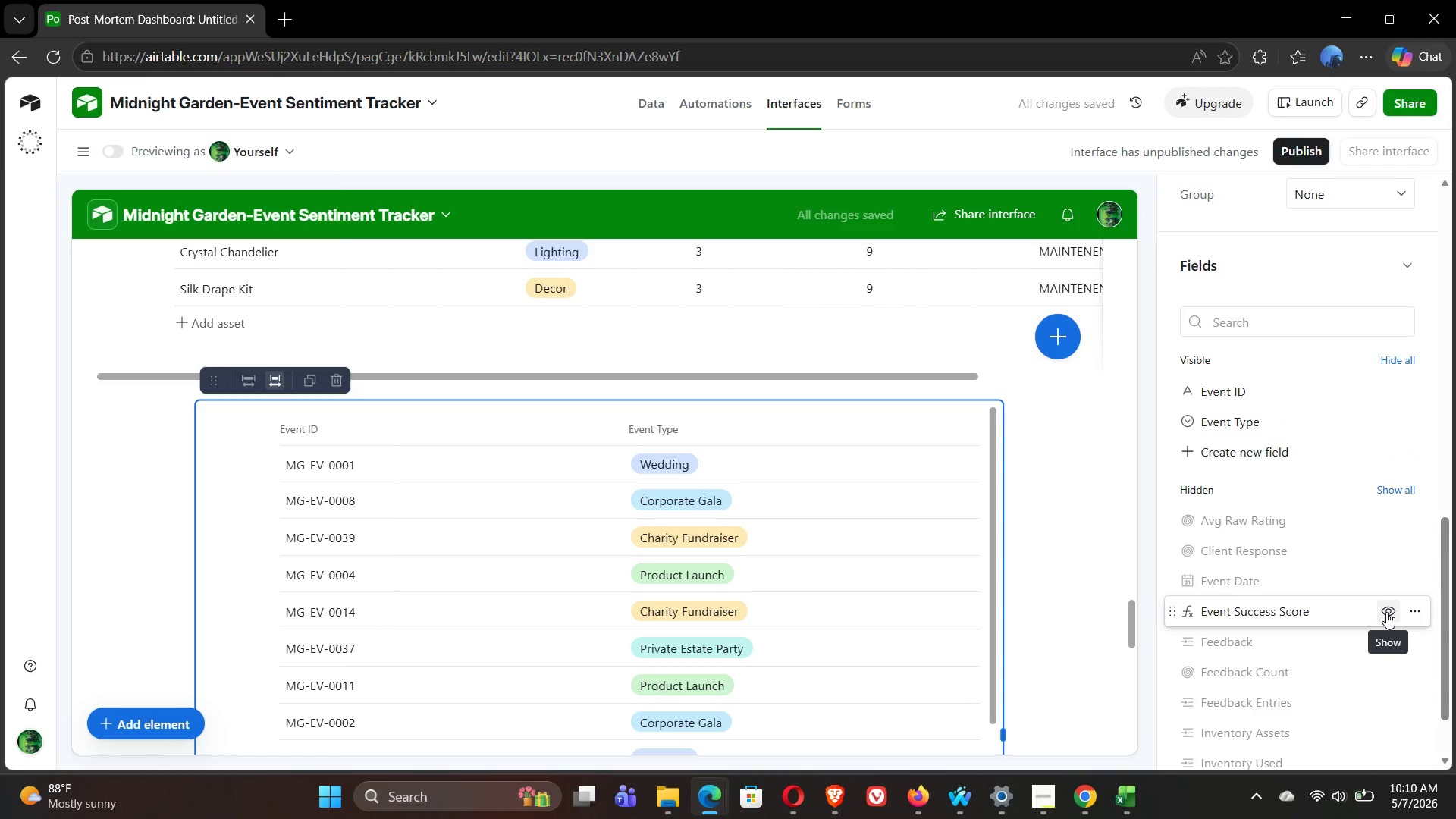 
left_click([1385, 582])
 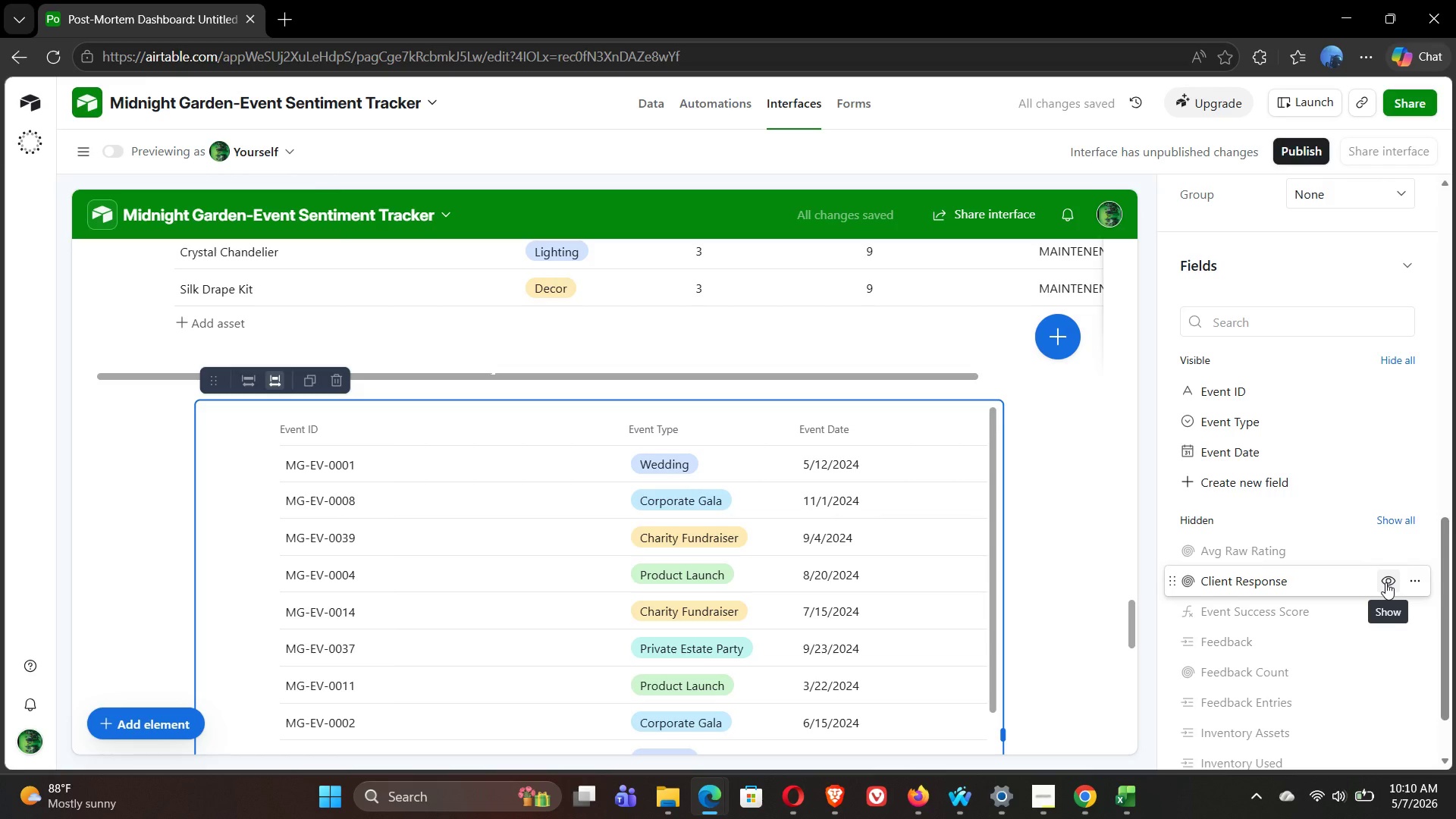 
wait(7.49)
 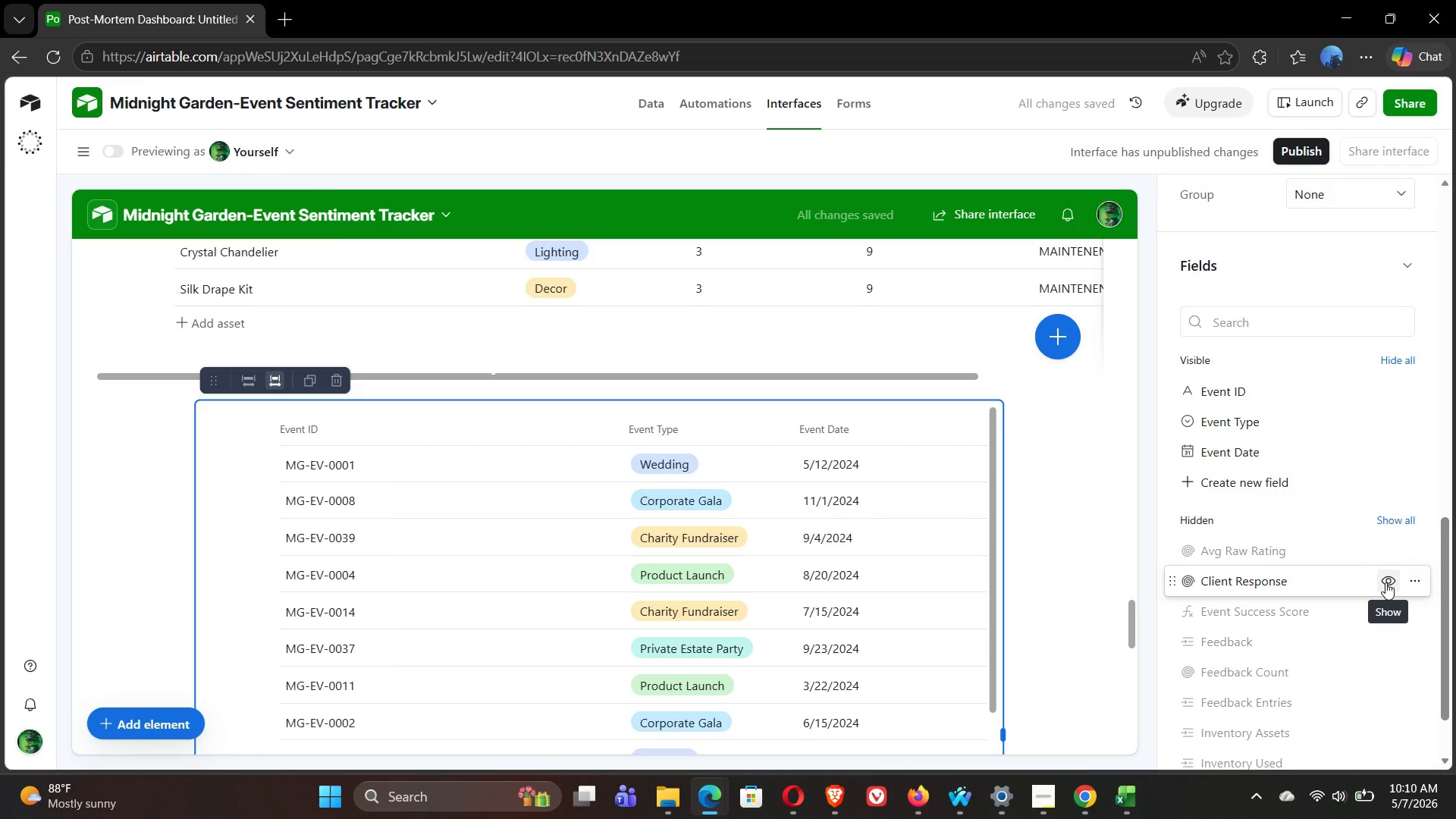 
left_click([1385, 605])
 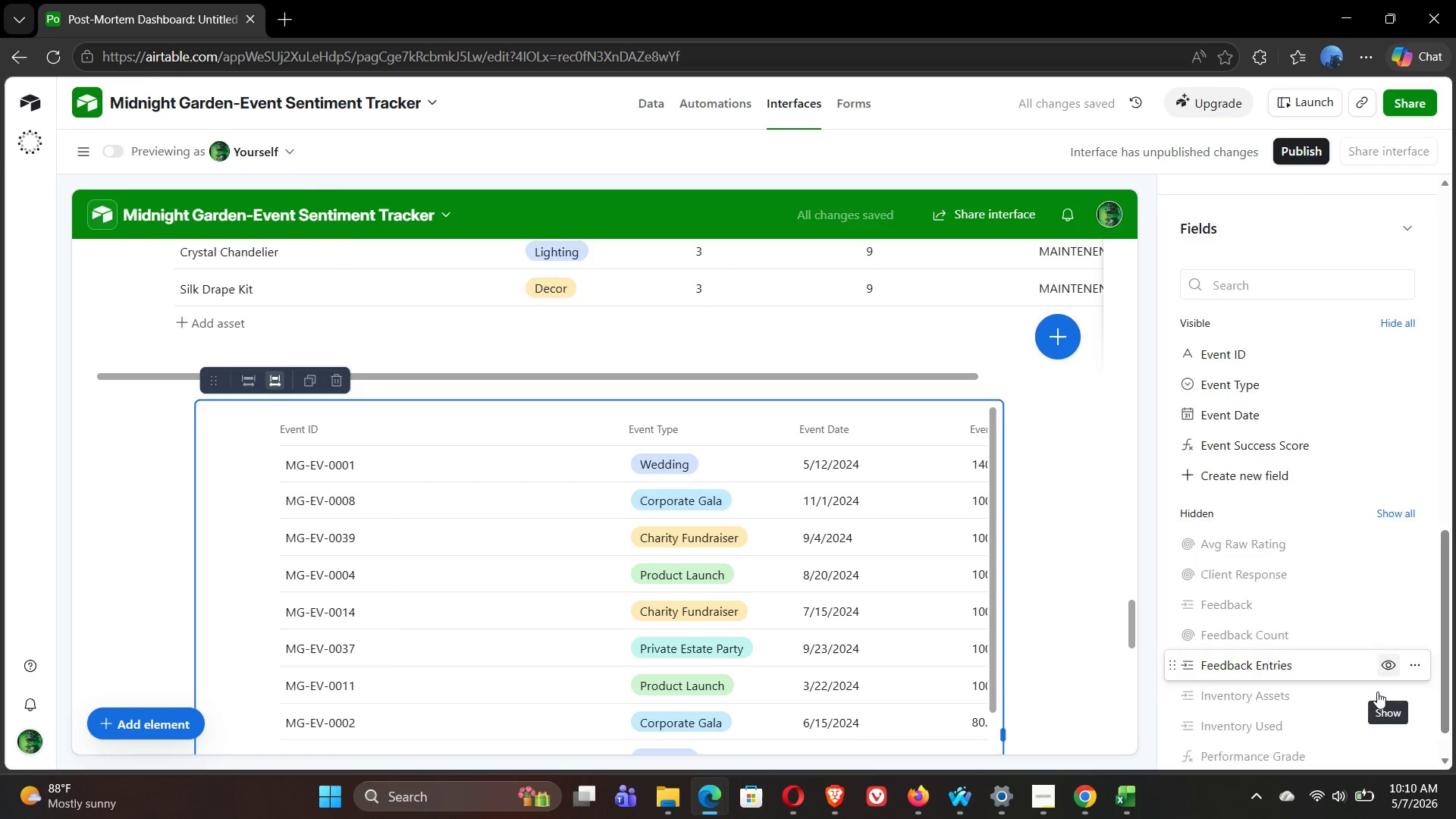 
wait(6.05)
 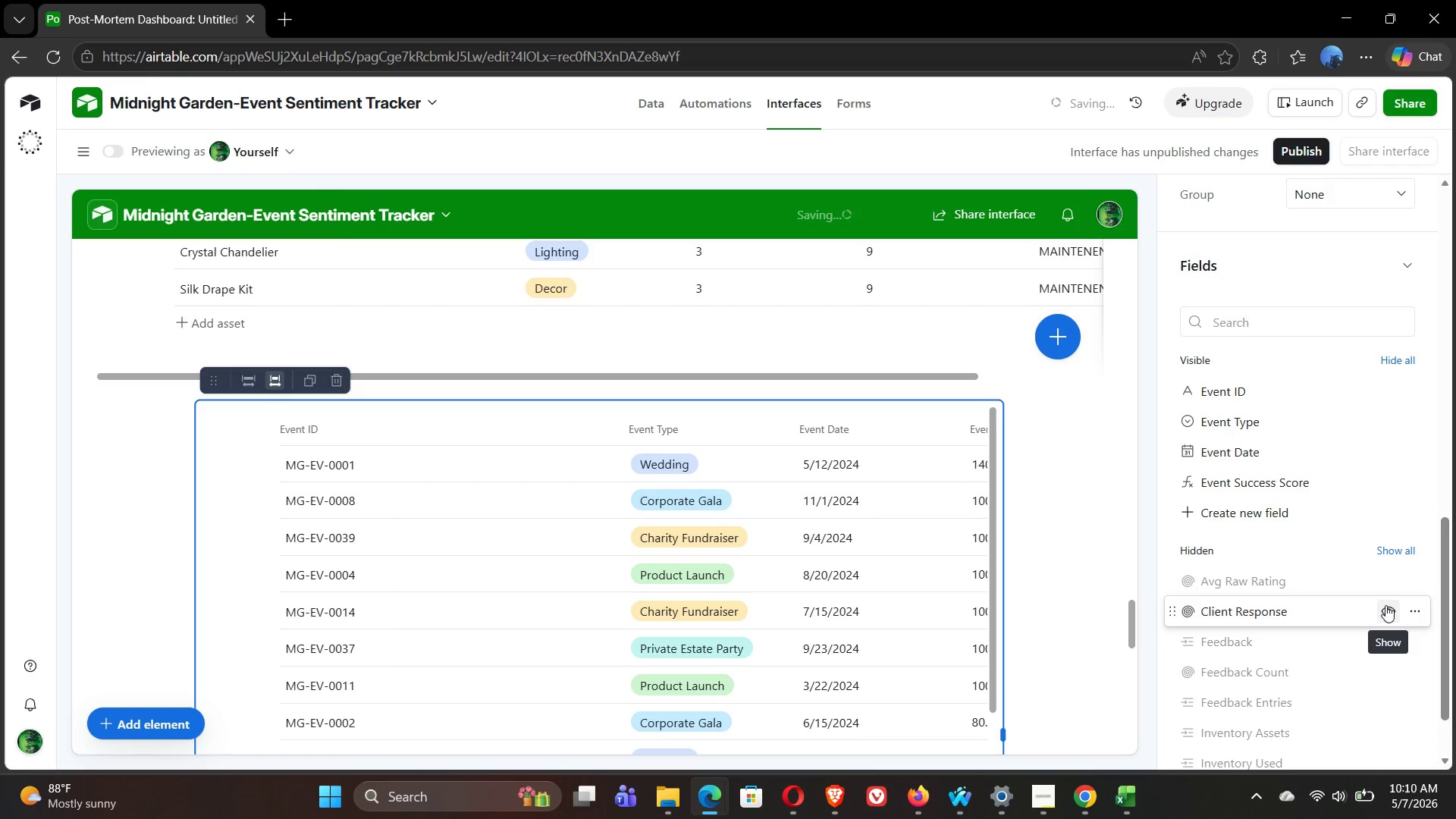 
left_click([1387, 702])
 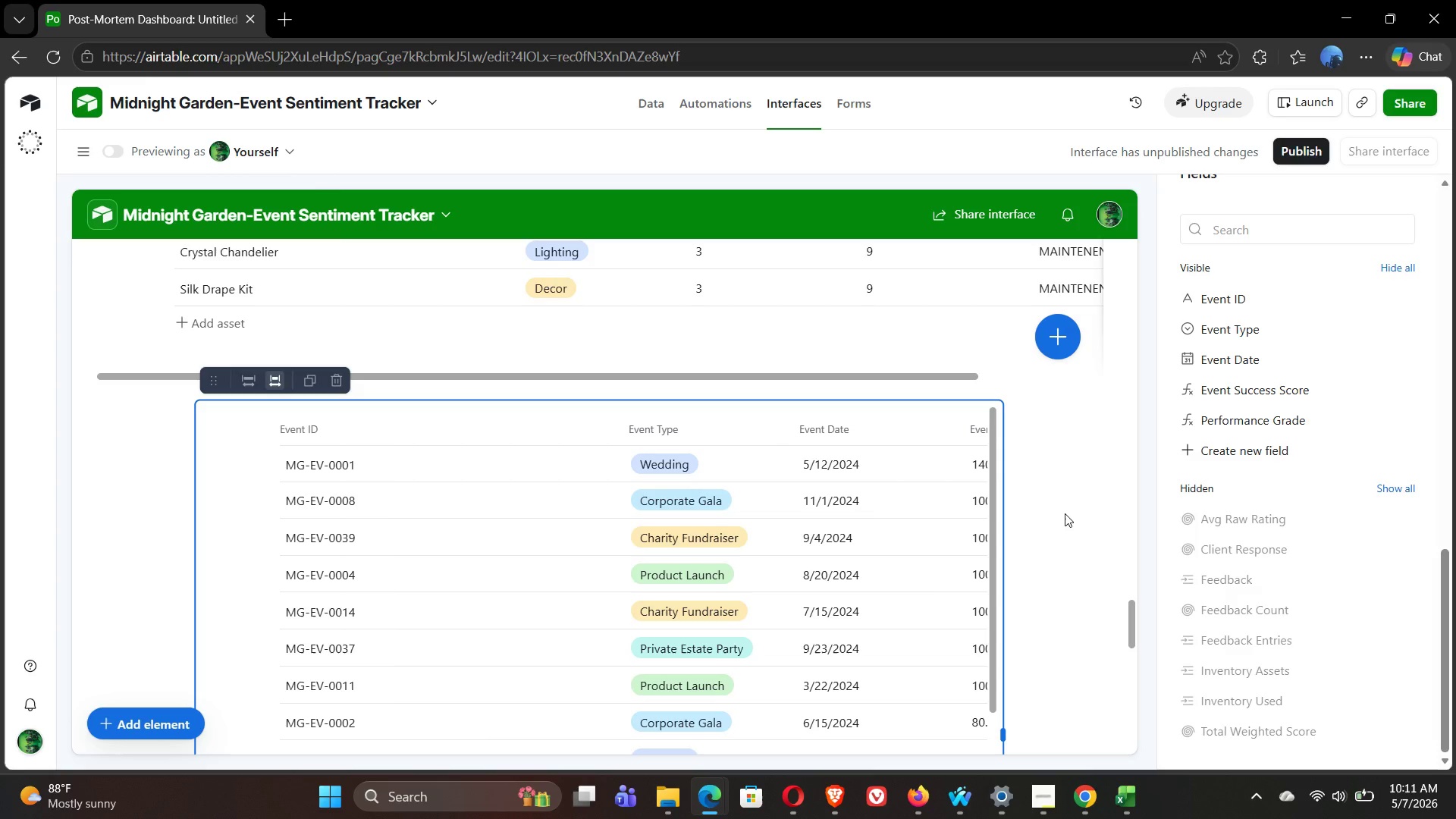 
wait(37.34)
 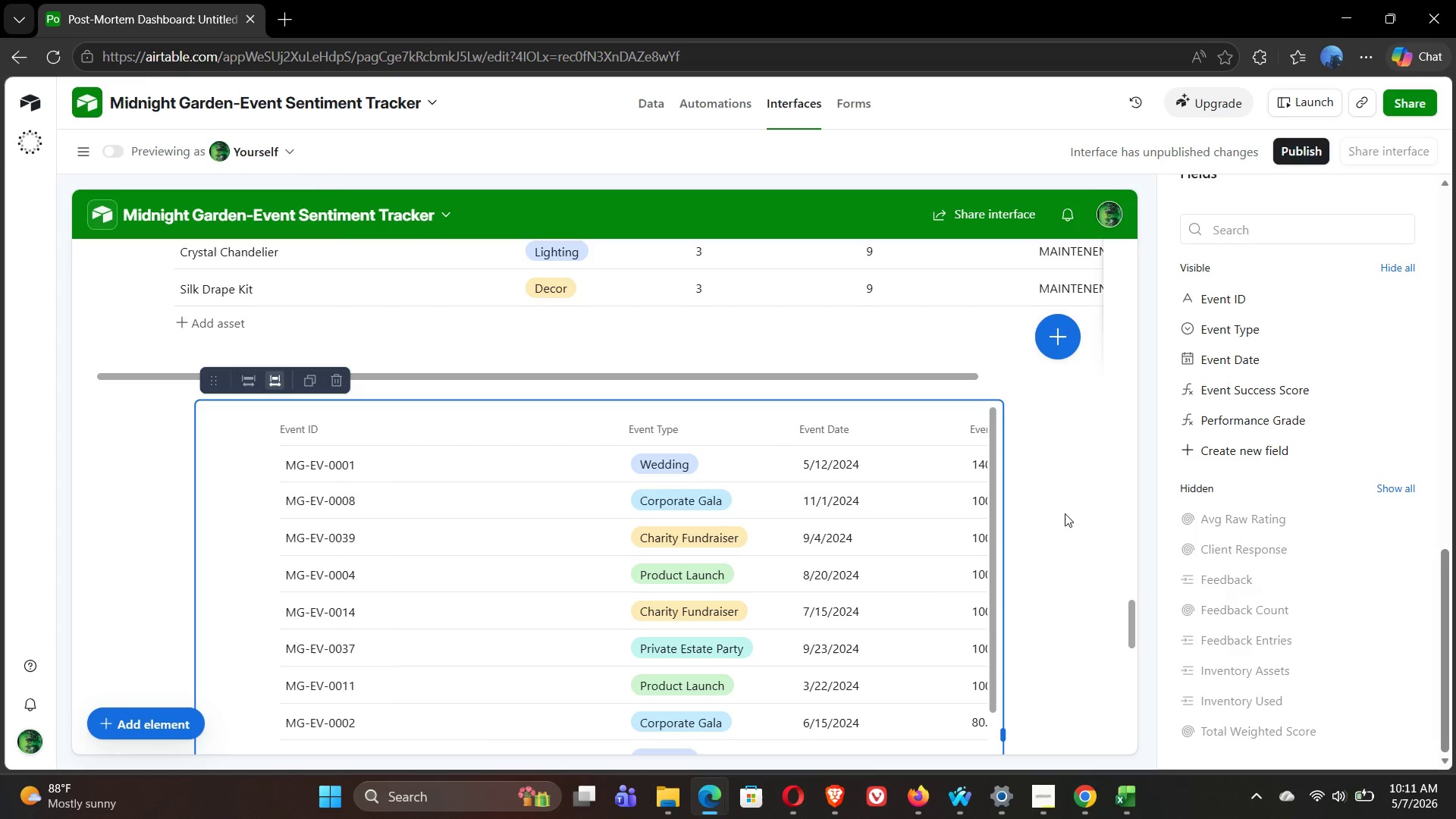 
mouse_move([1164, 582])
 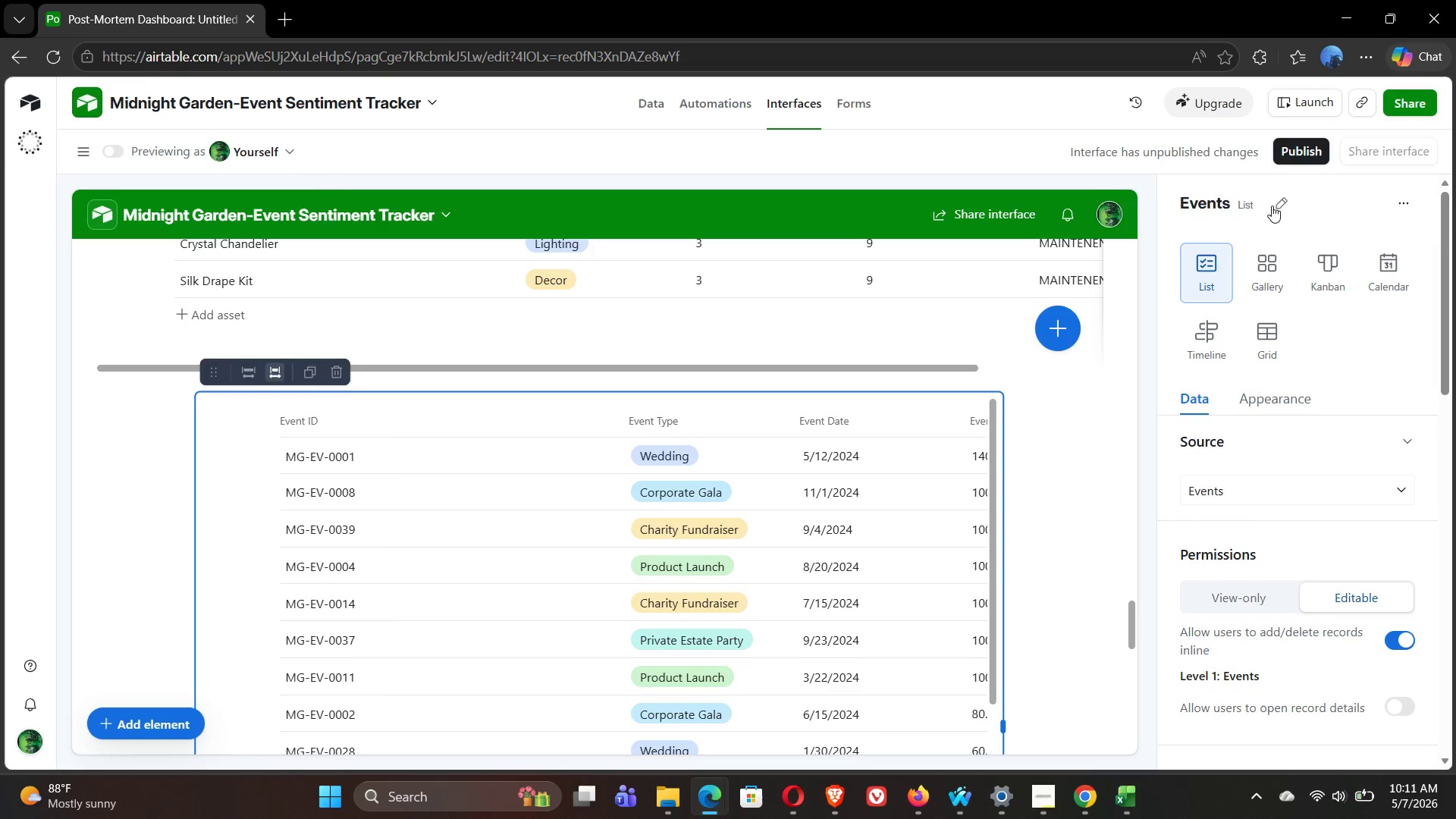 
left_click([1275, 206])
 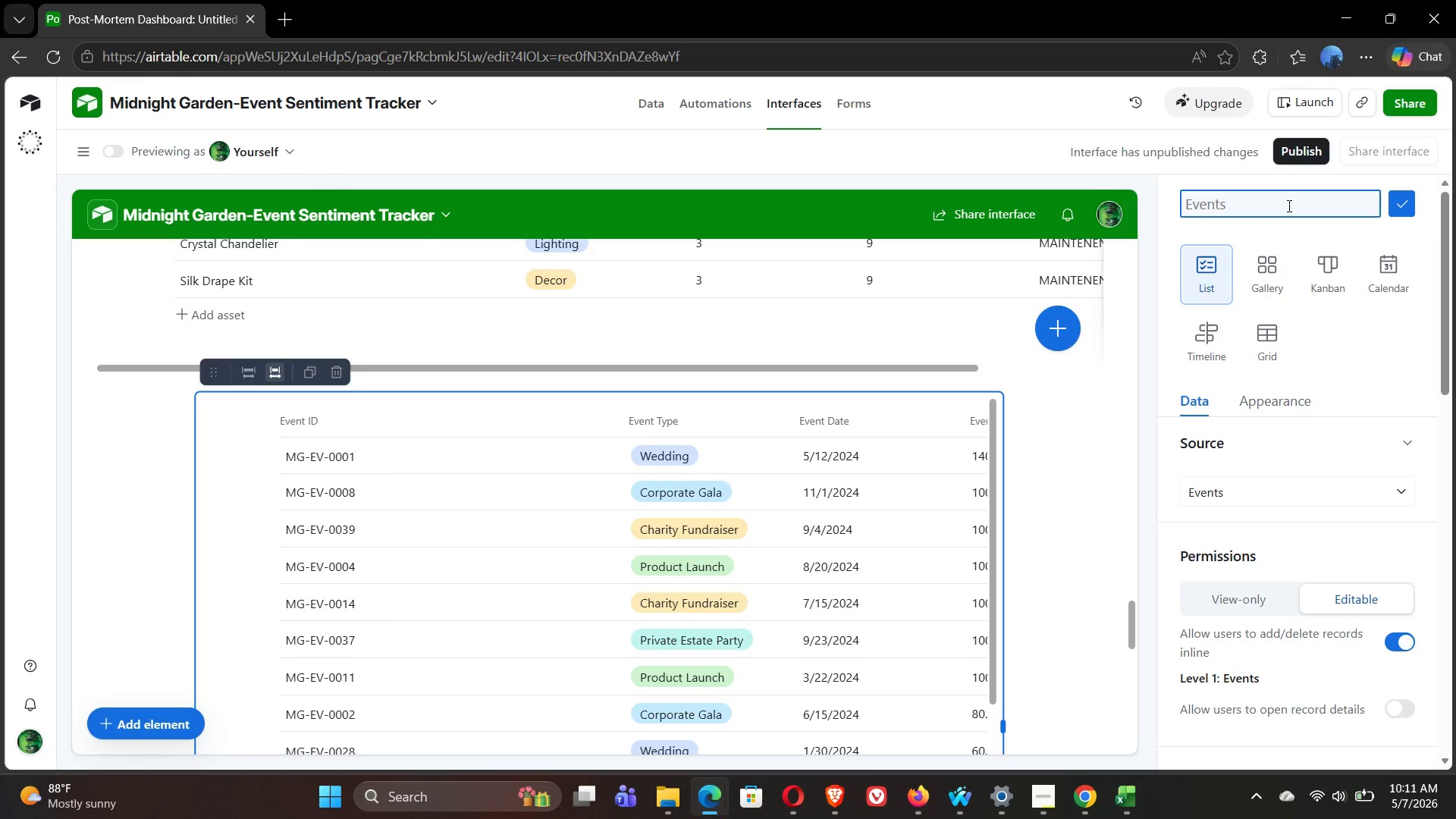 
type(Top 5 Events by Score)
 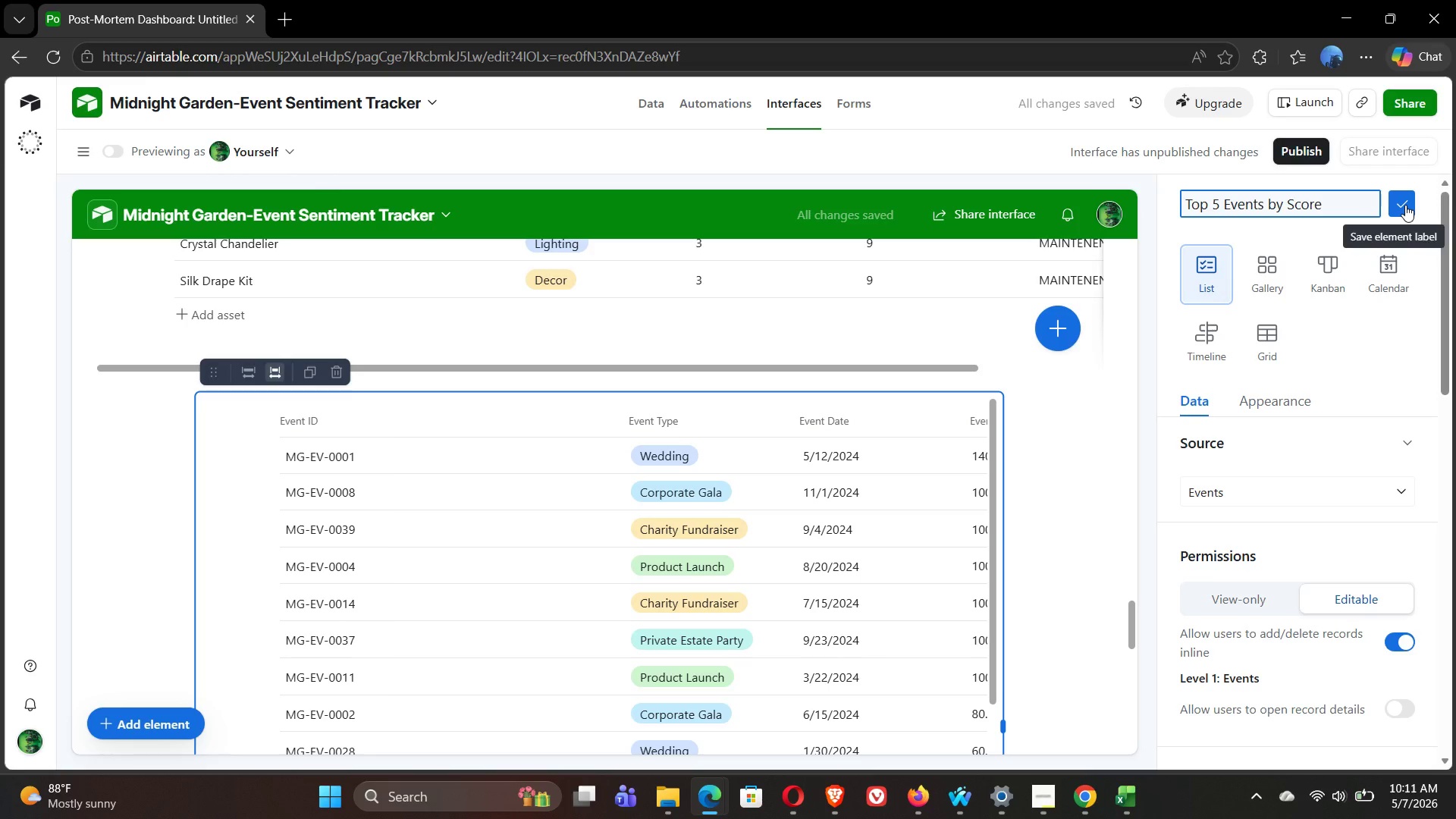 
wait(5.38)
 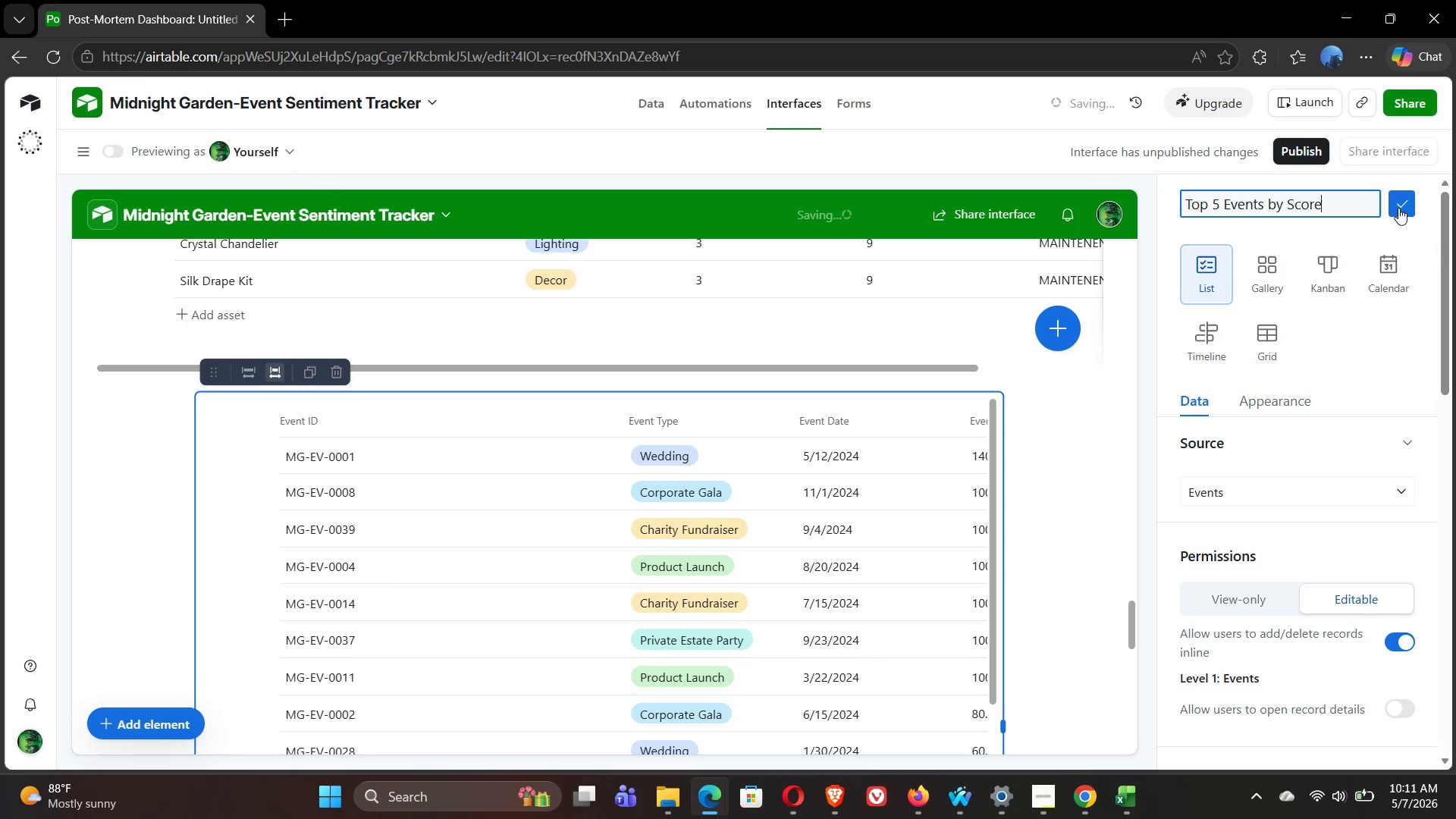 
left_click([1405, 205])
 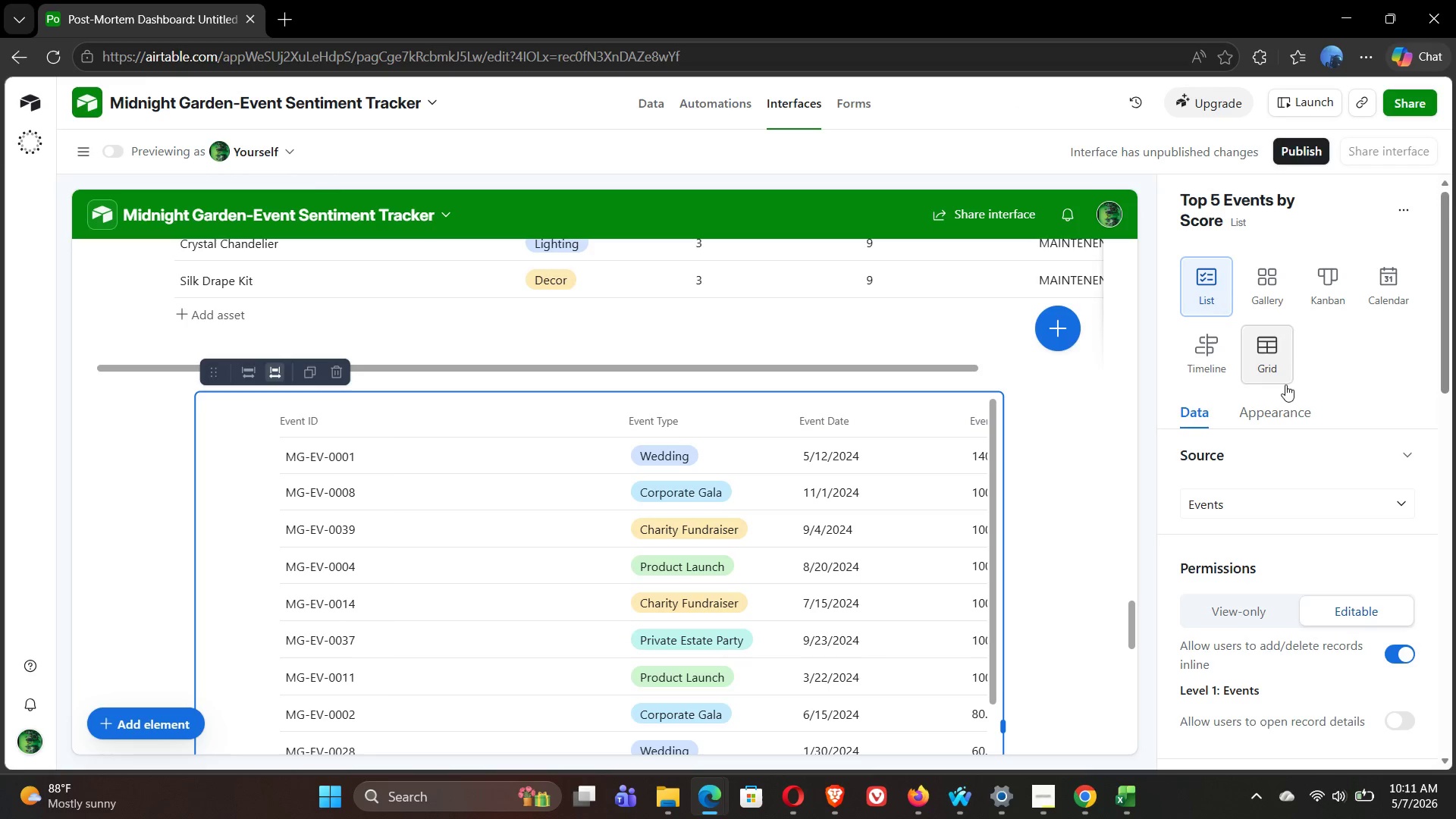 
left_click([1274, 412])
 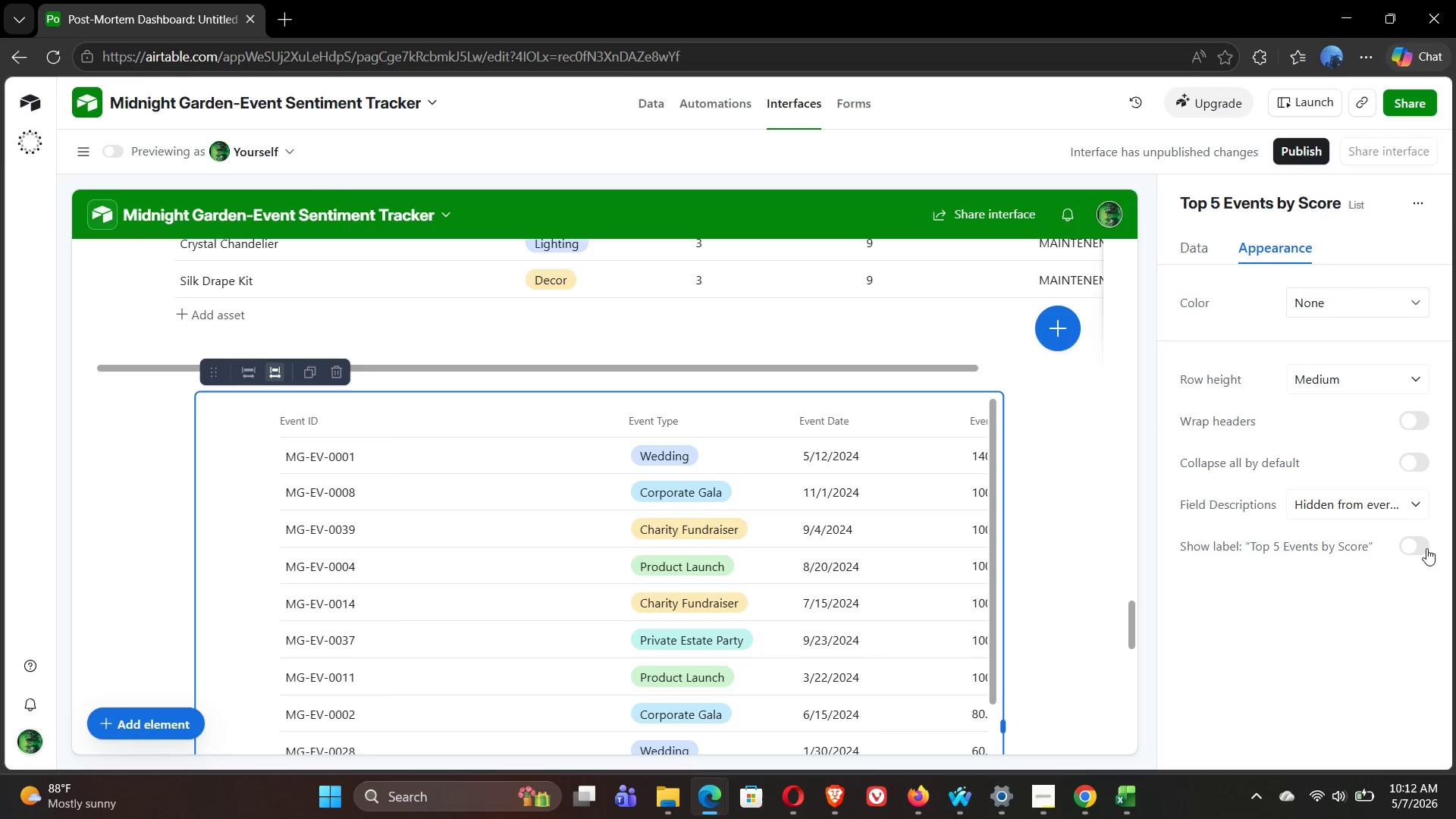 
left_click([1426, 549])
 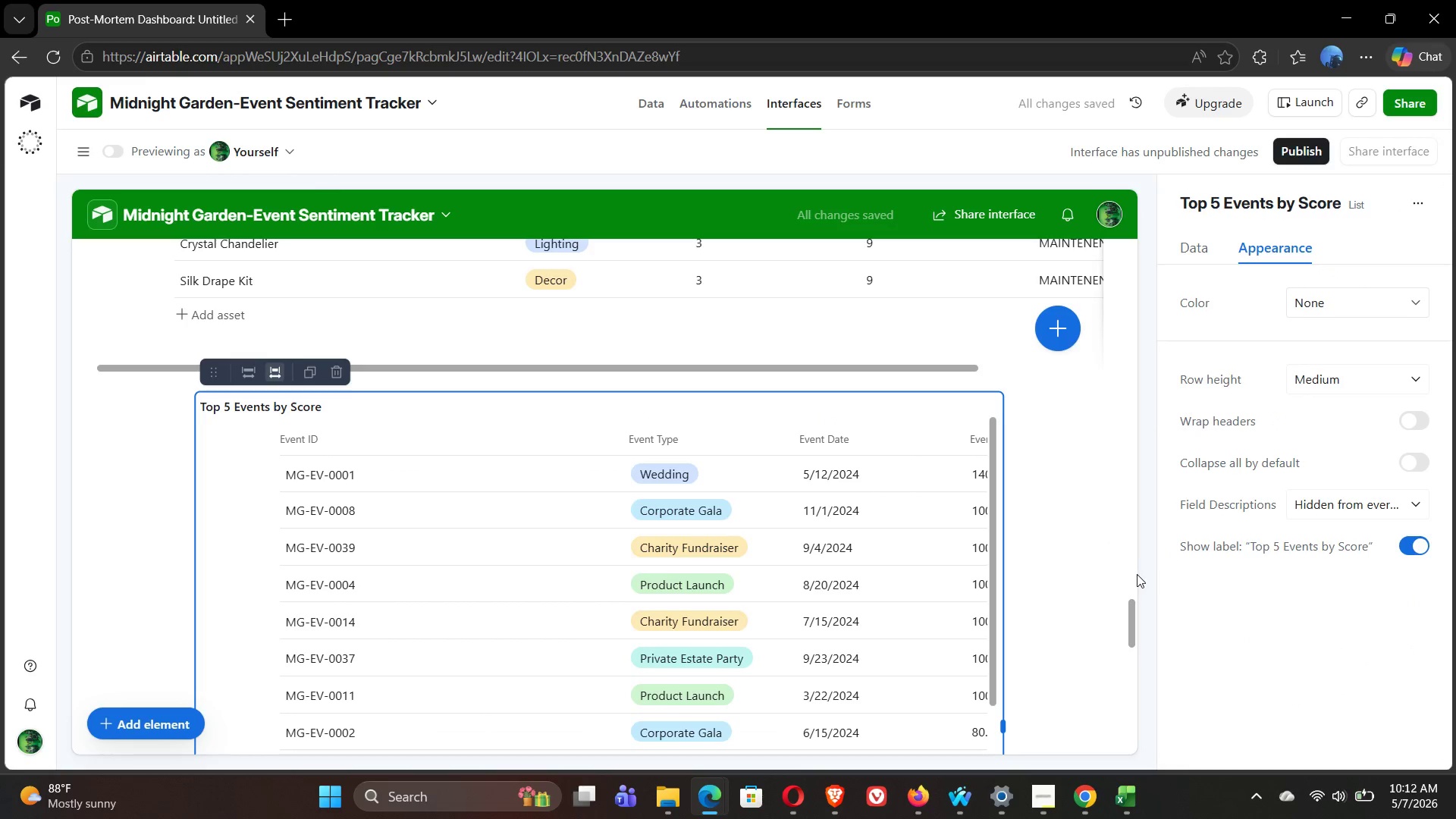 
left_click([1138, 575])
 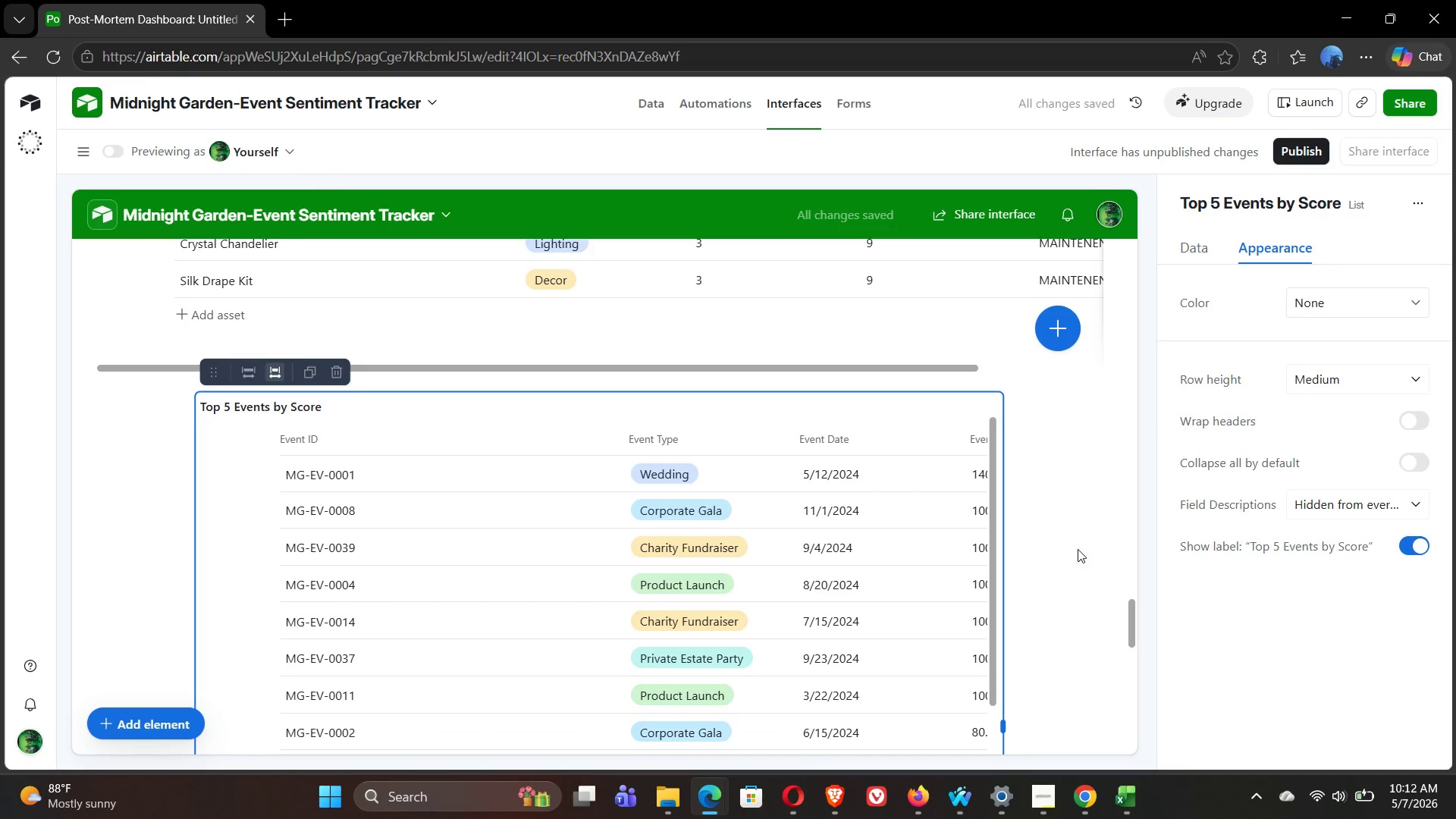 
left_click([1078, 549])
 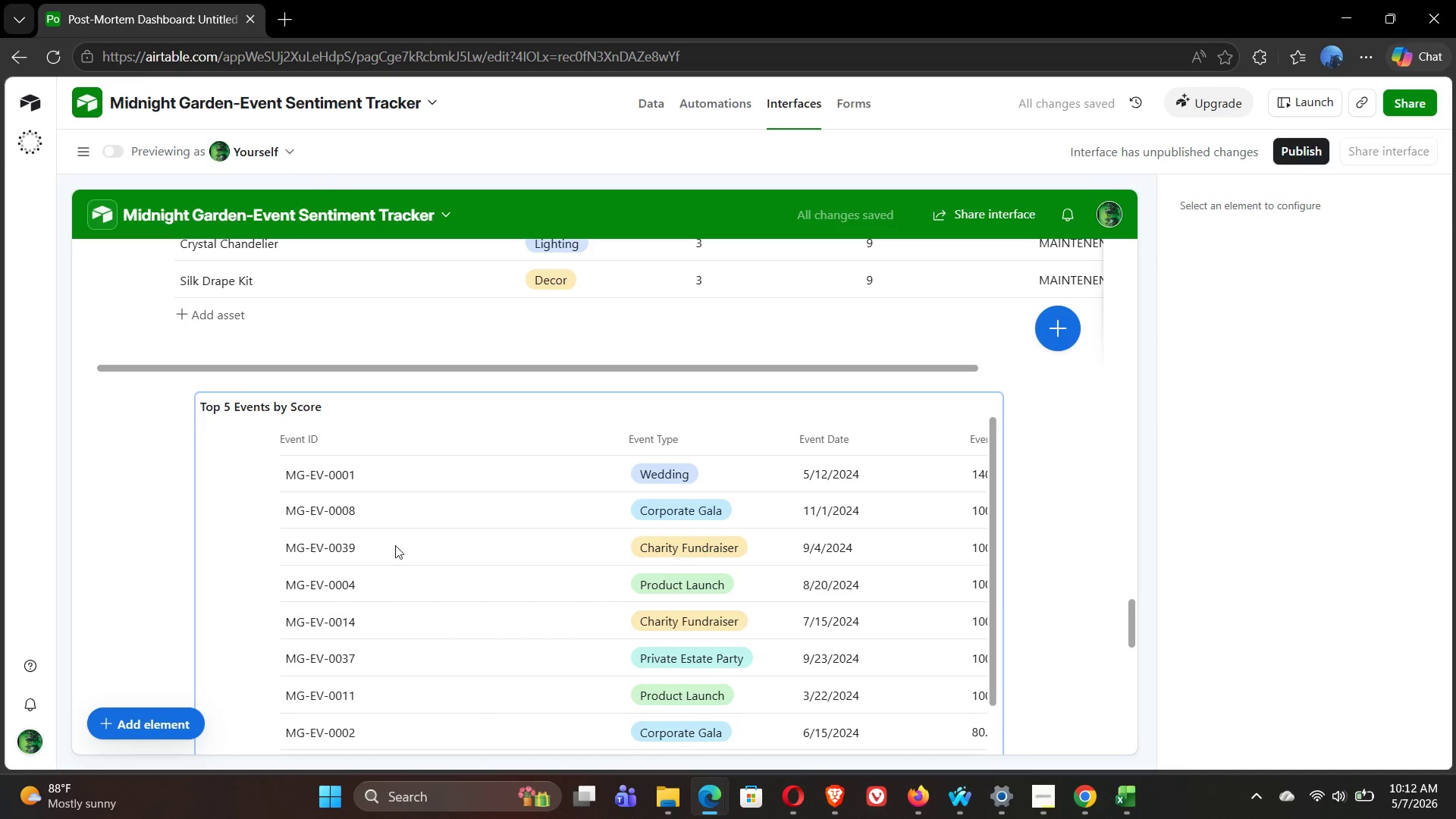 
left_click([389, 544])
 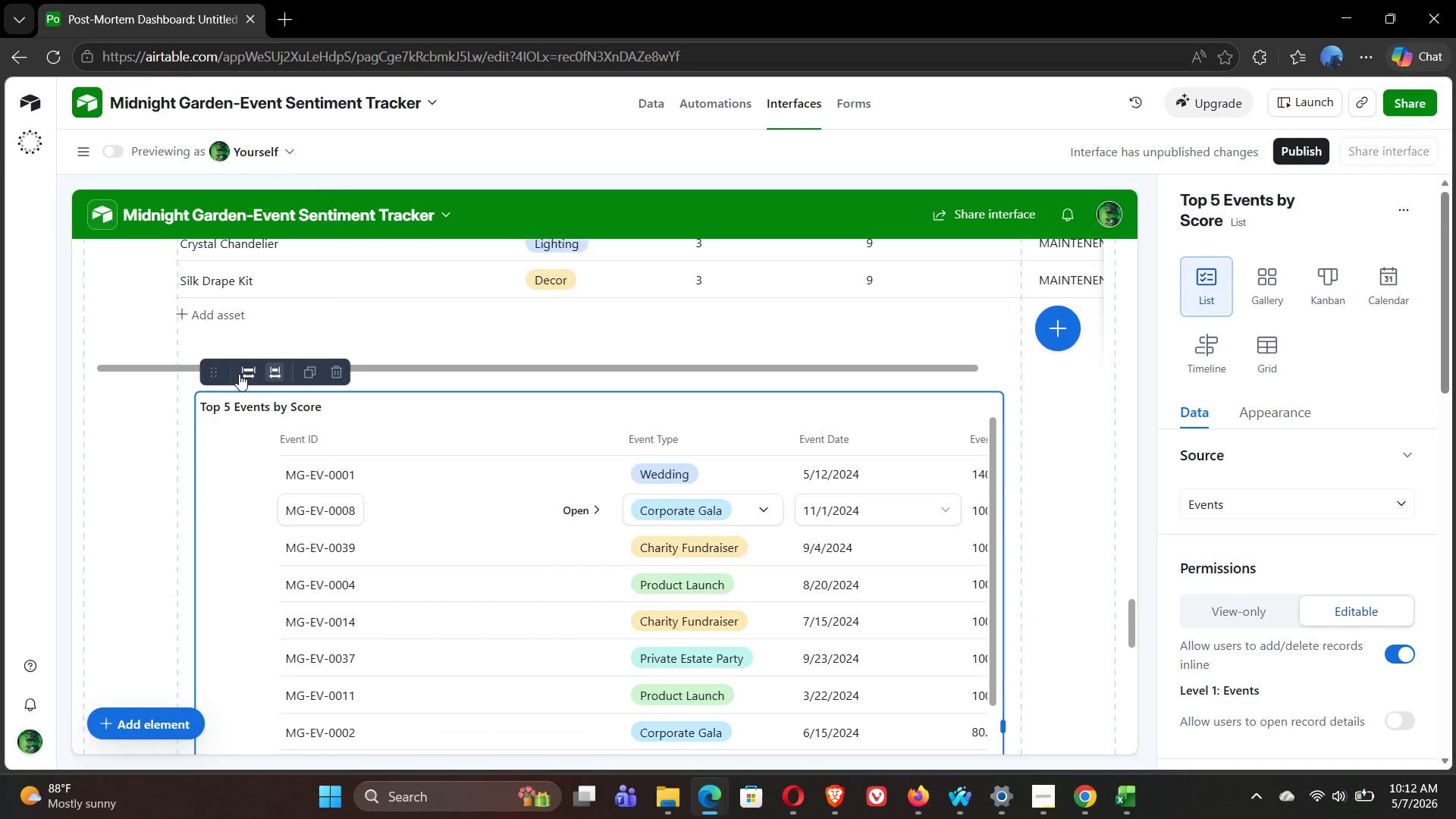 
left_click([245, 374])
 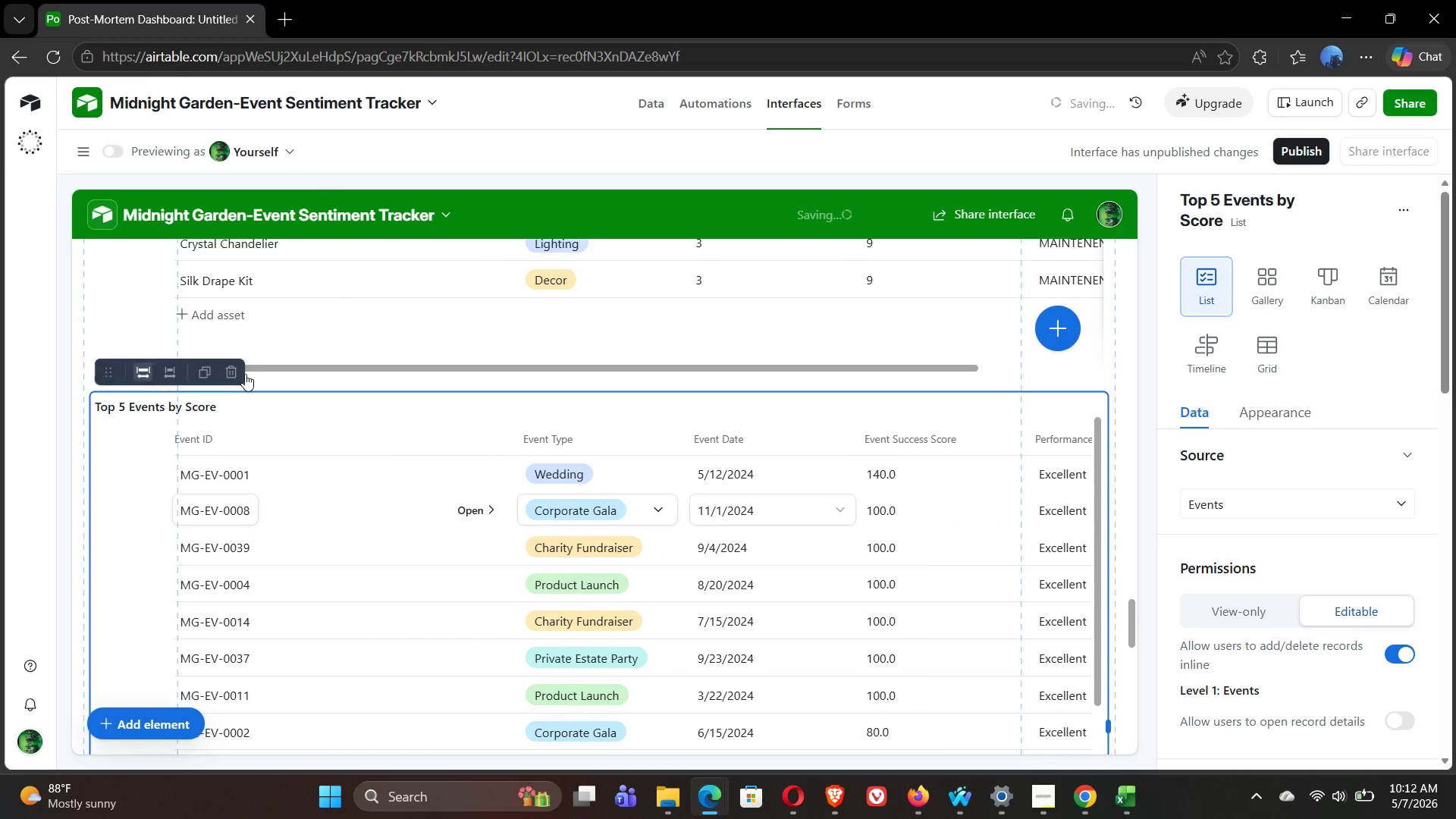 
mouse_move([290, 378])
 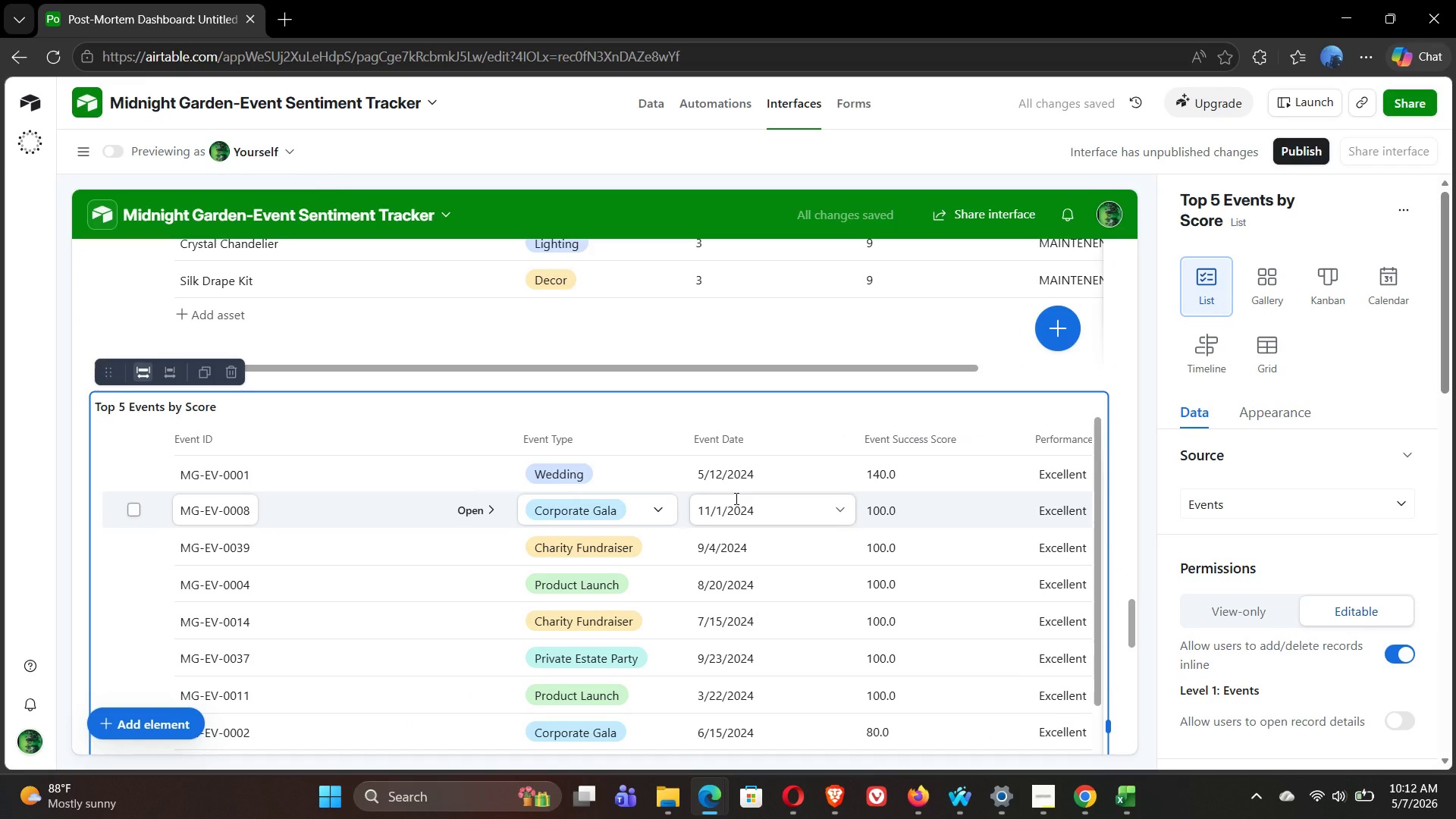 
mouse_move([766, 497])
 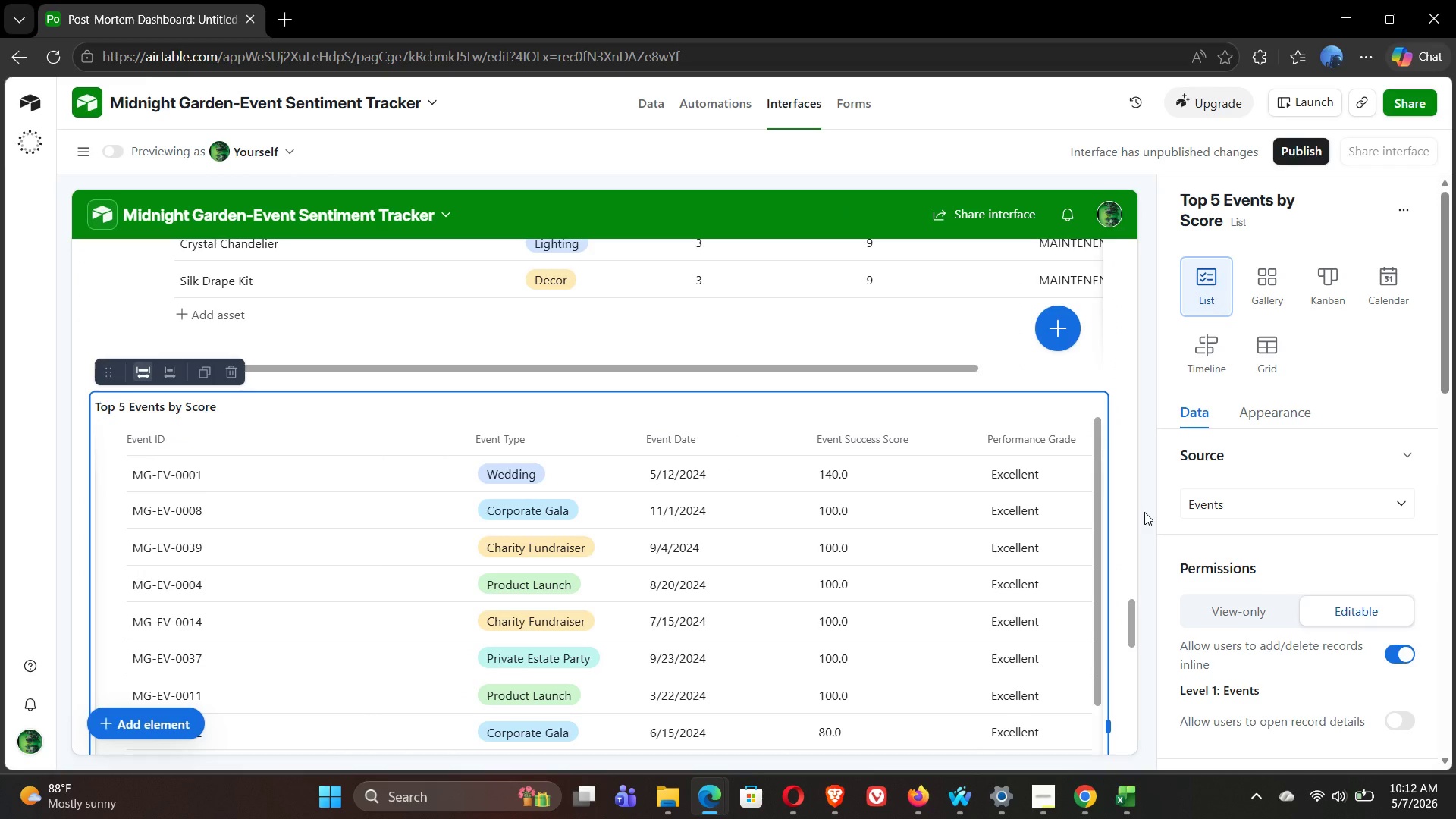 
left_click([1144, 512])
 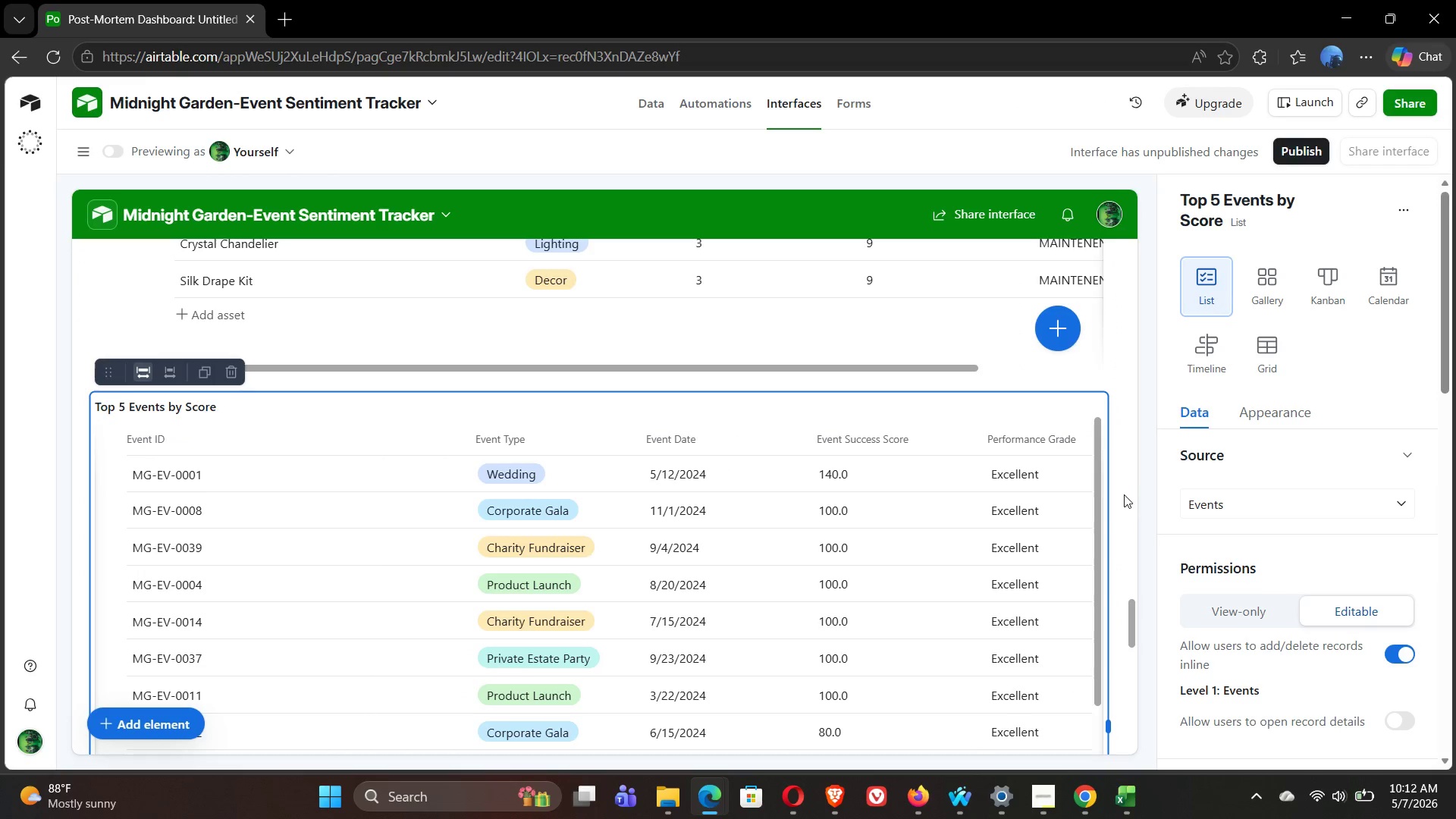 
left_click([1119, 491])
 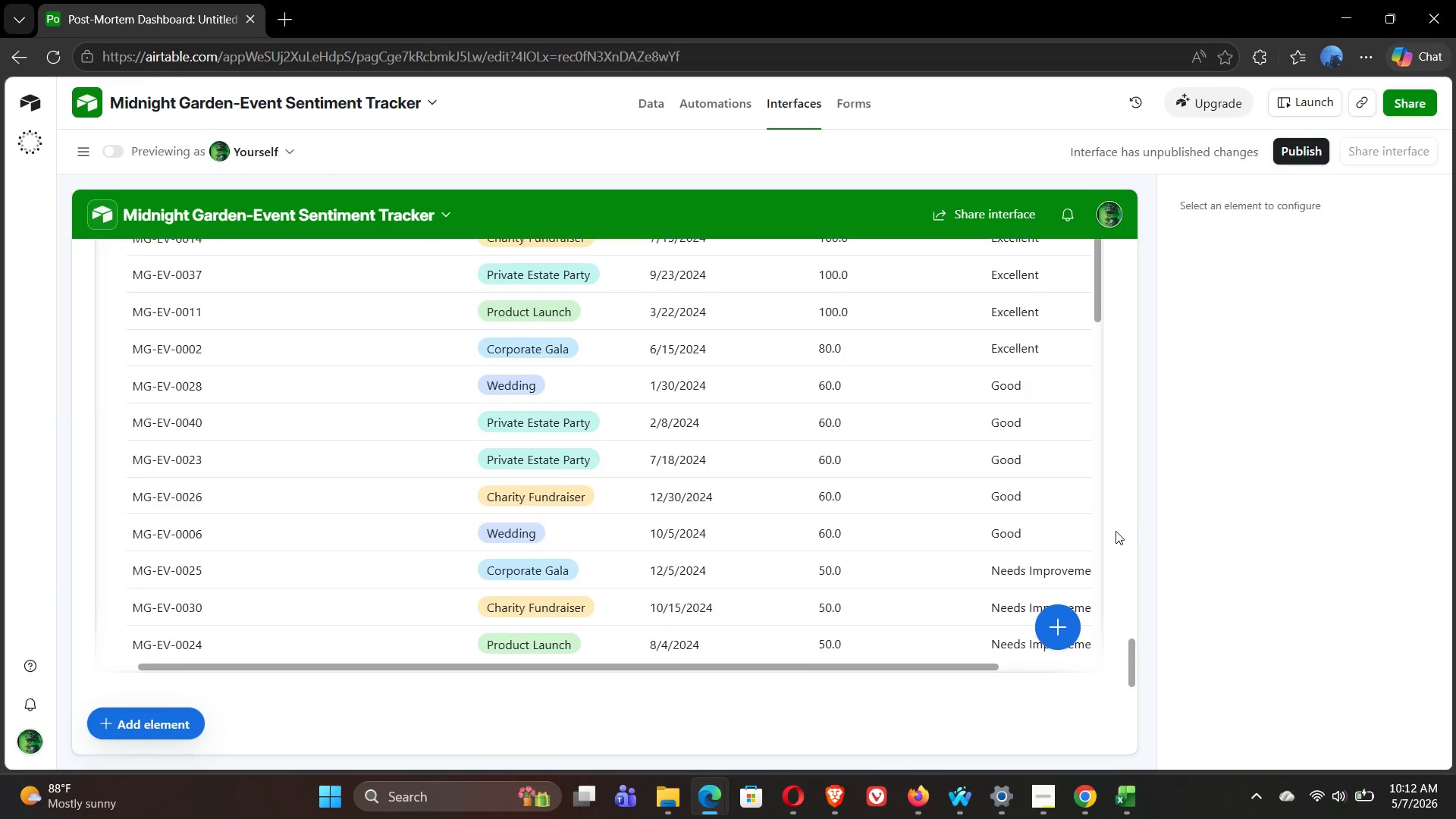 
left_click([1053, 661])
 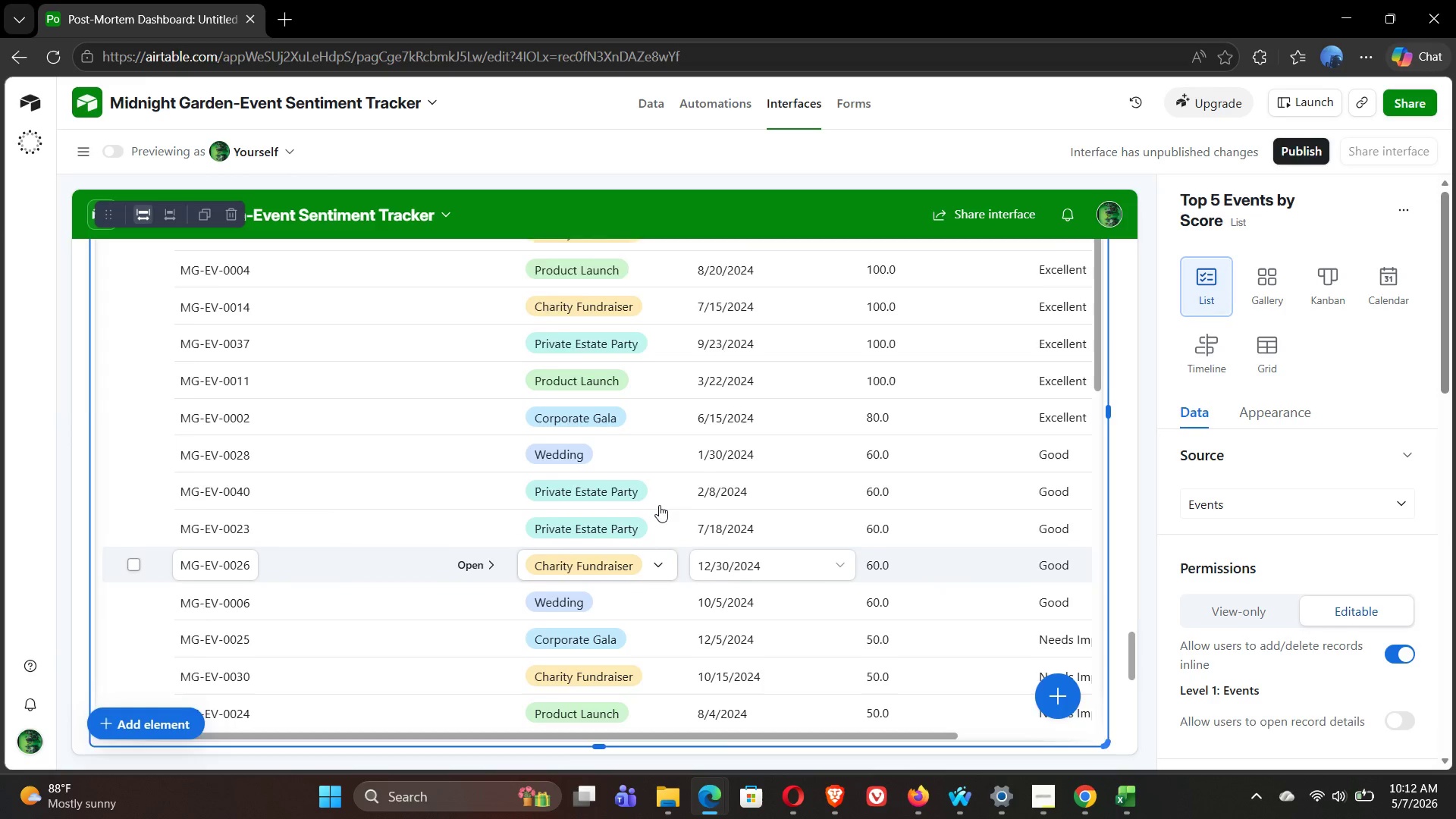 
mouse_move([639, 508])
 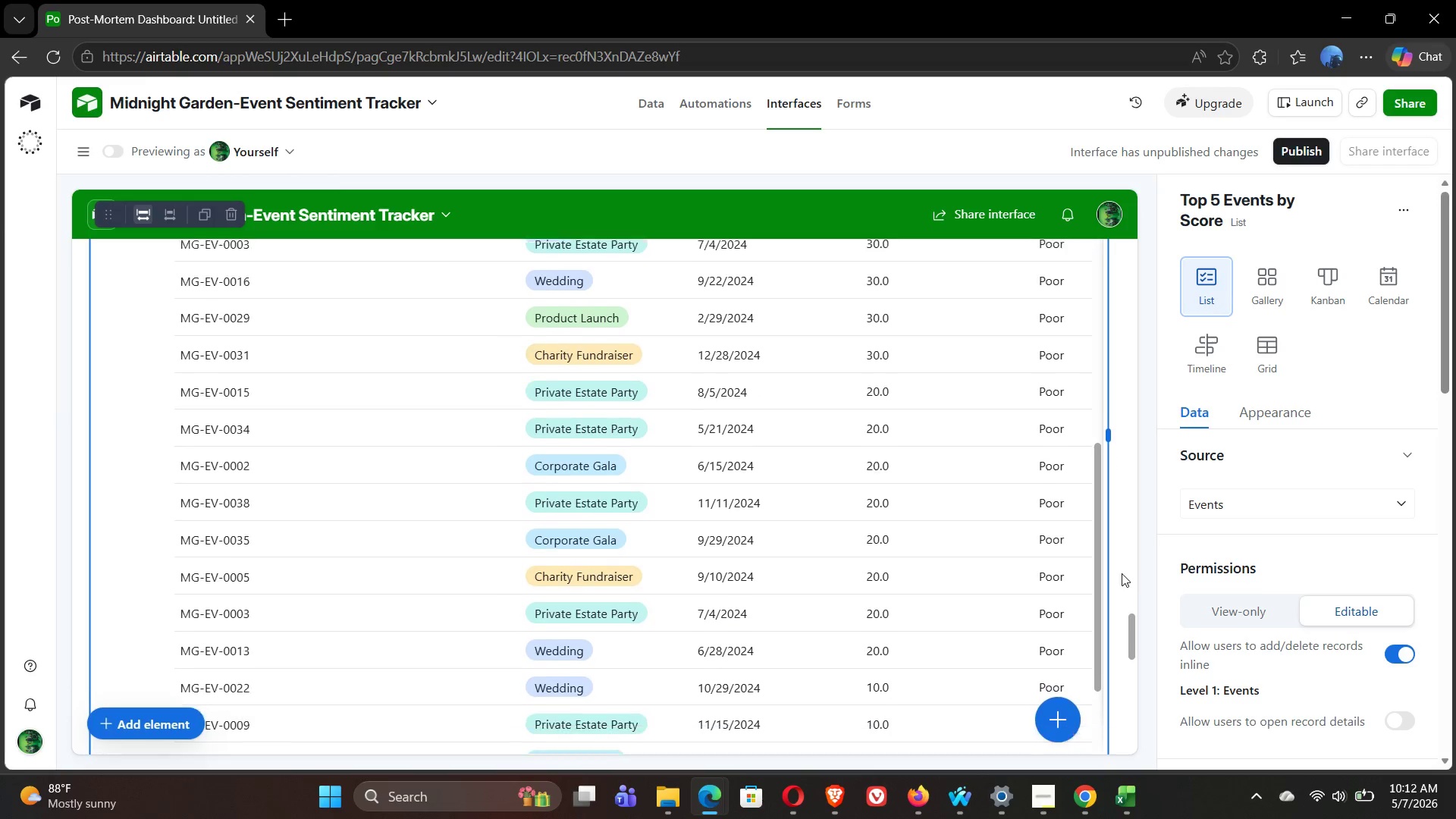 
wait(7.62)
 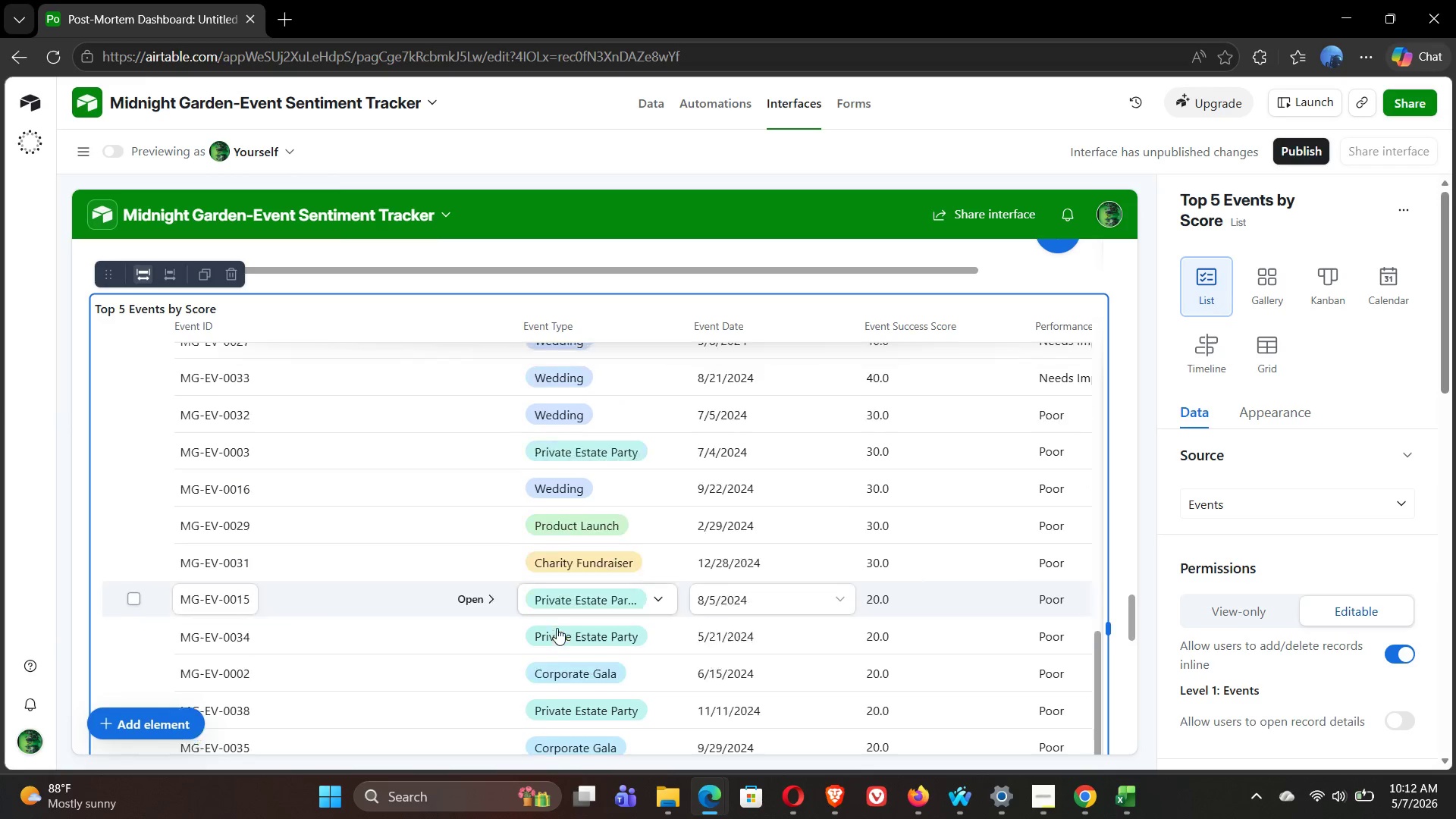 
left_click_drag(start_coordinate=[601, 718], to_coordinate=[594, 410])
 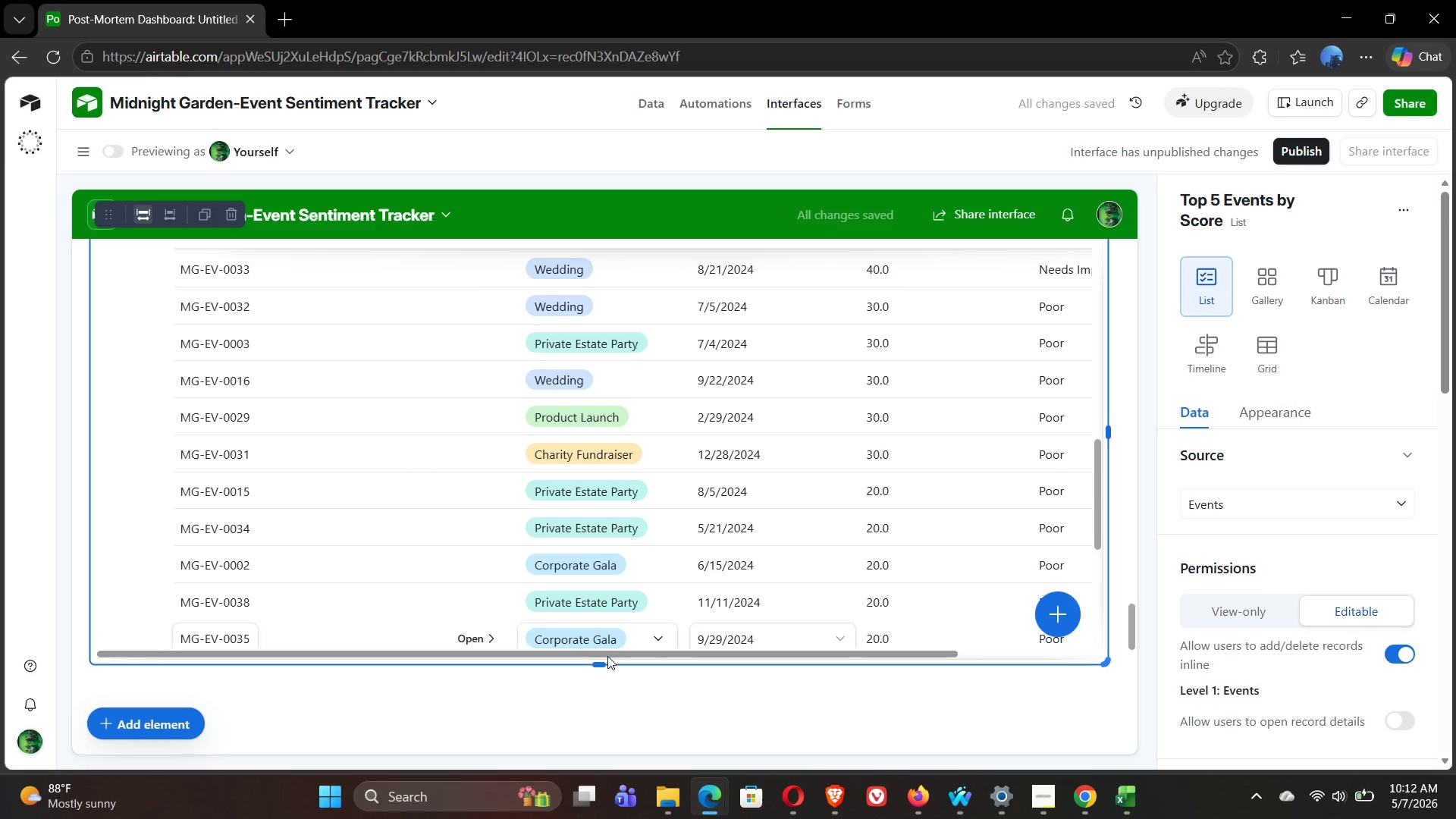 
left_click_drag(start_coordinate=[601, 666], to_coordinate=[609, 487])
 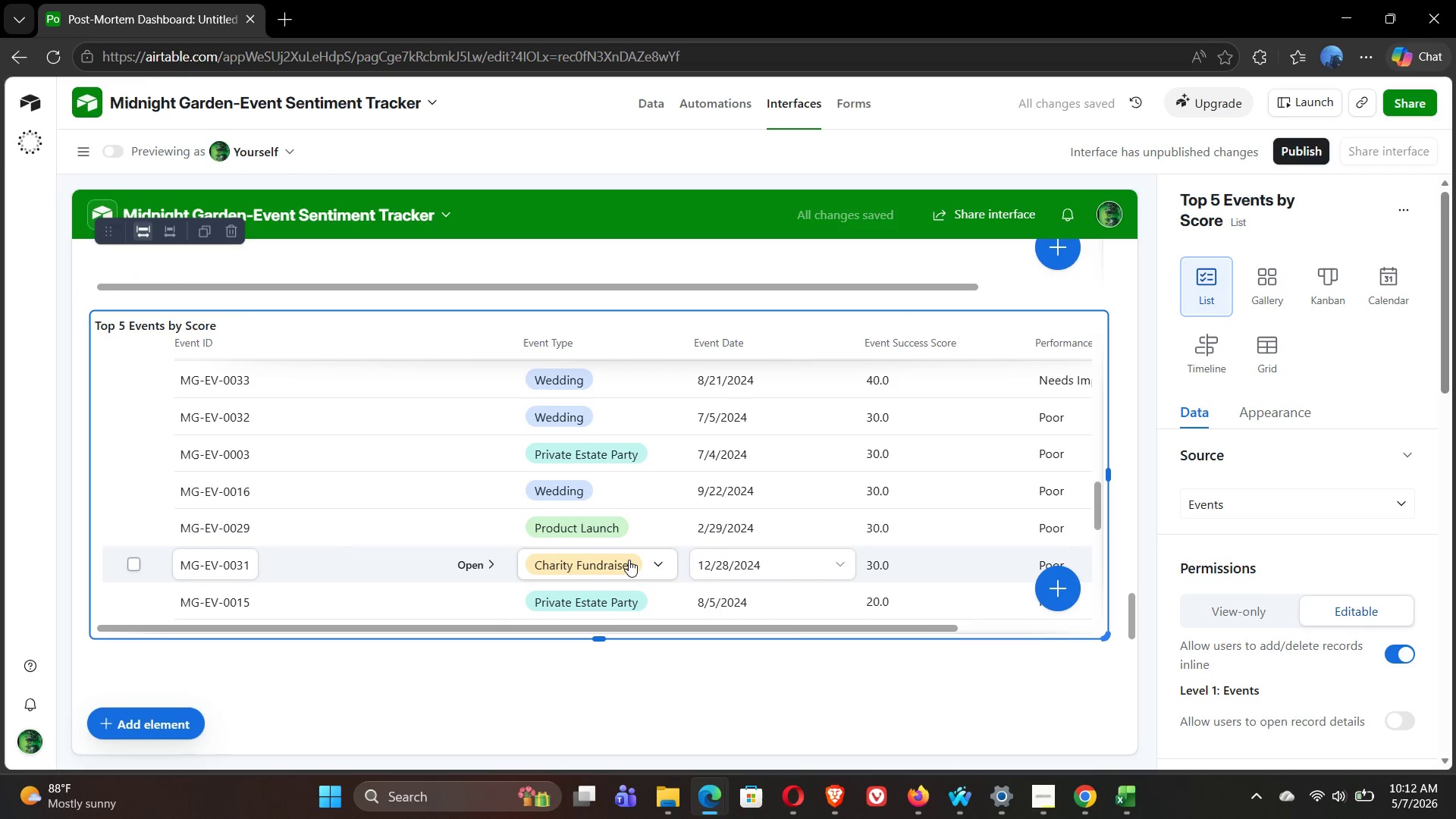 
mouse_move([648, 541])
 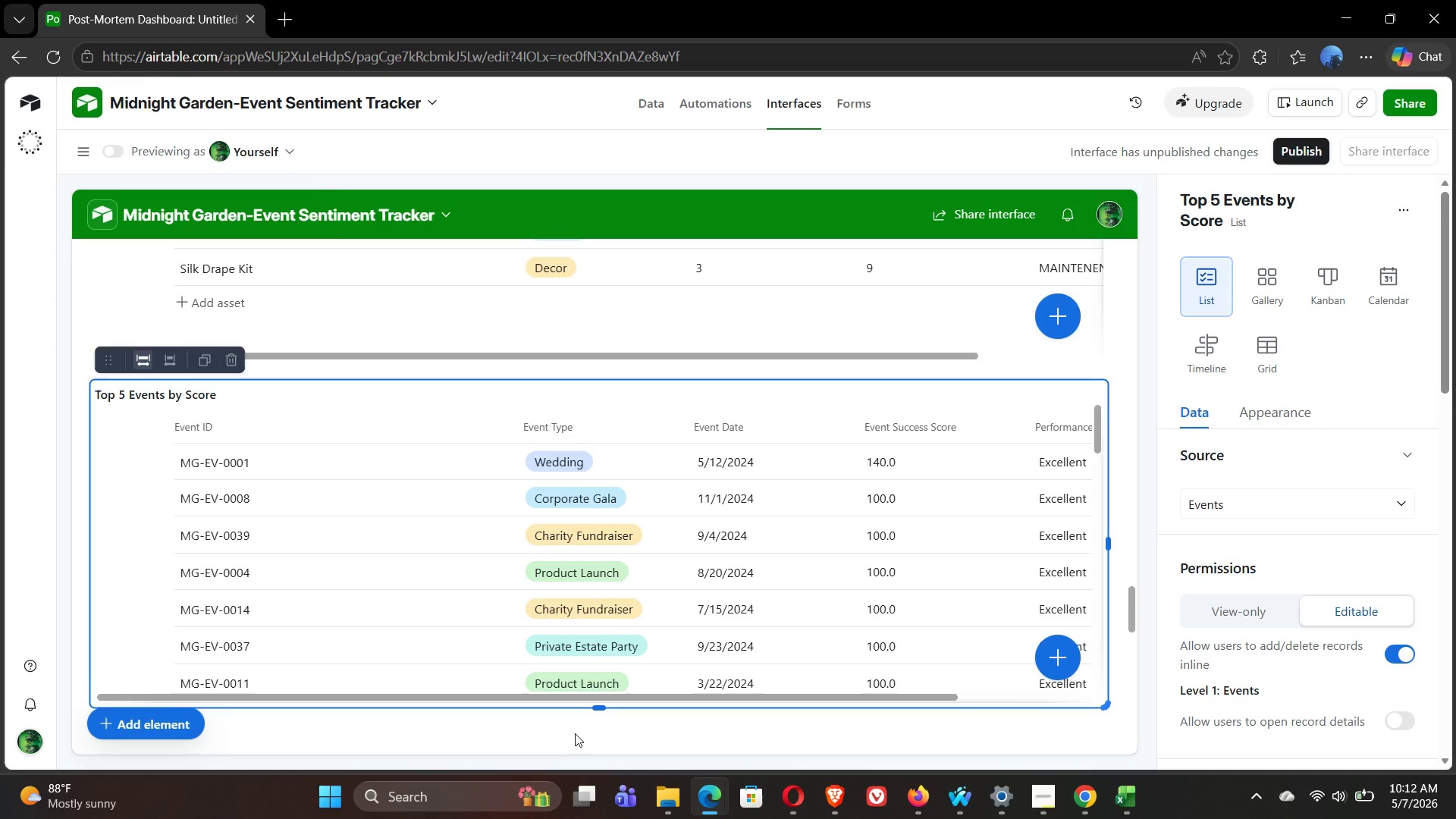 
left_click_drag(start_coordinate=[599, 708], to_coordinate=[587, 445])
 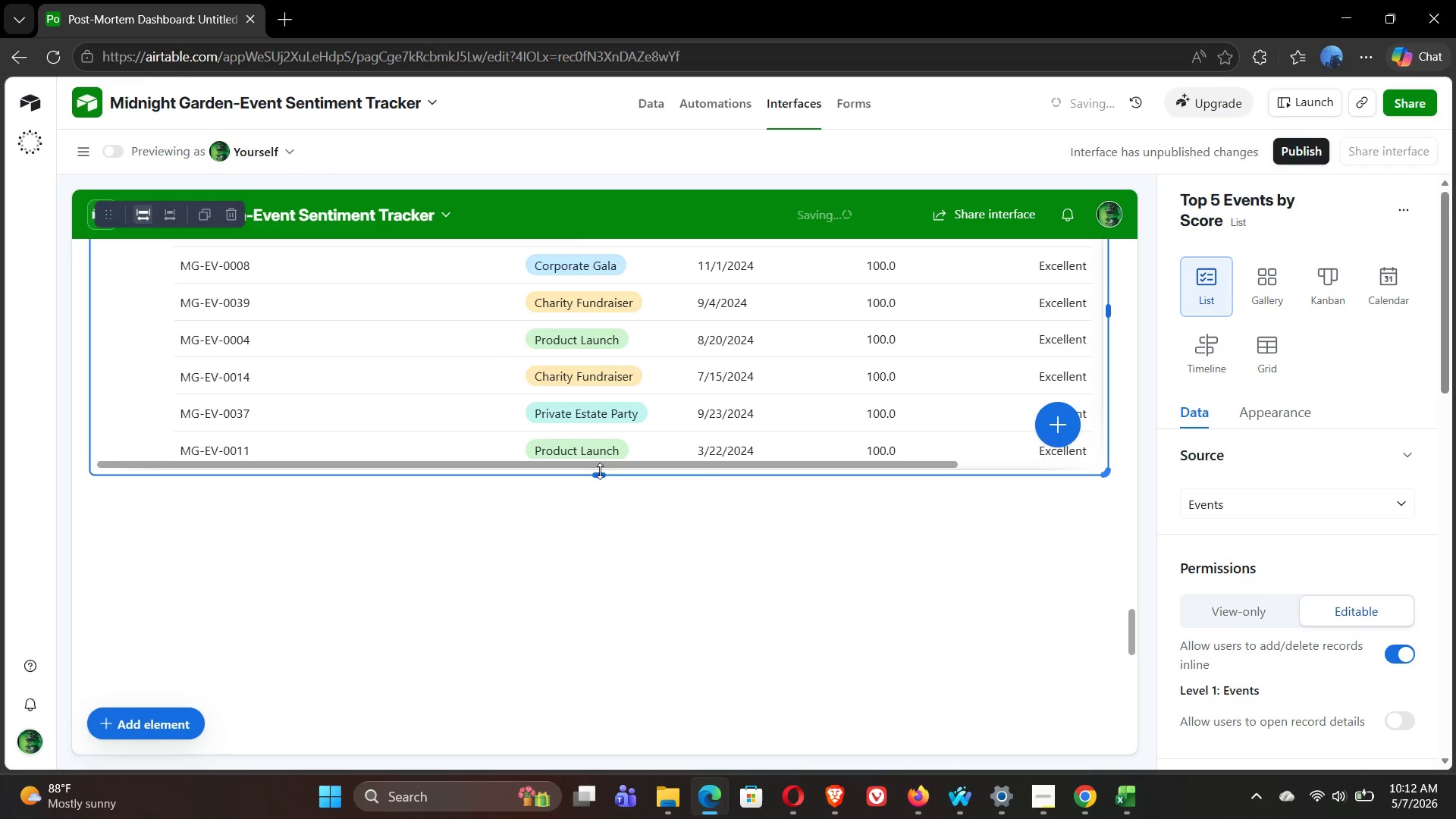 
left_click_drag(start_coordinate=[600, 471], to_coordinate=[602, 416])
 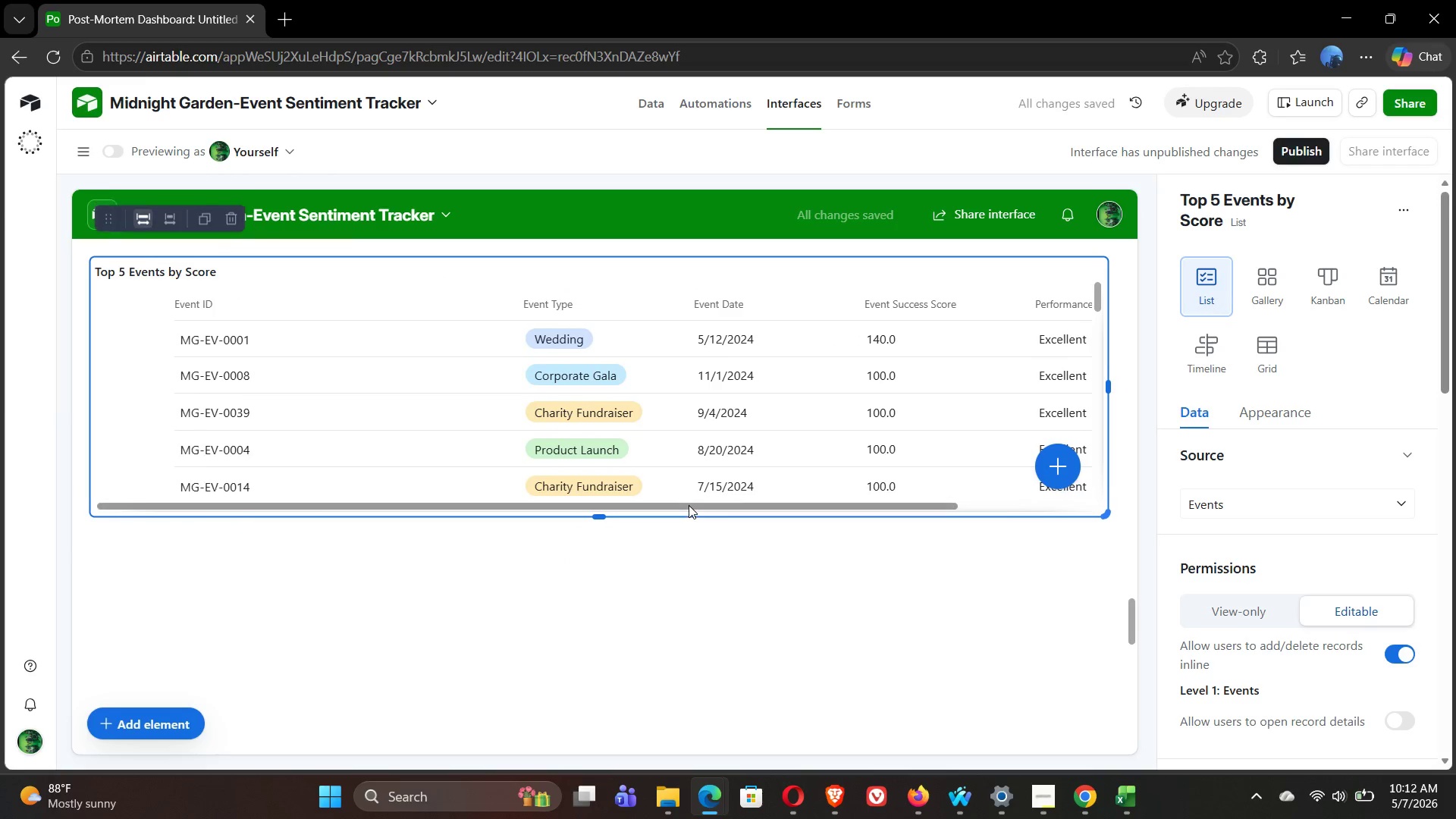 
left_click([683, 608])
 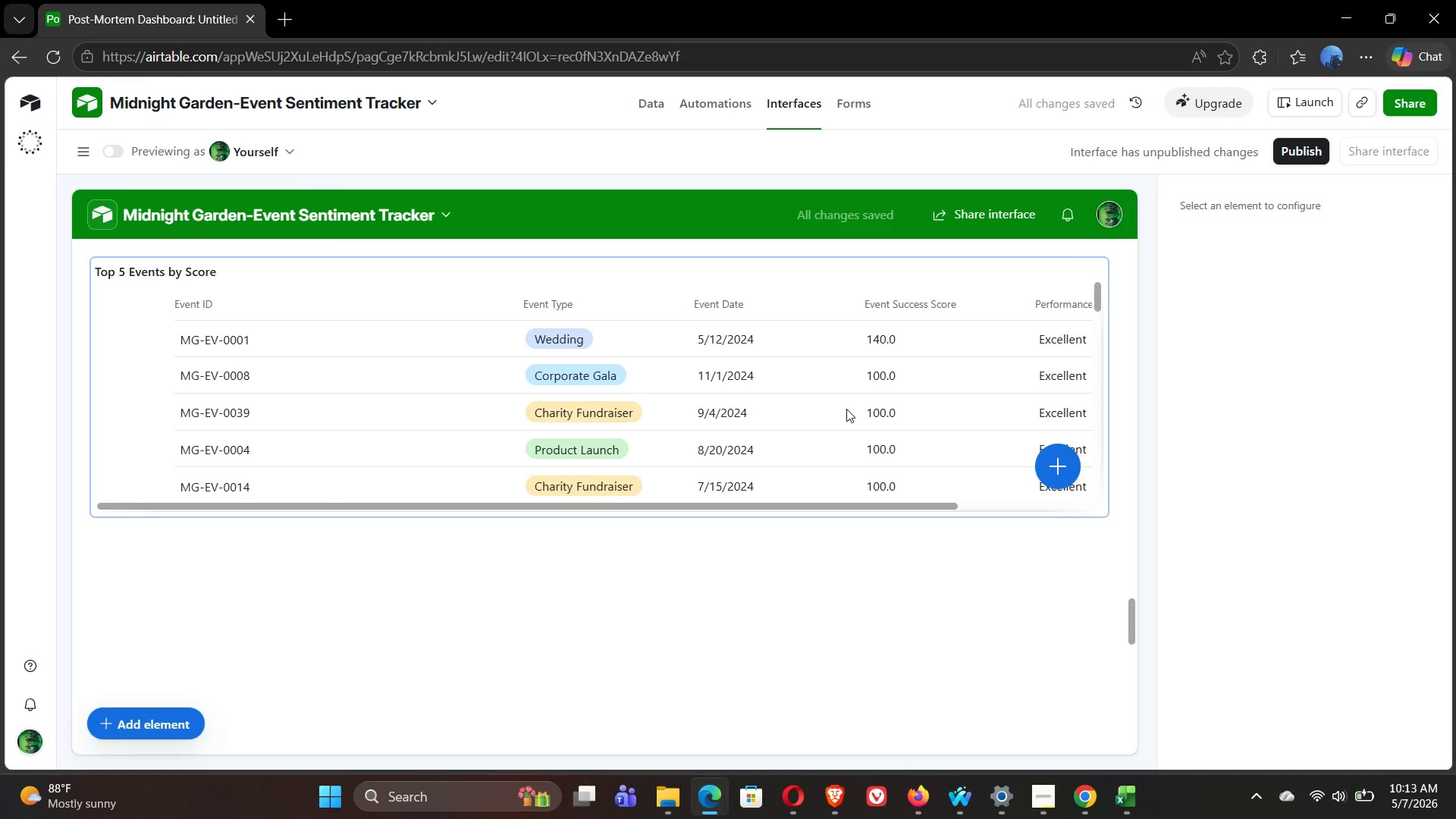 
left_click([739, 359])
 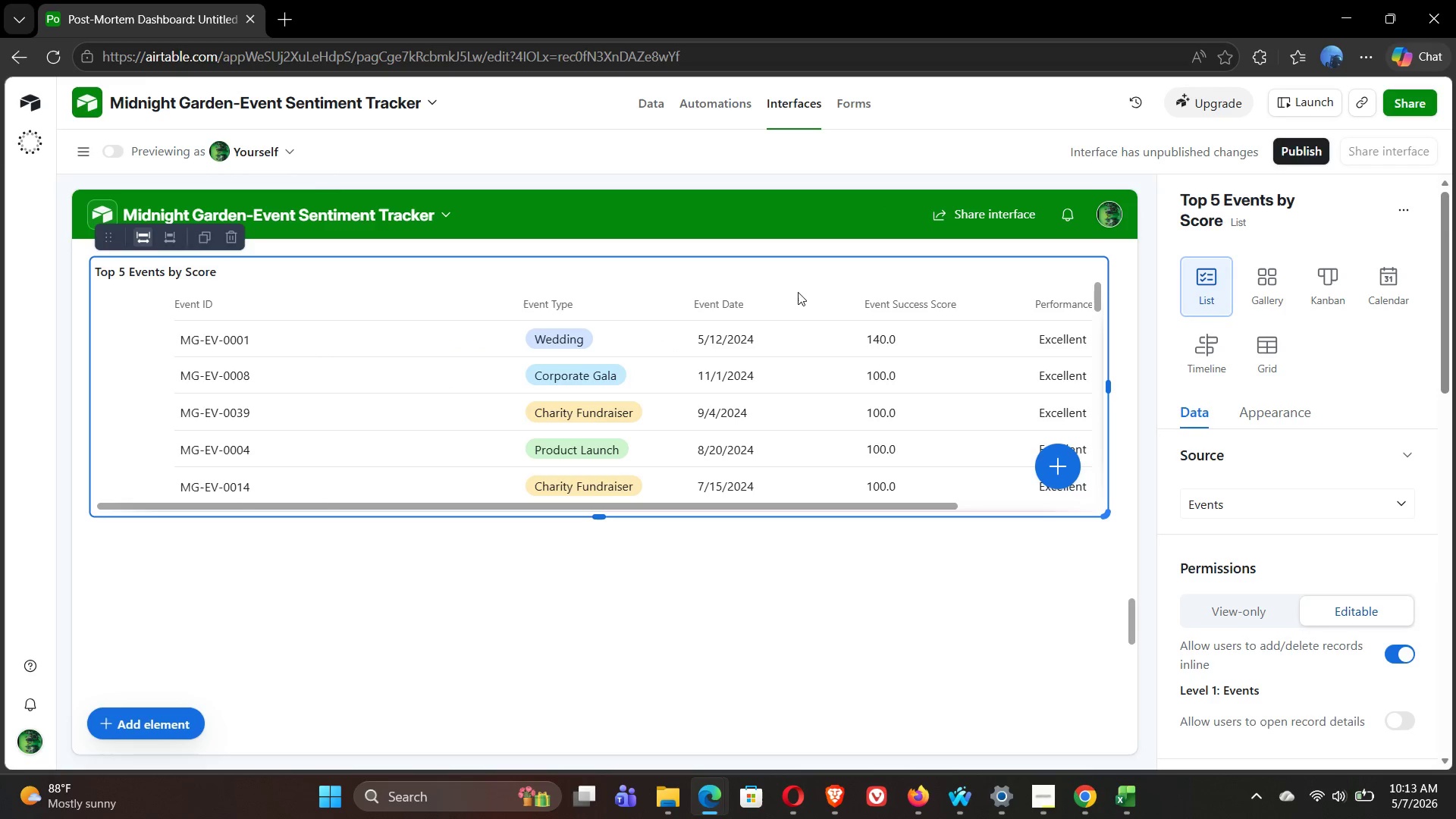 
left_click([794, 286])
 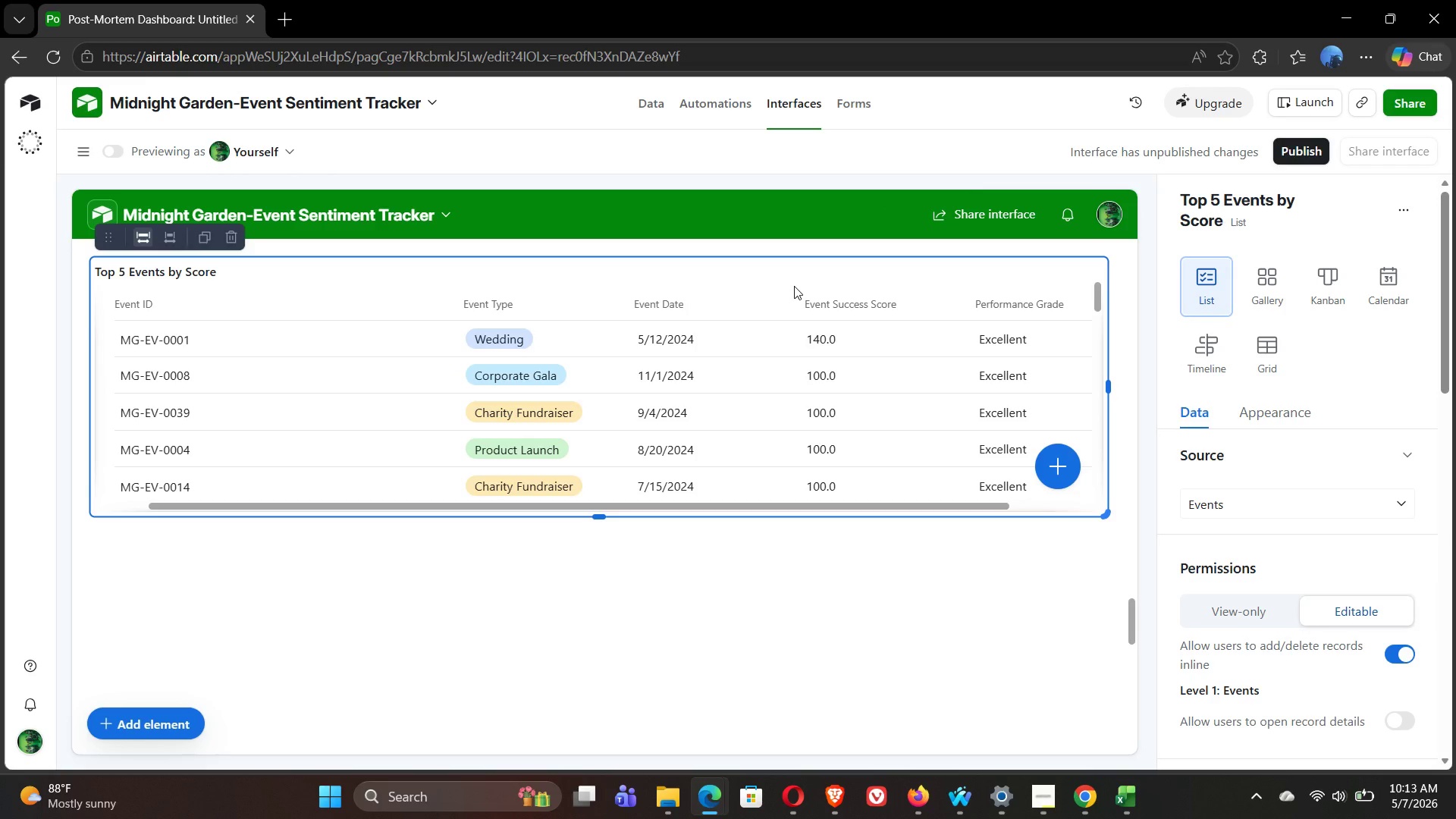 
left_click([889, 610])
 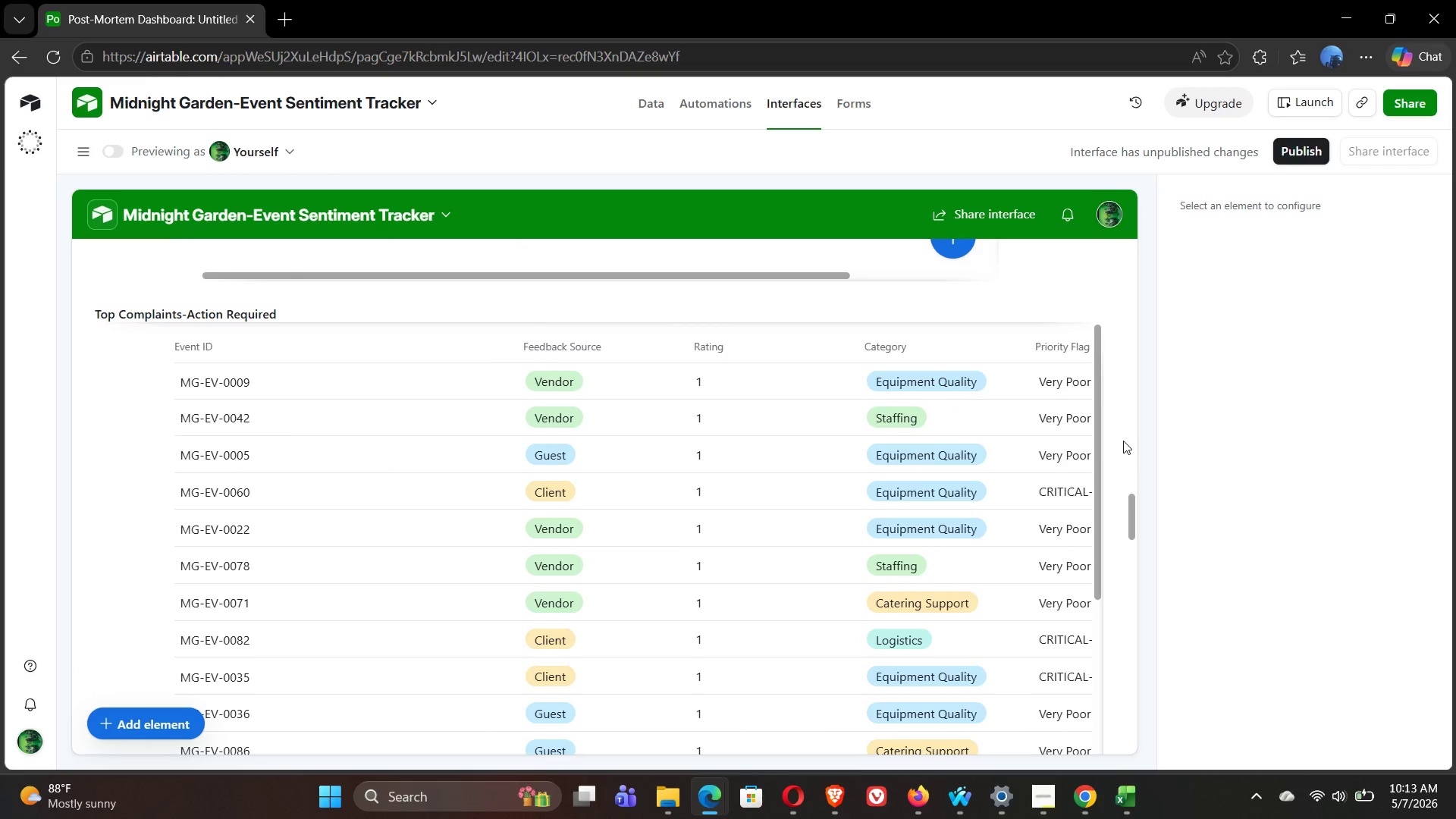 
wait(22.94)
 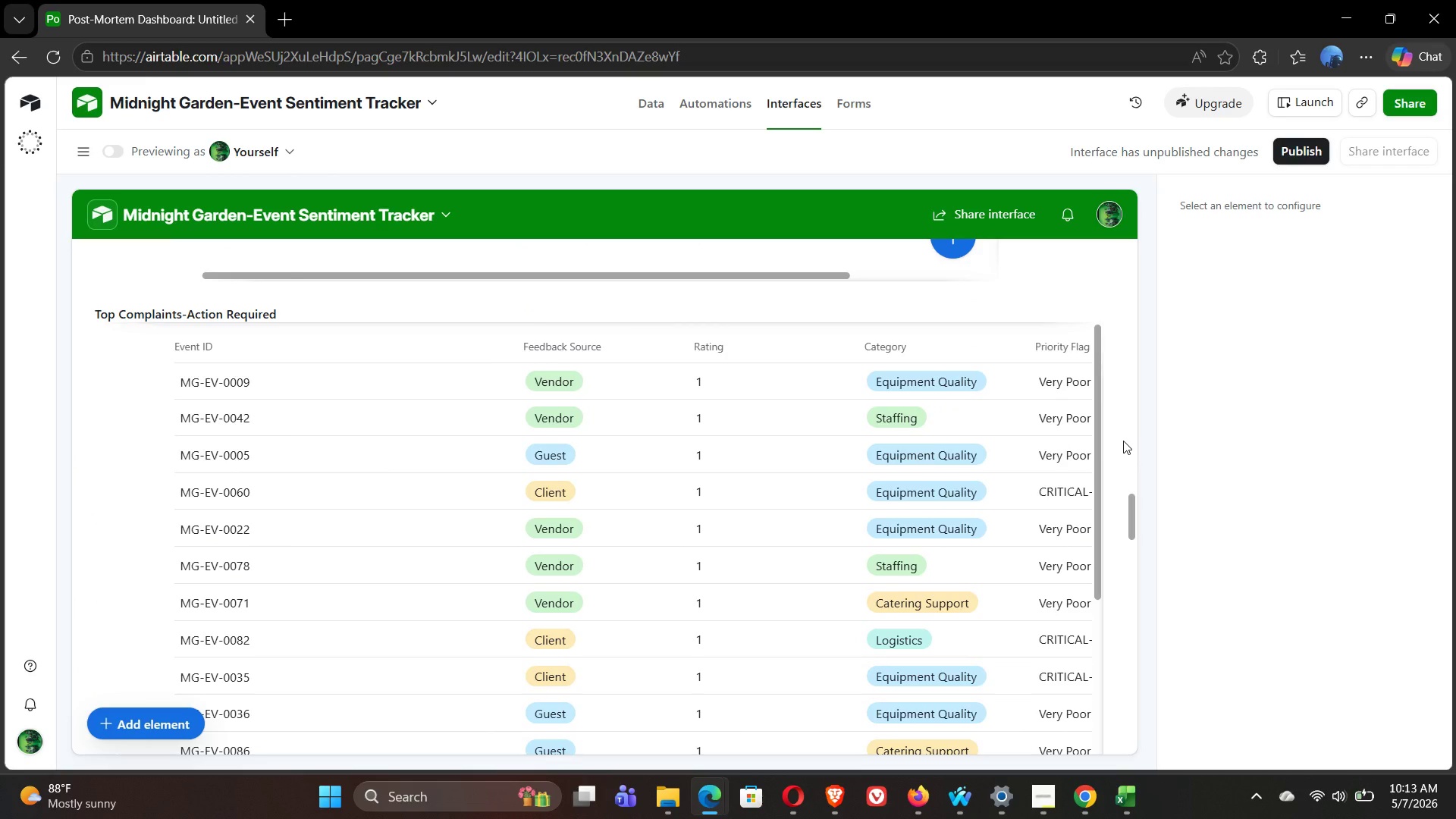 
left_click_drag(start_coordinate=[1135, 509], to_coordinate=[1129, 246])
 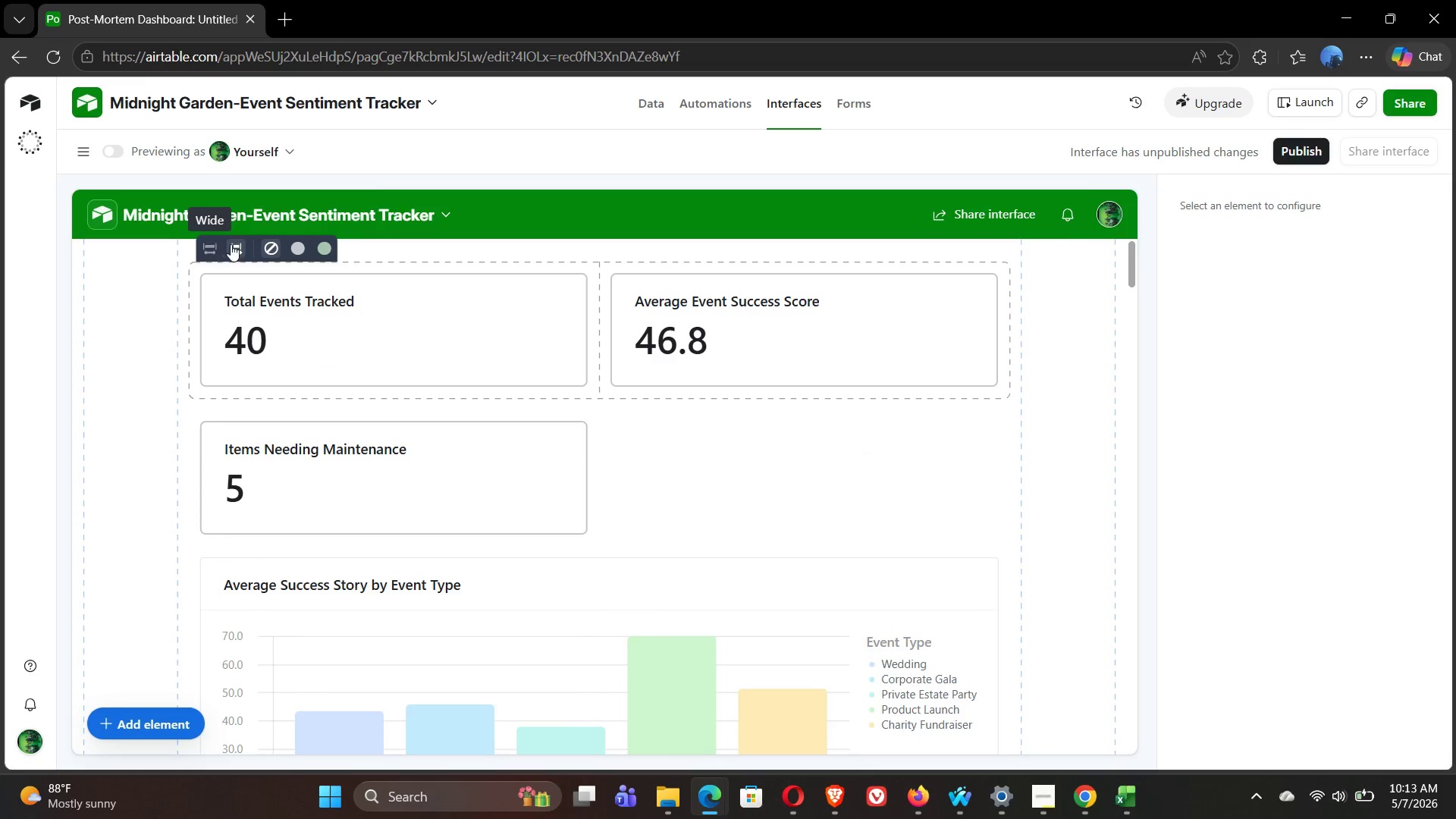 
wait(8.12)
 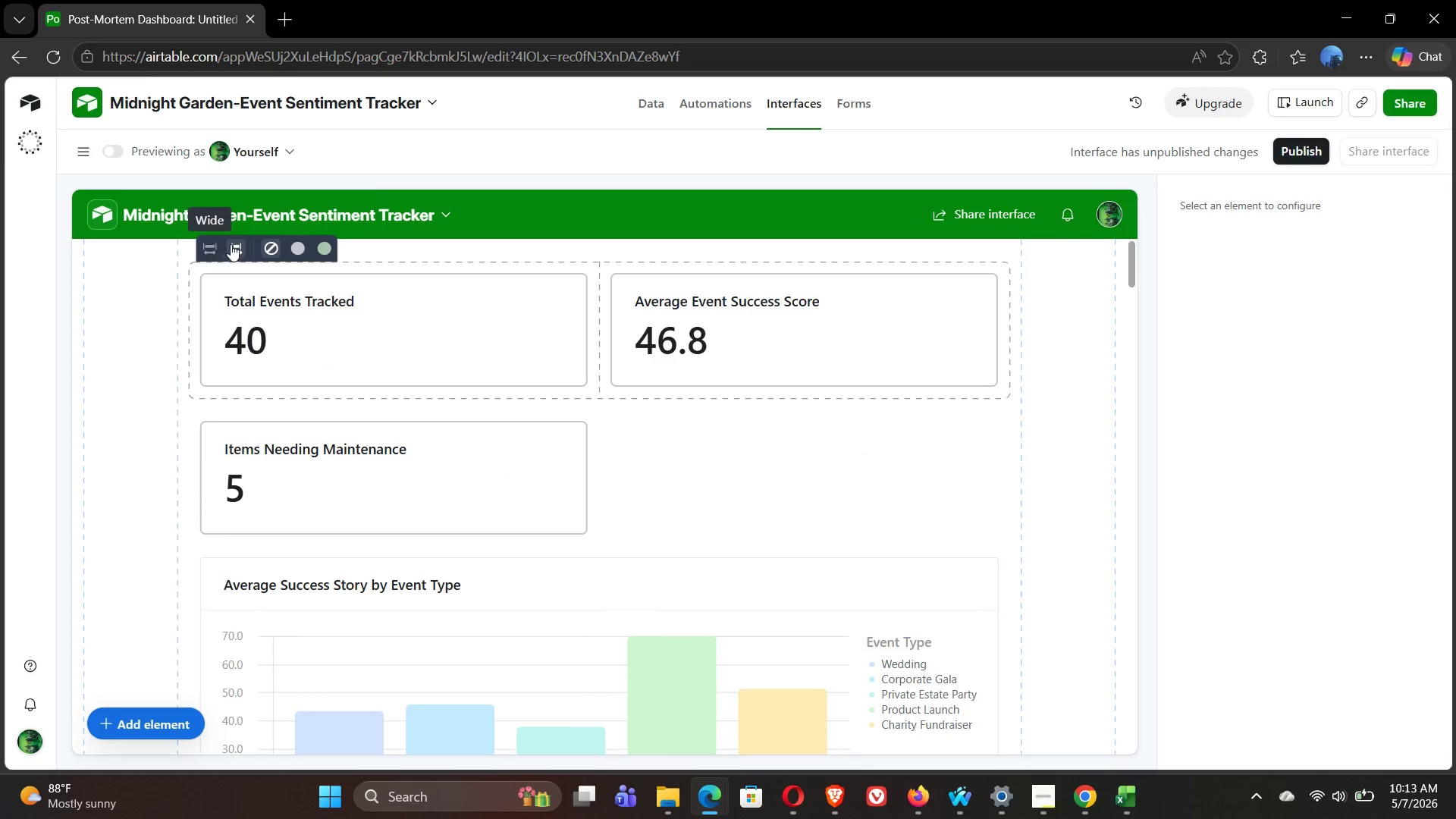 
left_click([300, 250])
 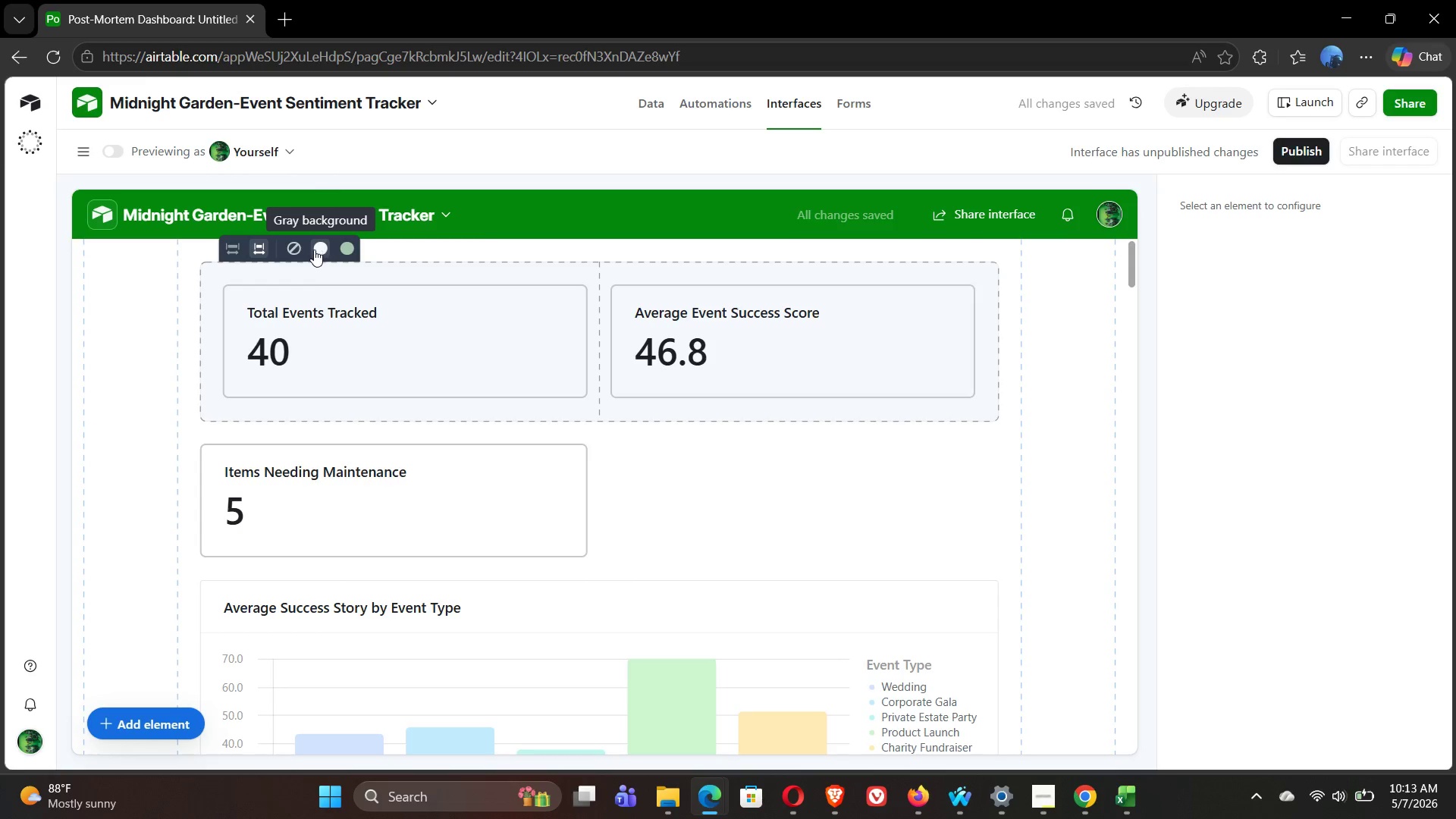 
wait(5.08)
 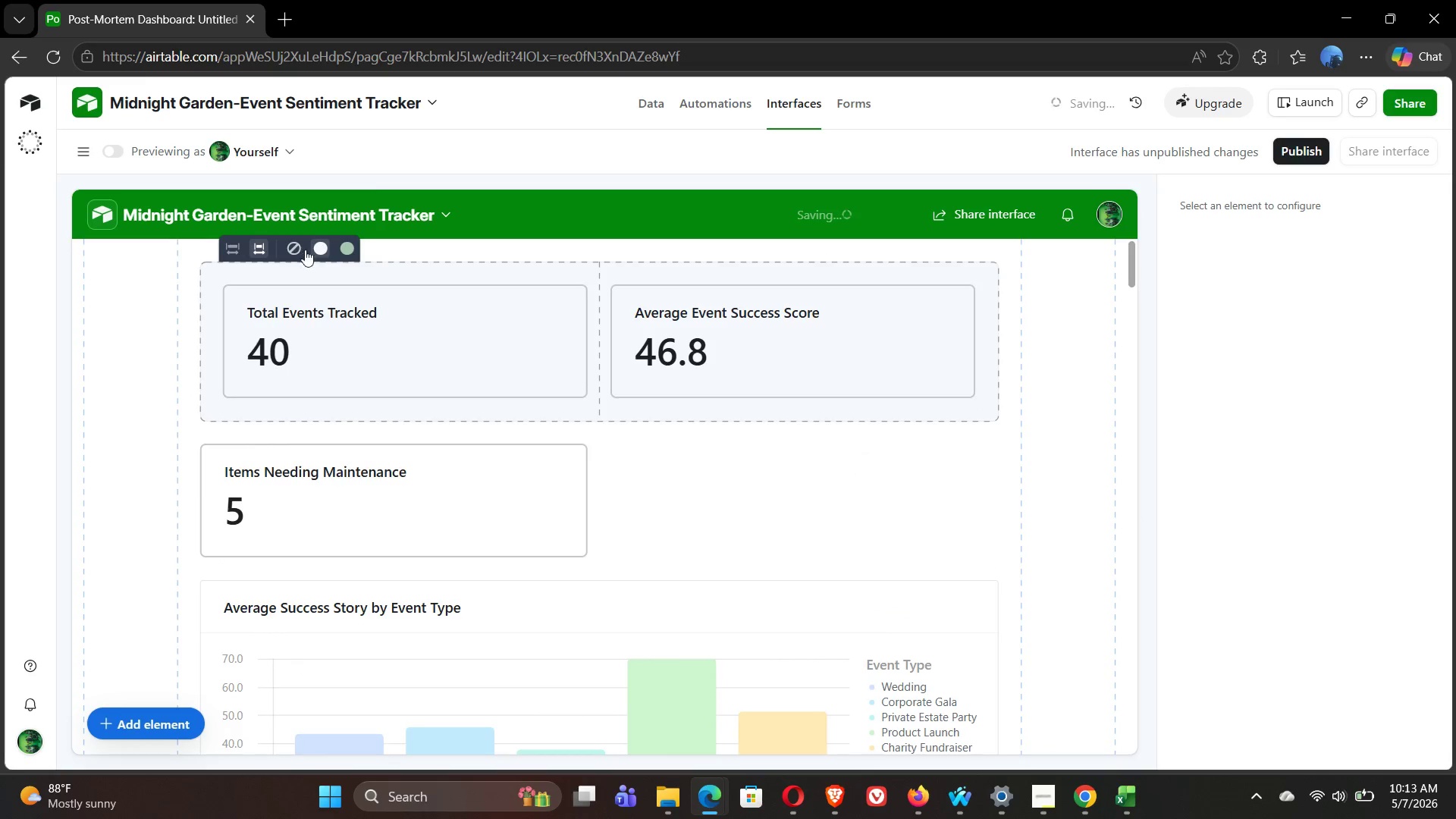 
left_click([296, 247])
 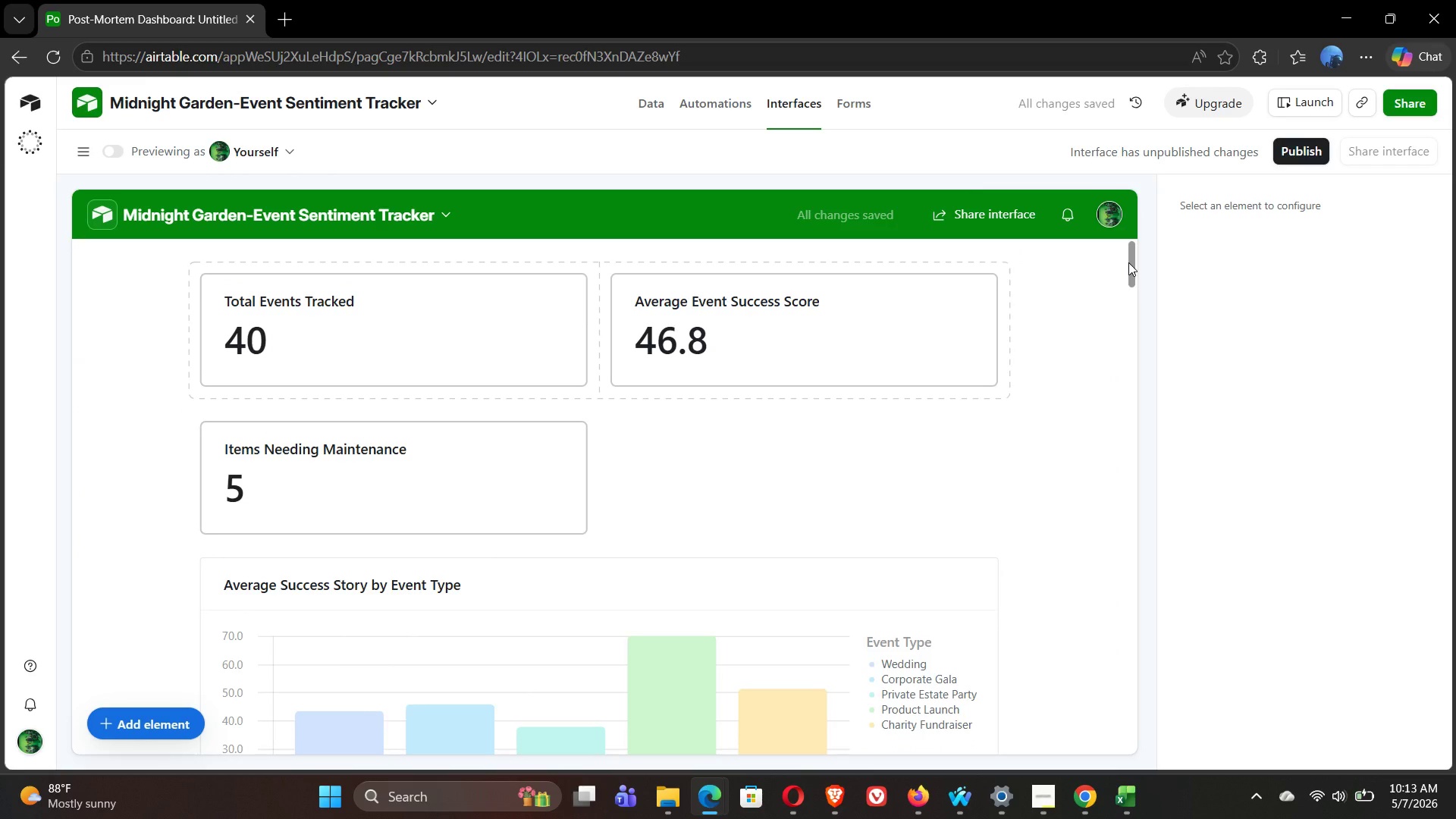 
left_click_drag(start_coordinate=[1133, 266], to_coordinate=[1181, 618])
 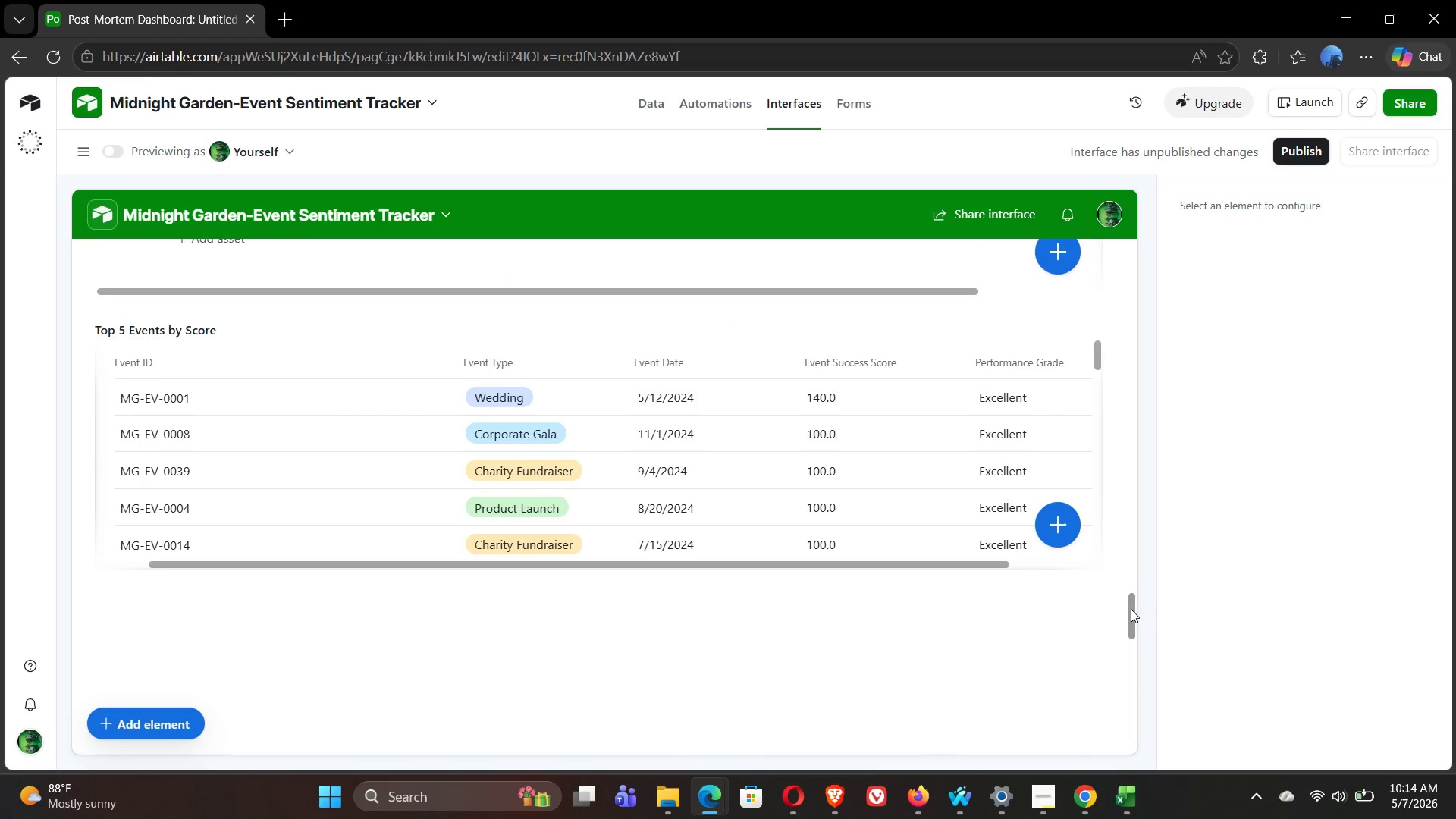 
left_click_drag(start_coordinate=[1131, 609], to_coordinate=[1131, 629])
 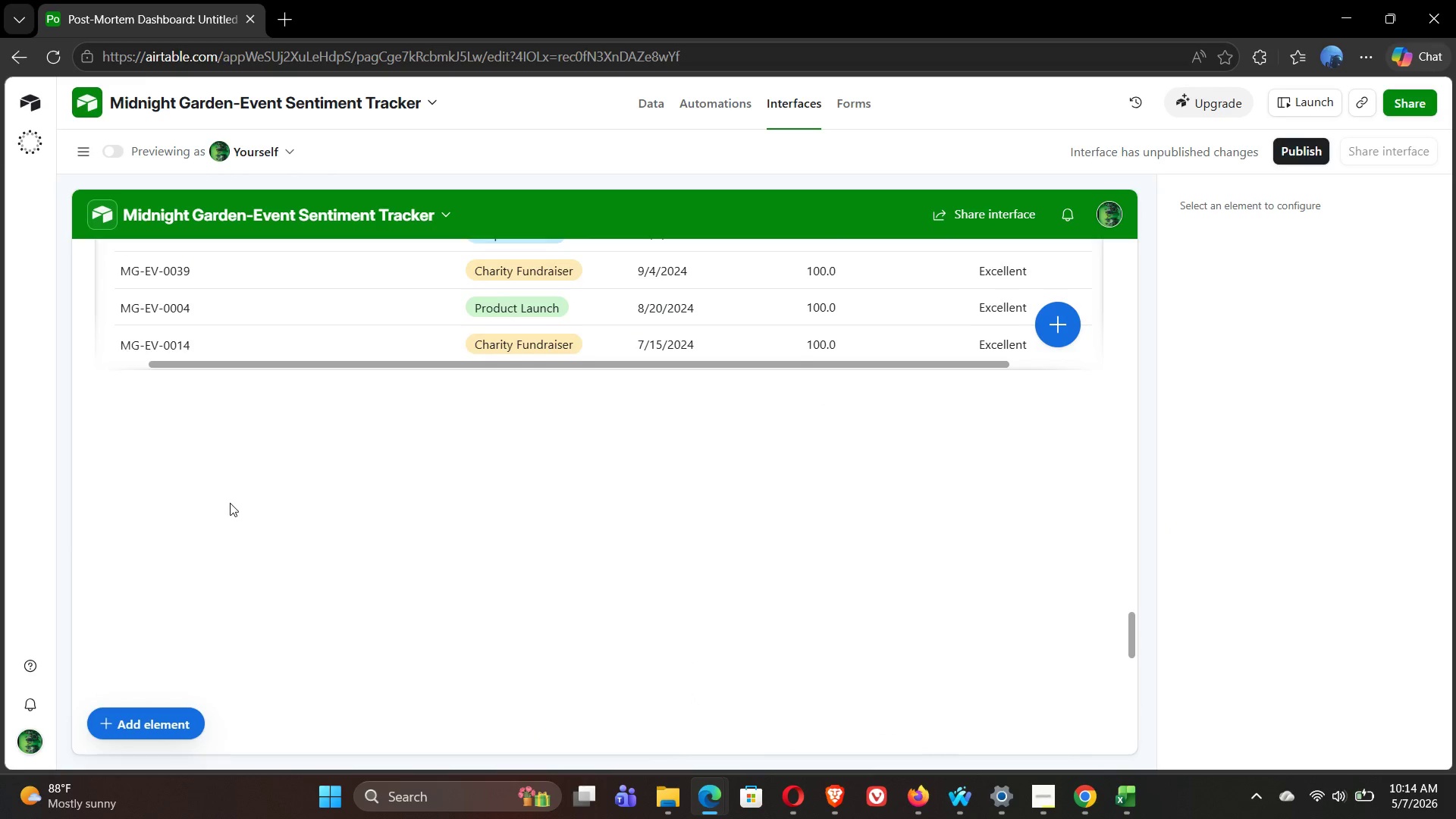 
left_click([230, 503])
 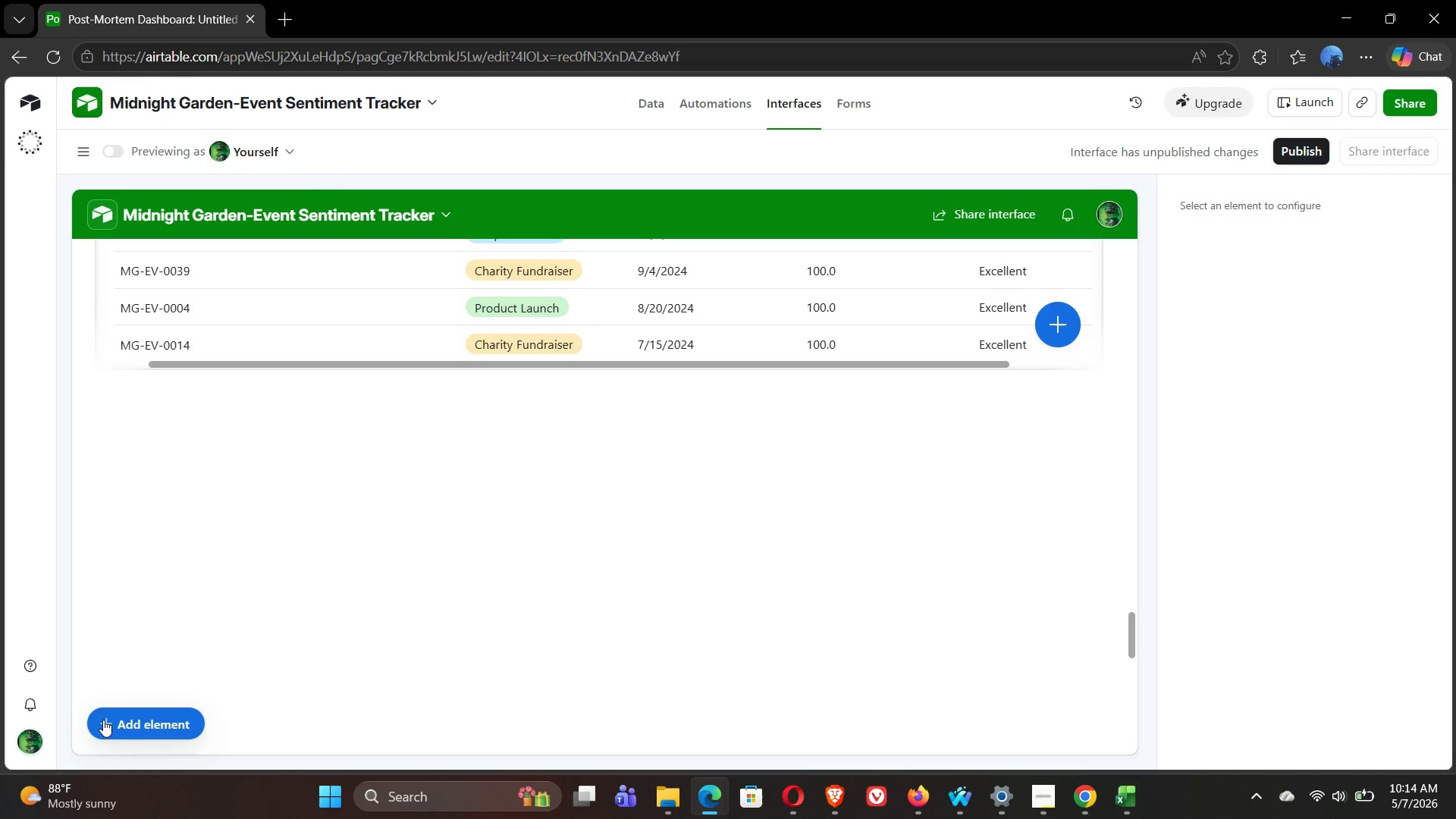 
left_click([103, 720])
 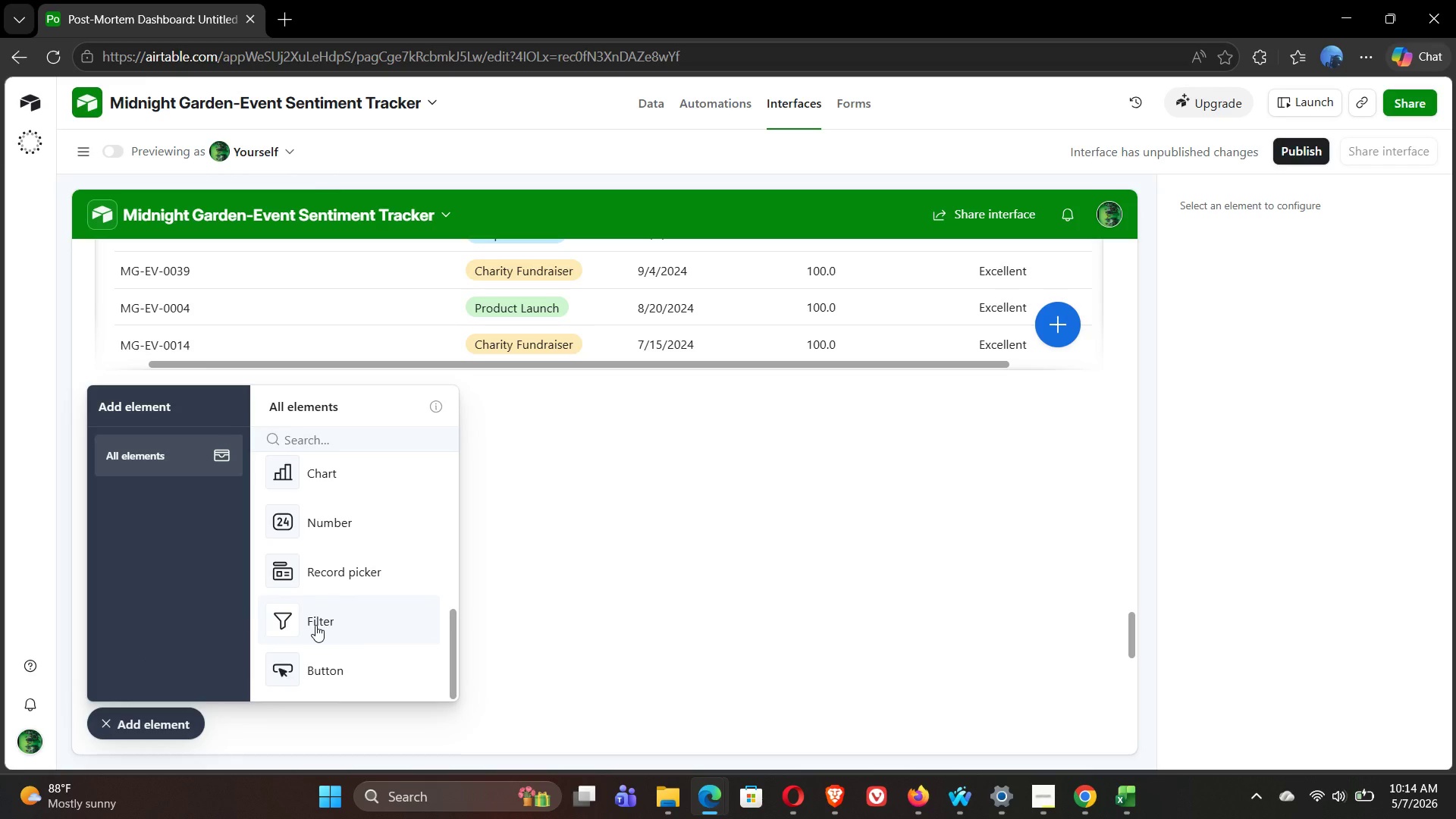 
wait(5.45)
 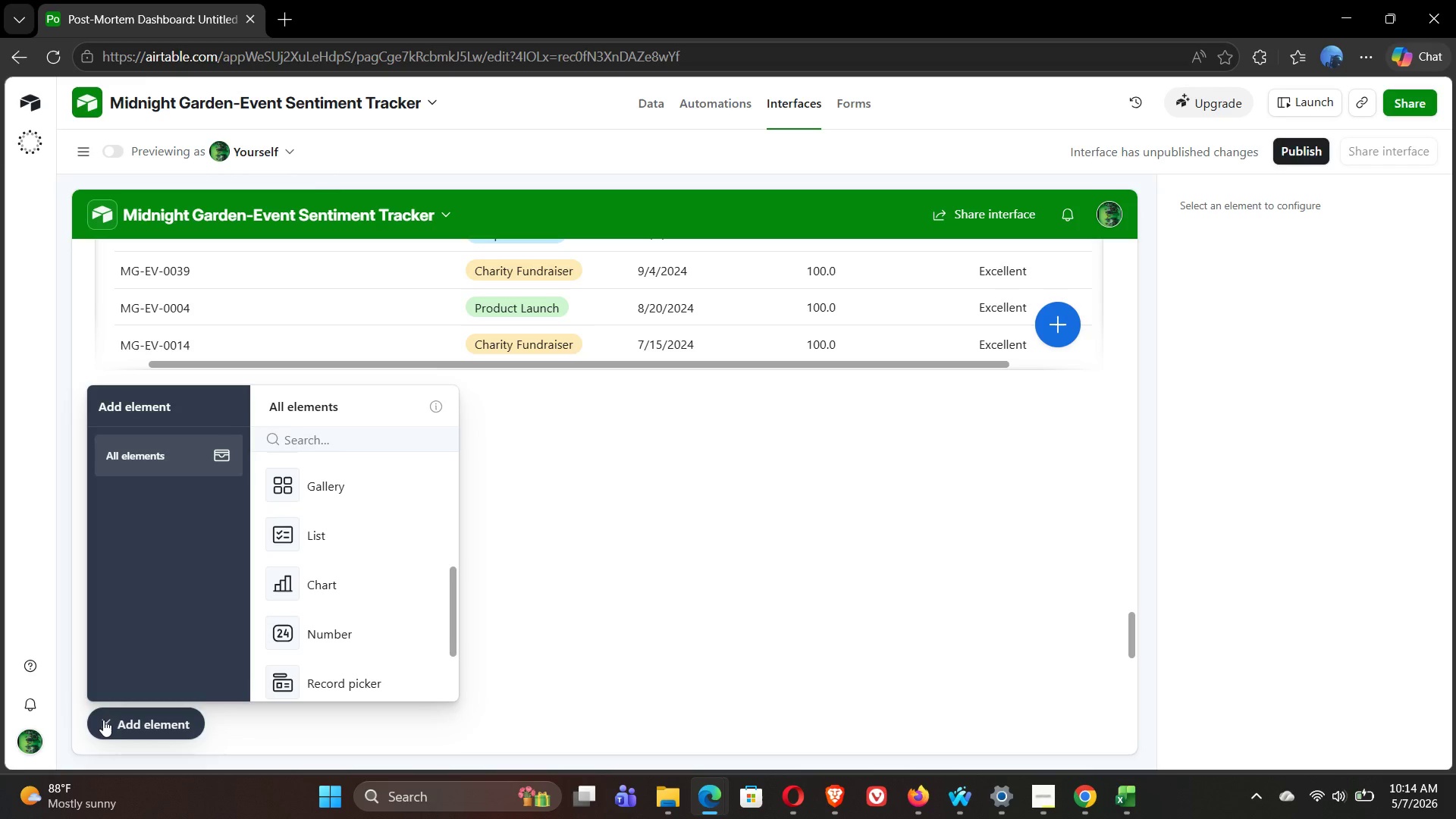 
left_click([169, 450])
 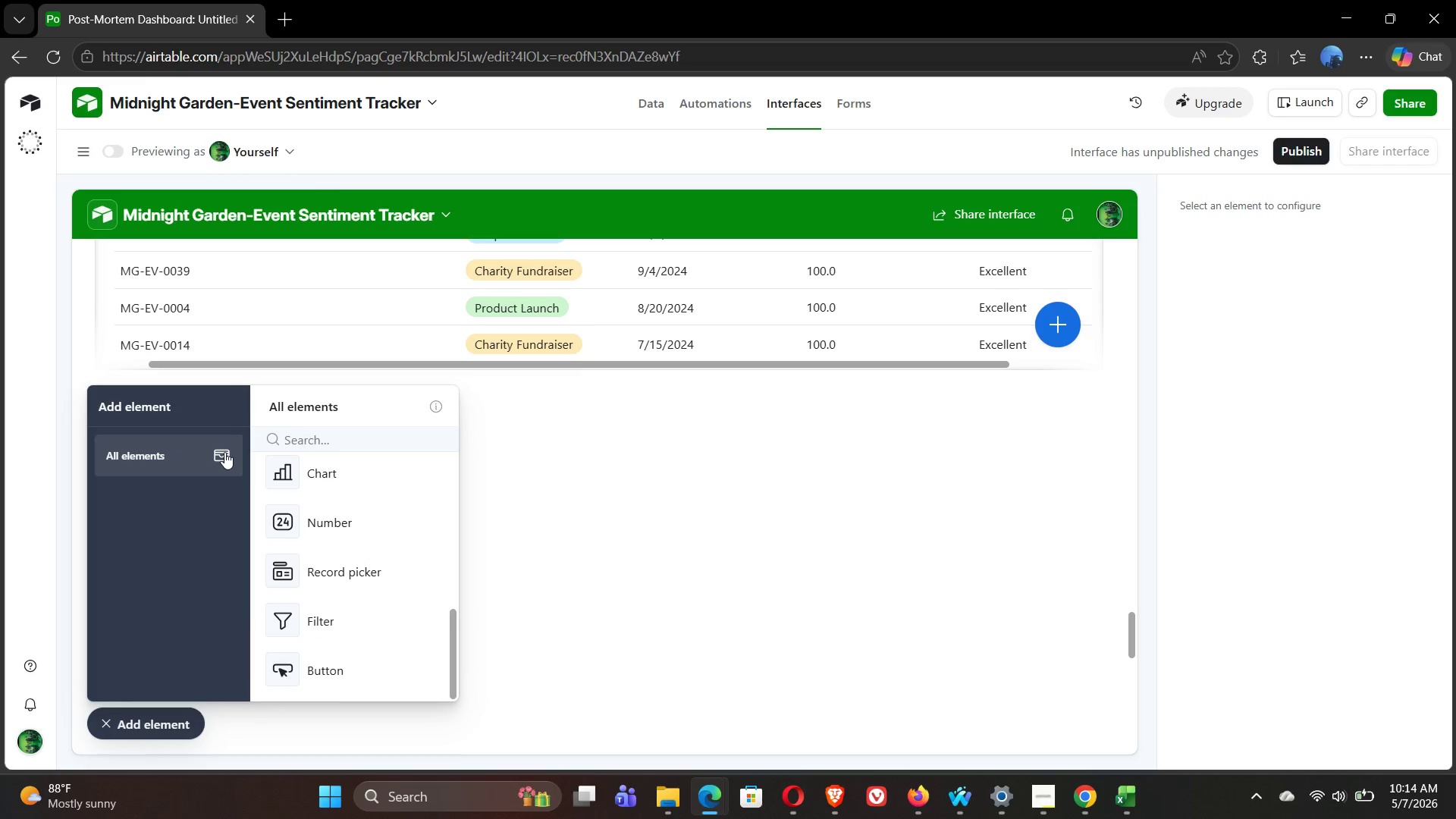 
left_click([224, 452])
 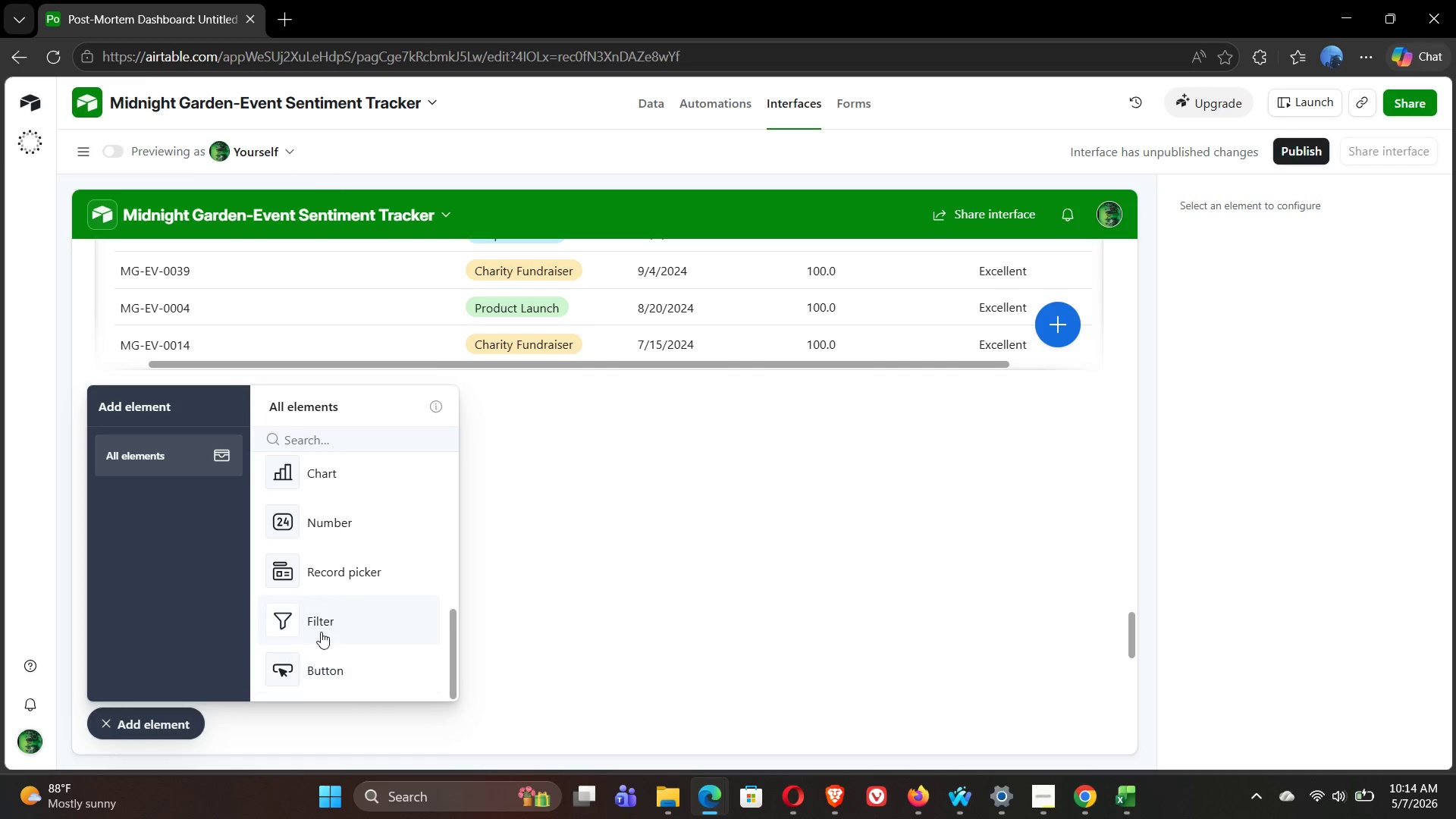 
left_click([321, 626])
 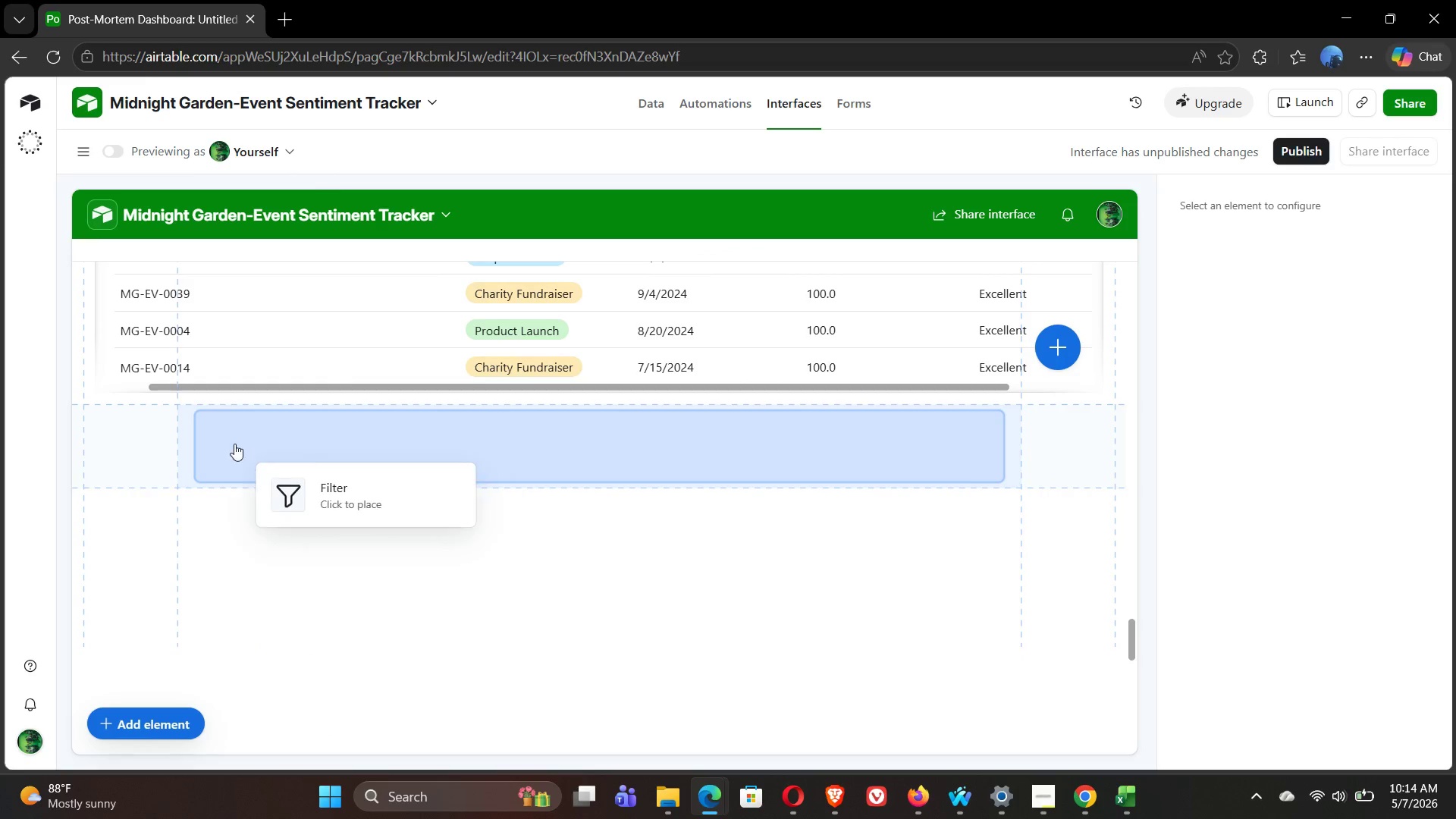 
left_click([220, 438])
 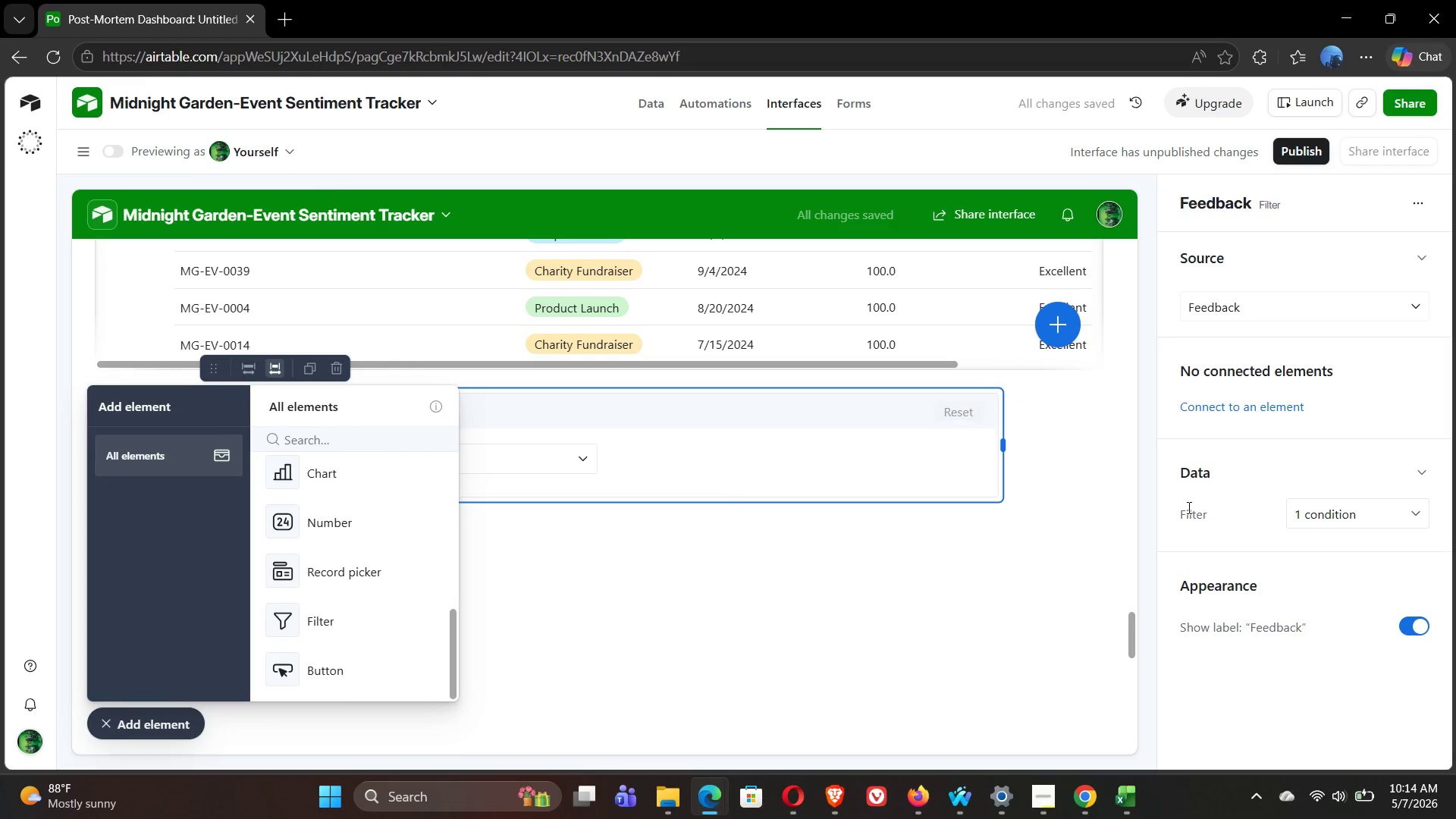 
left_click([1341, 512])
 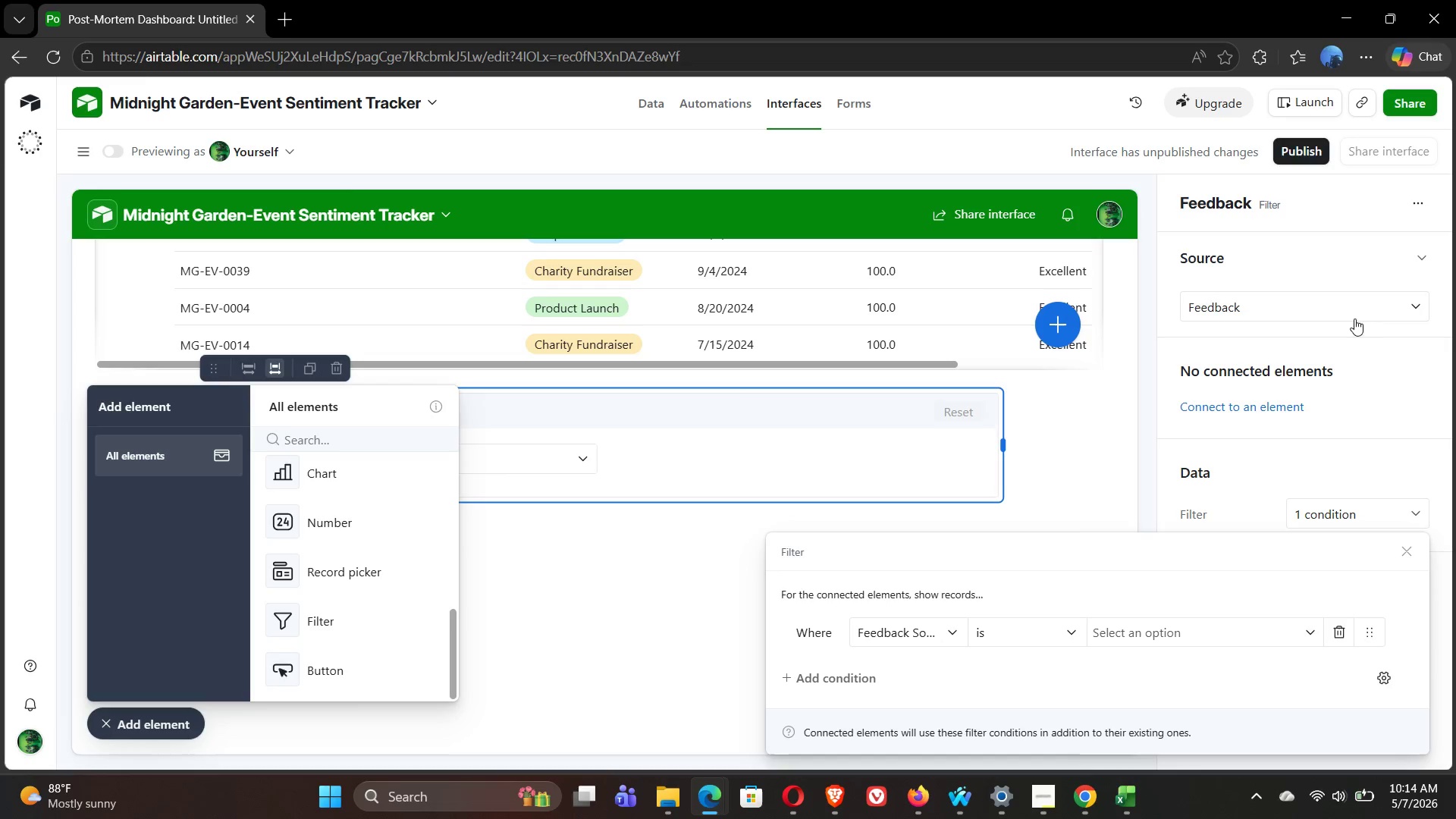 
wait(6.81)
 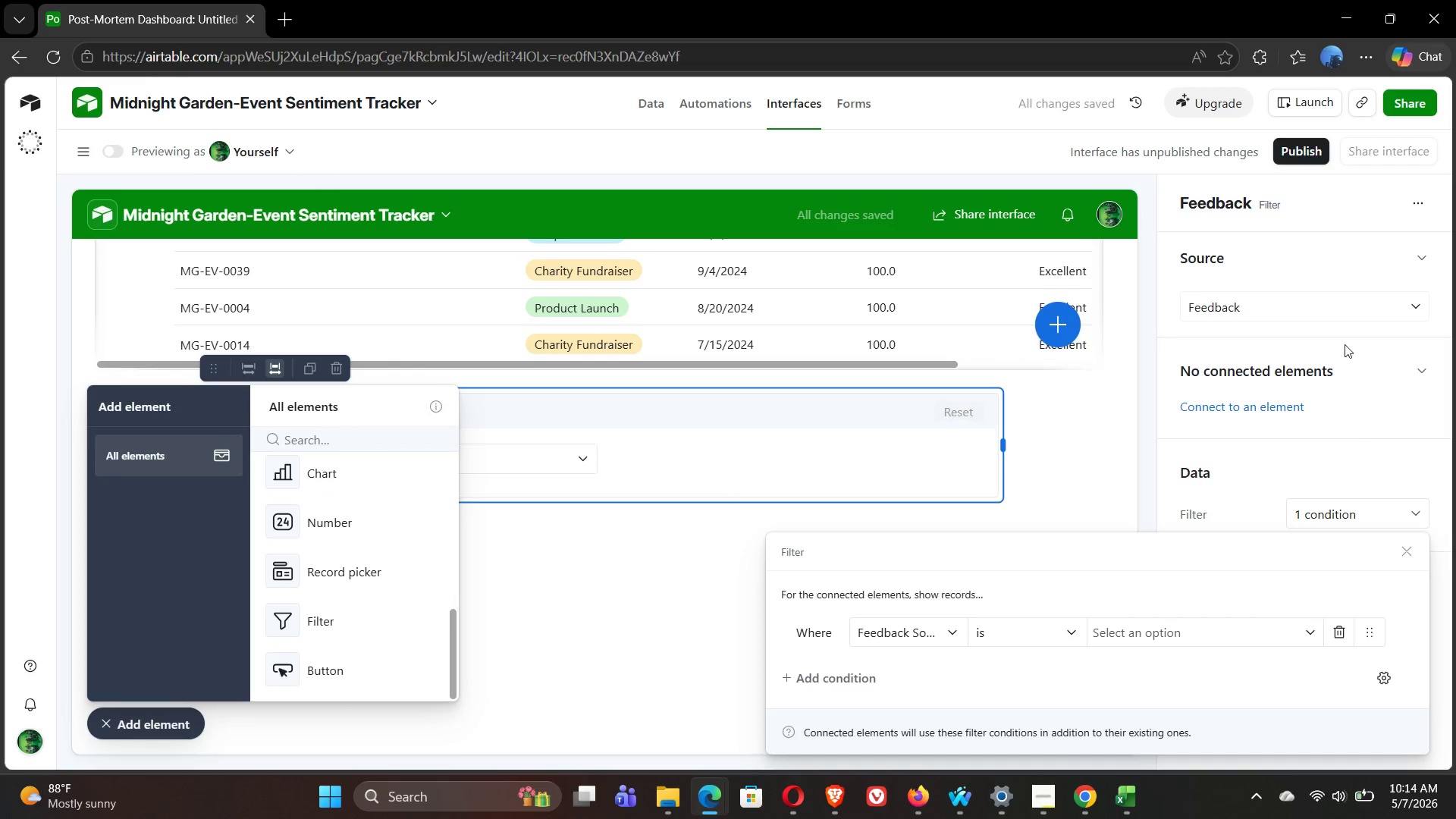 
left_click([1373, 309])
 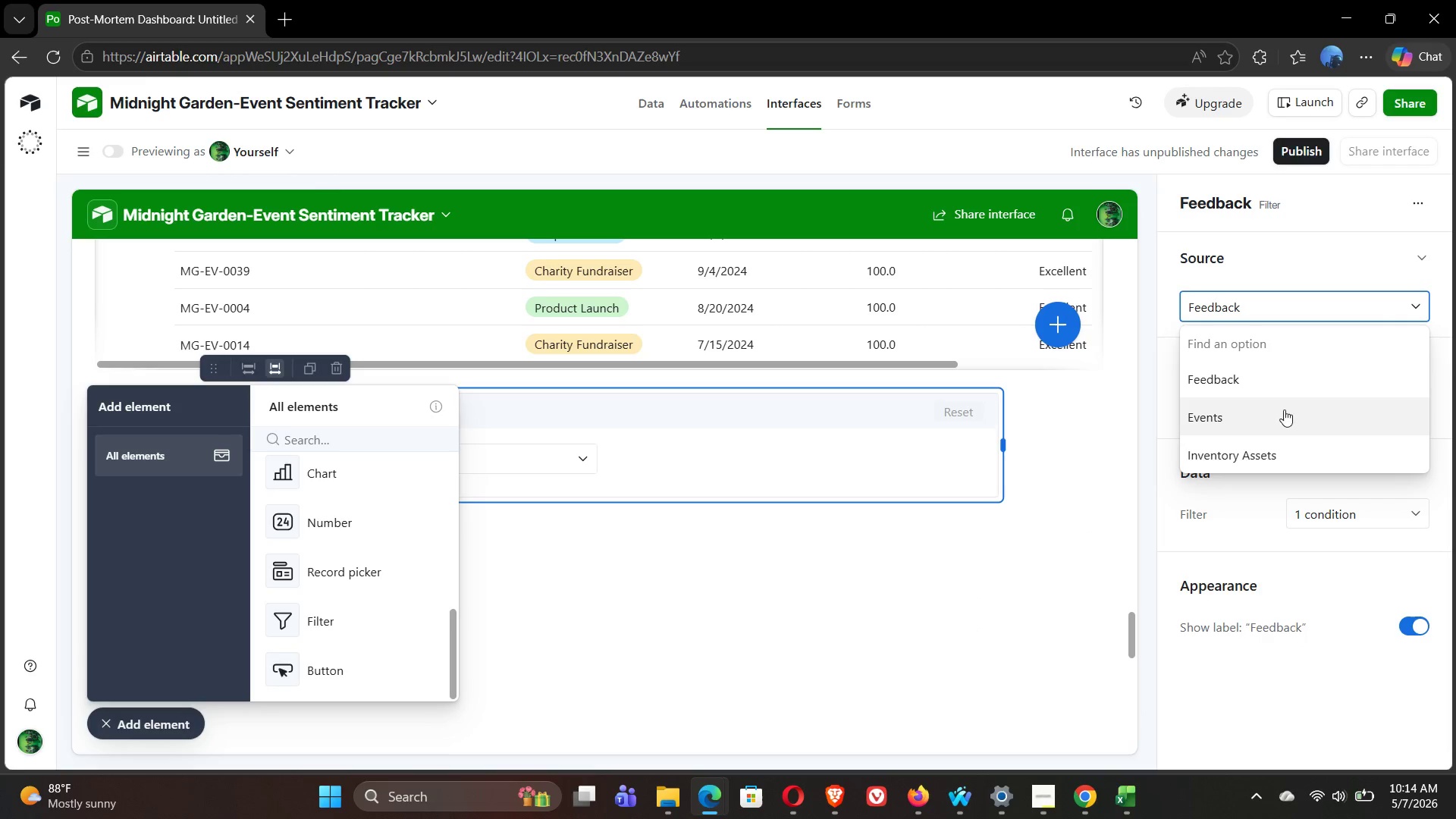 
left_click([1276, 423])
 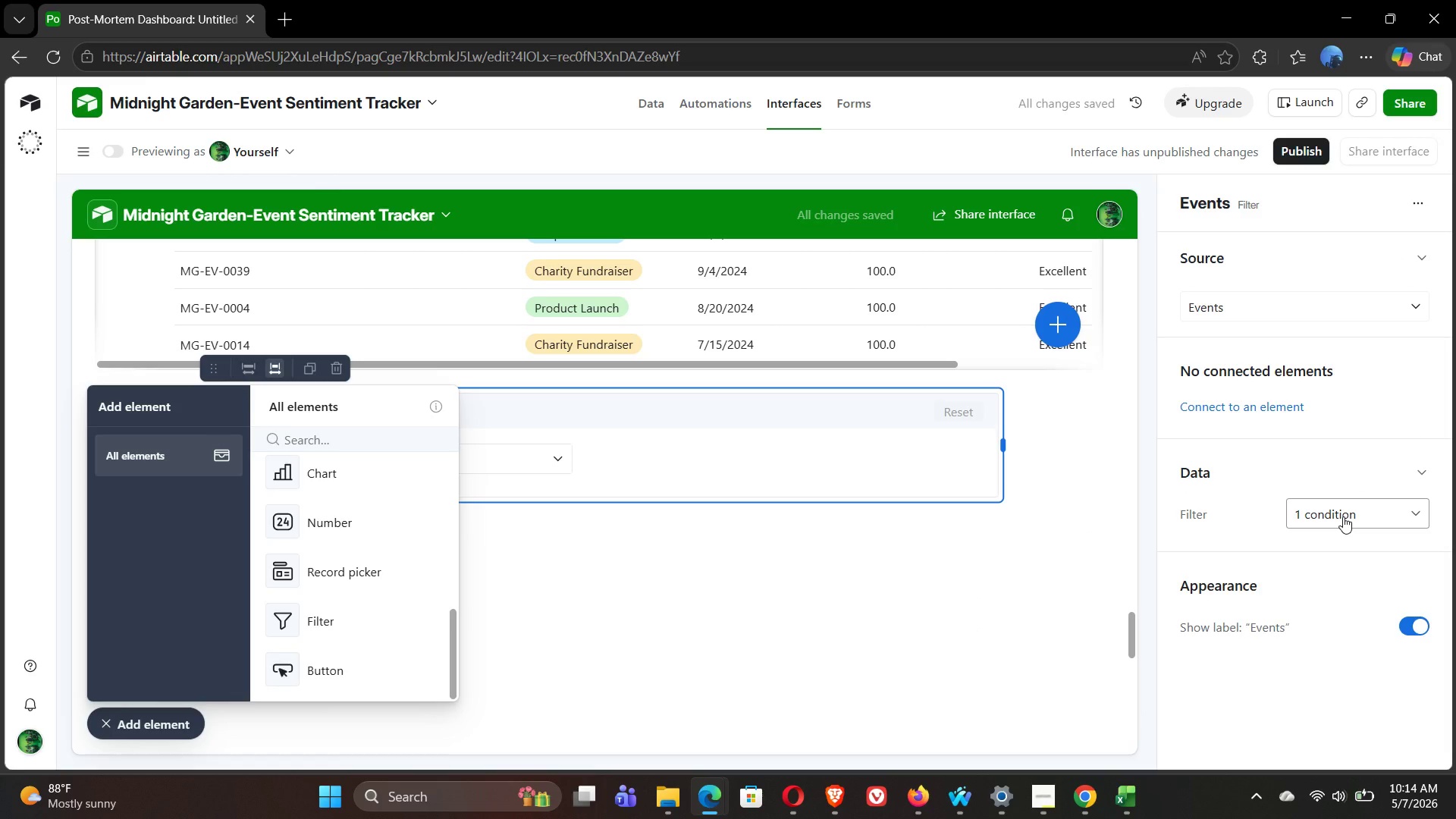 
wait(5.25)
 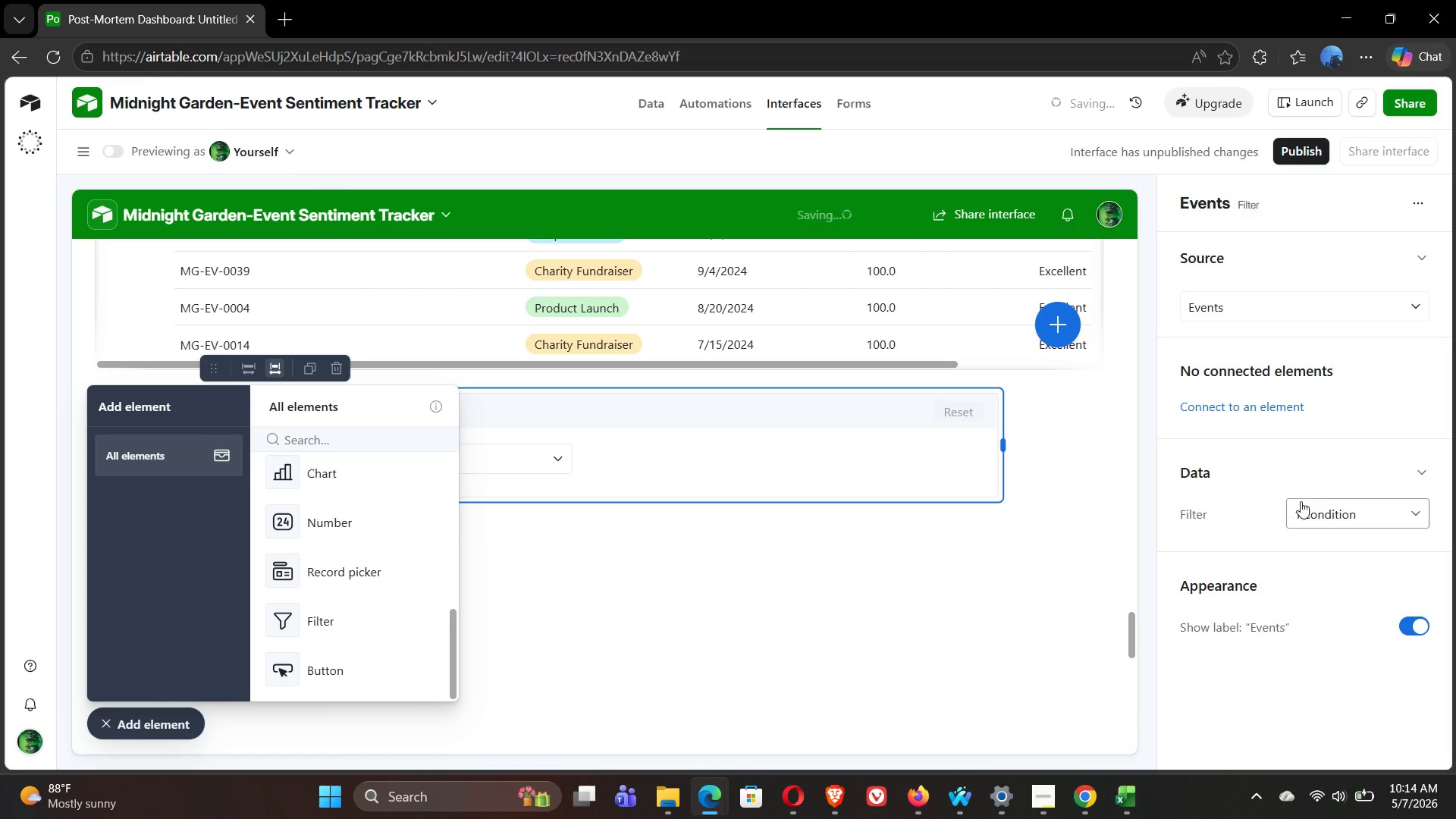 
left_click([1338, 519])
 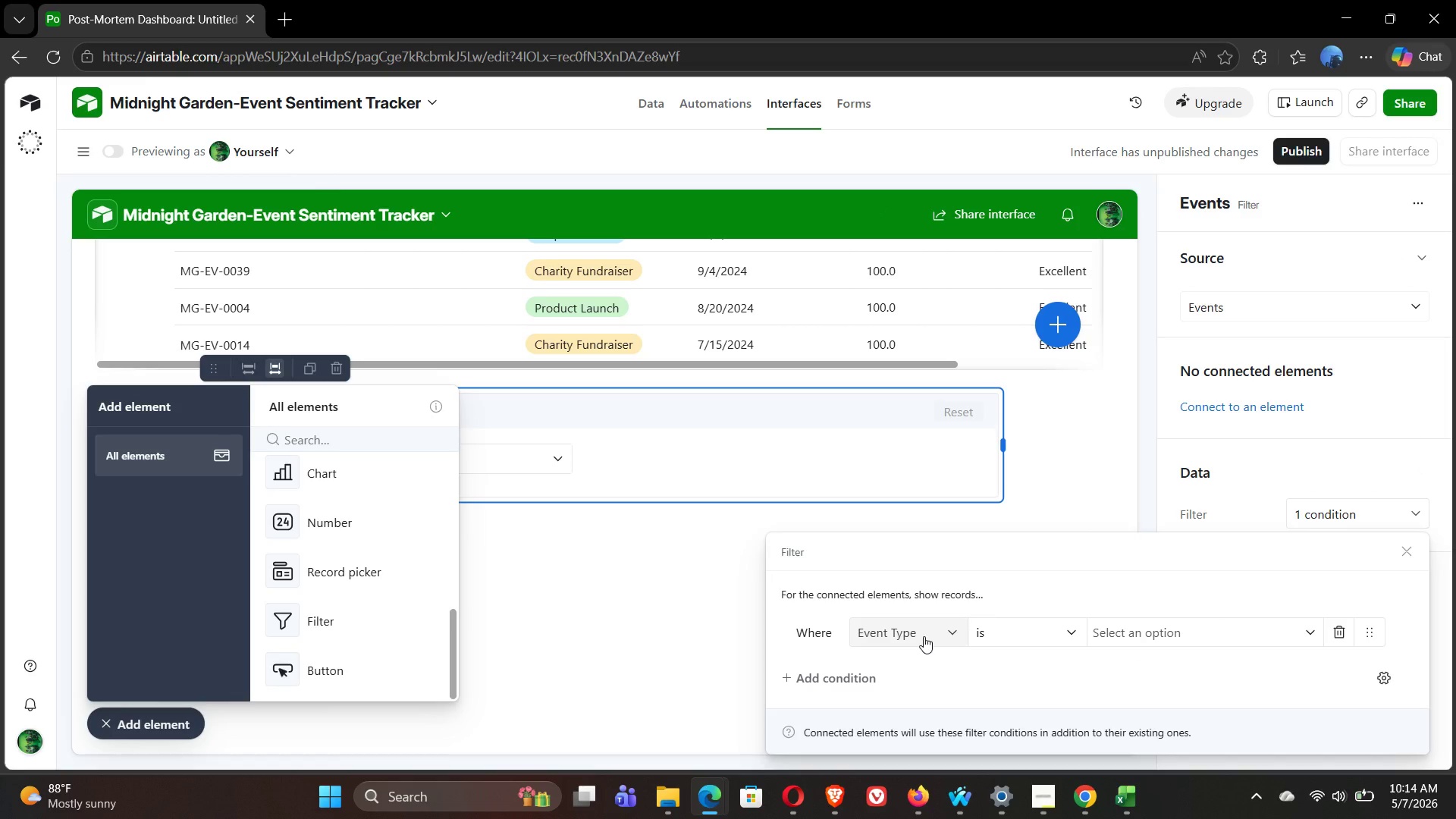 
wait(11.86)
 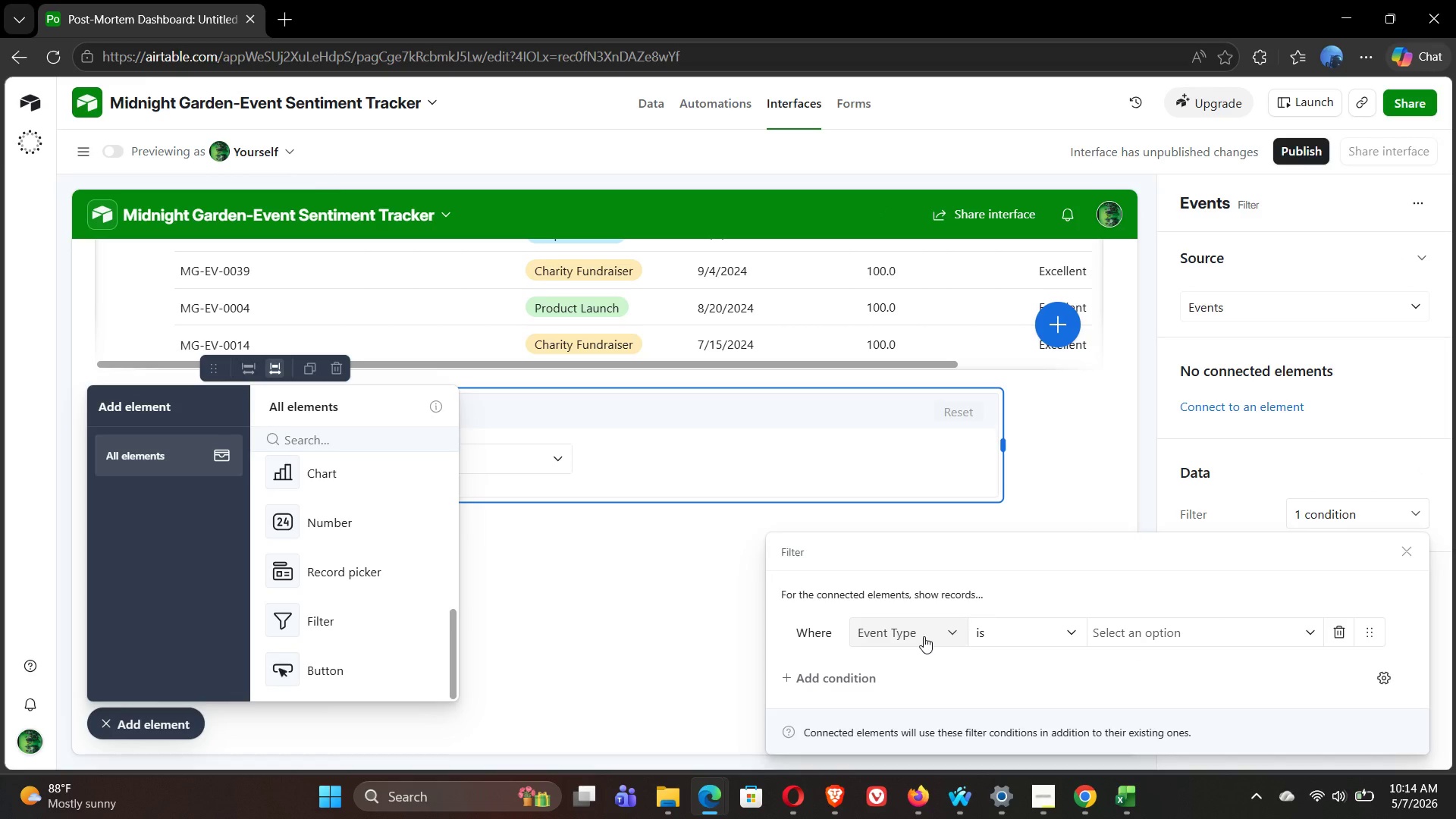 
left_click([943, 633])
 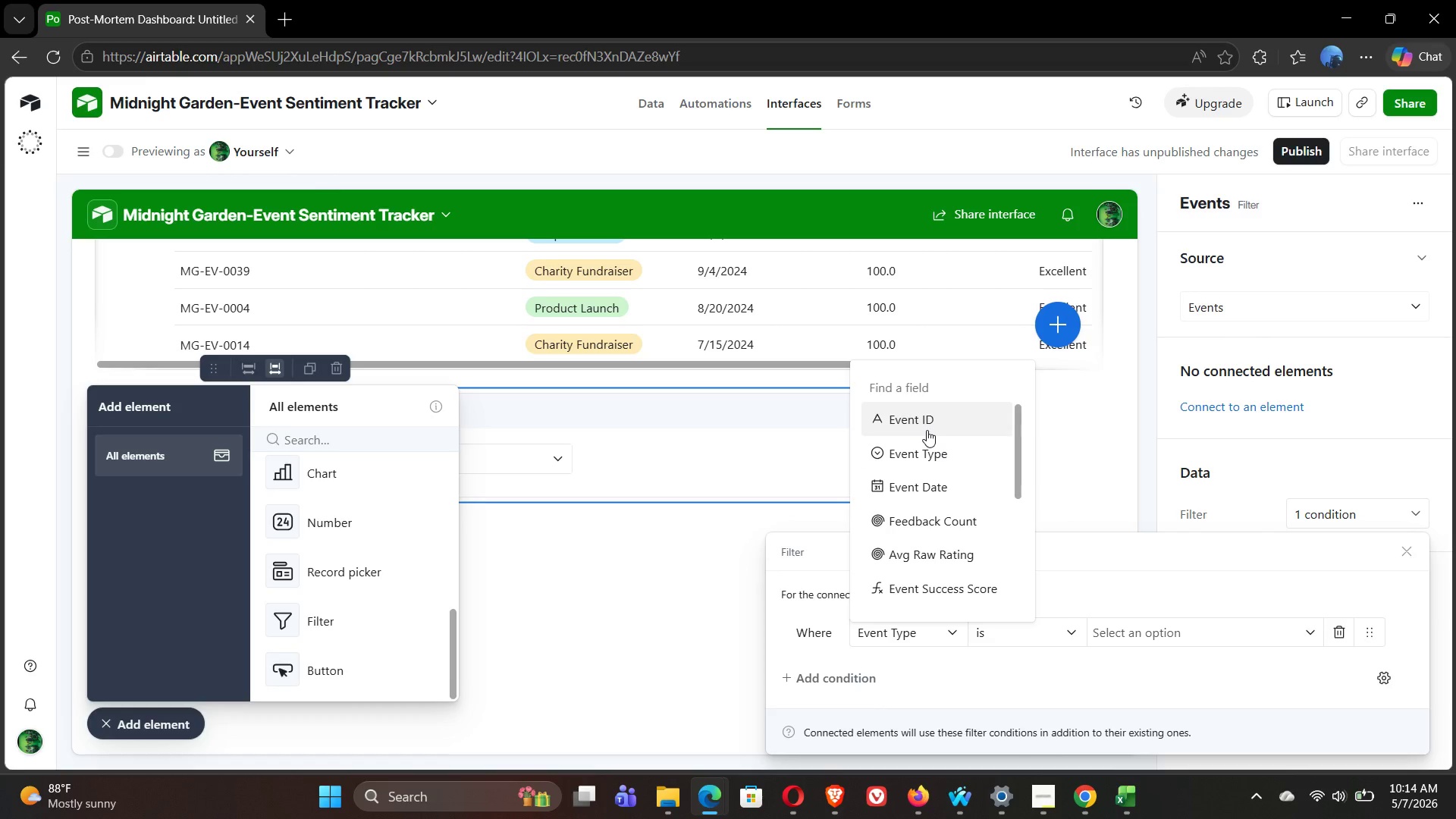 
left_click([934, 425])
 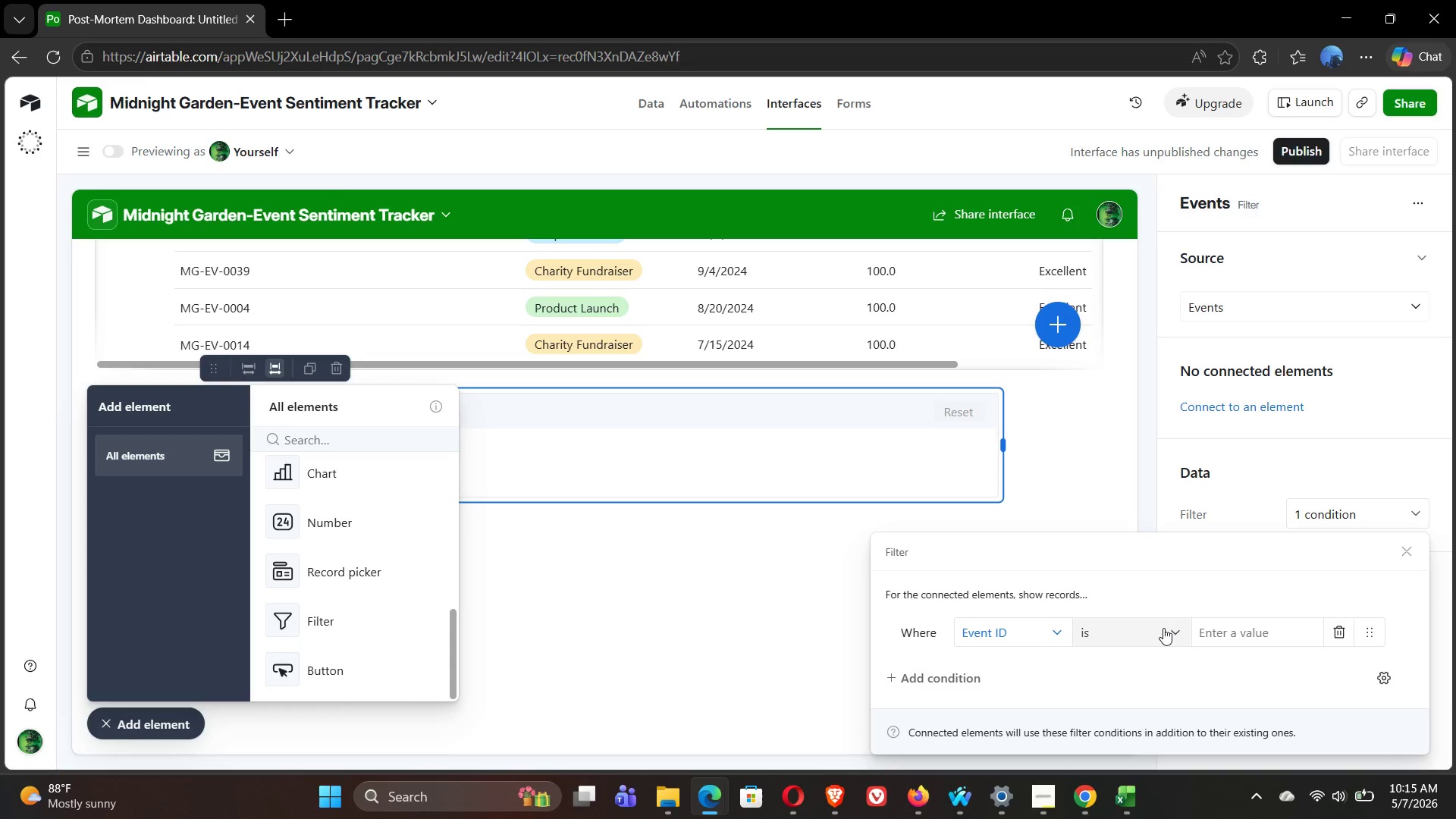 
wait(70.31)
 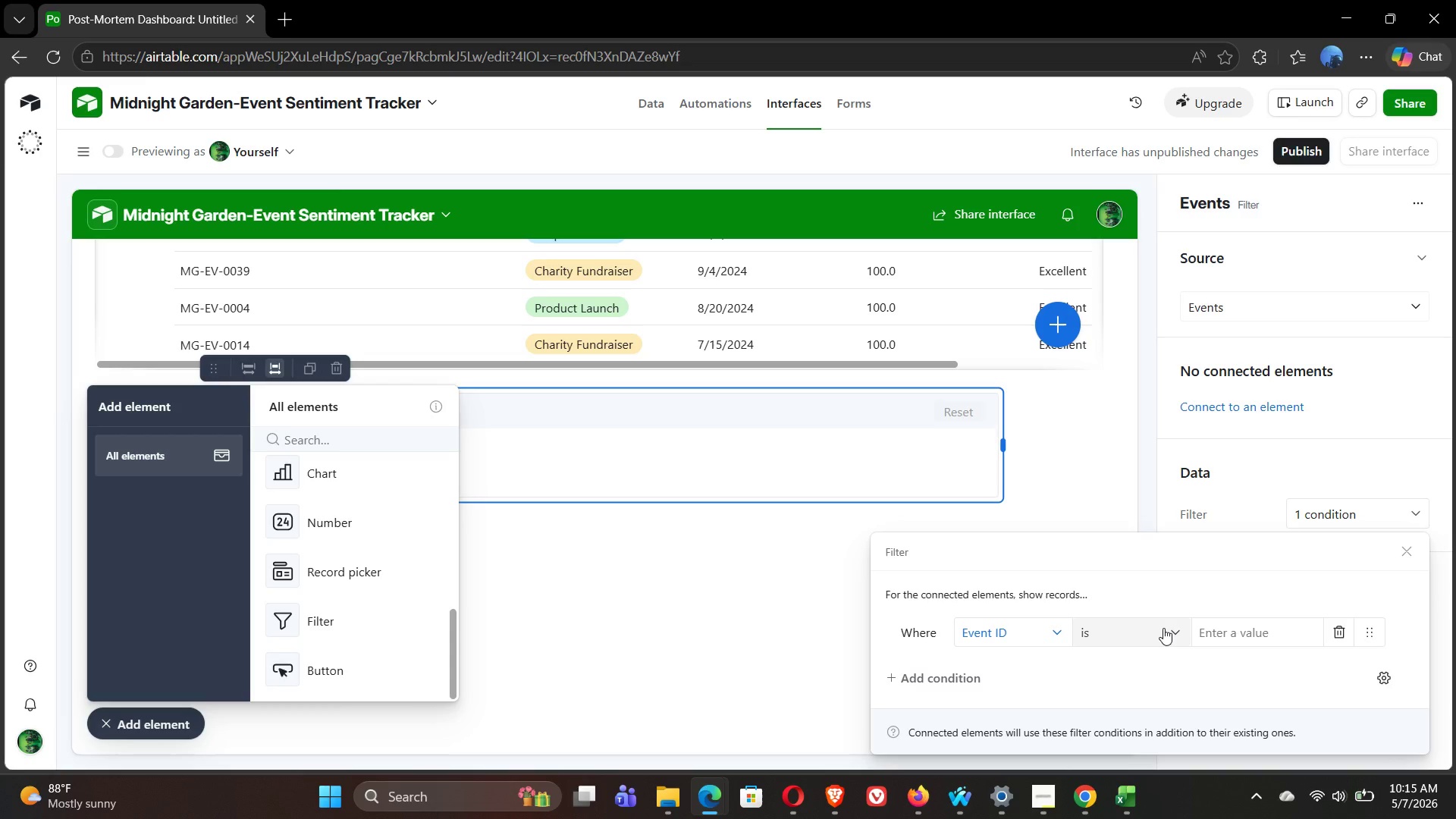 
left_click([1145, 632])
 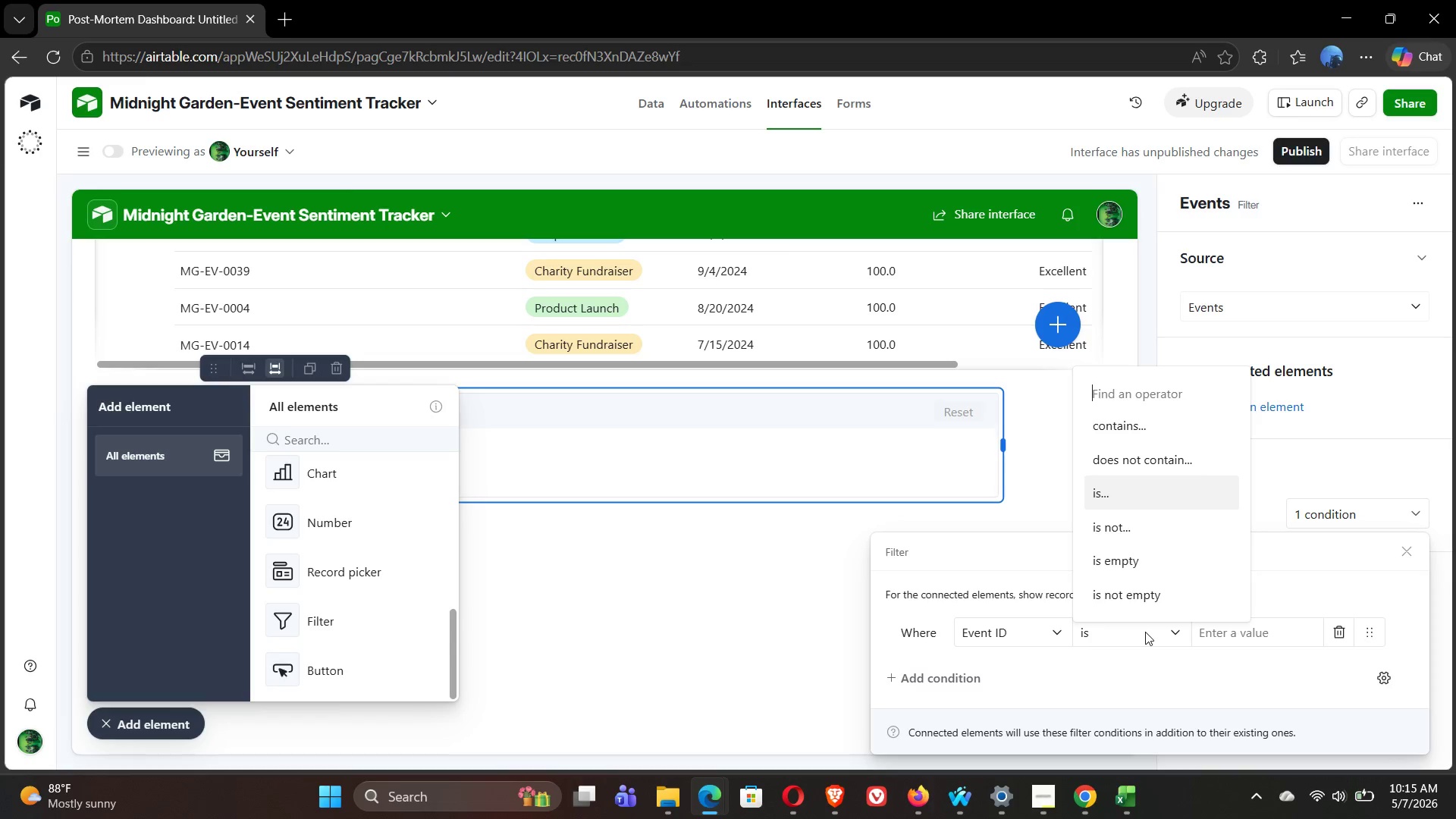 
left_click([1145, 632])
 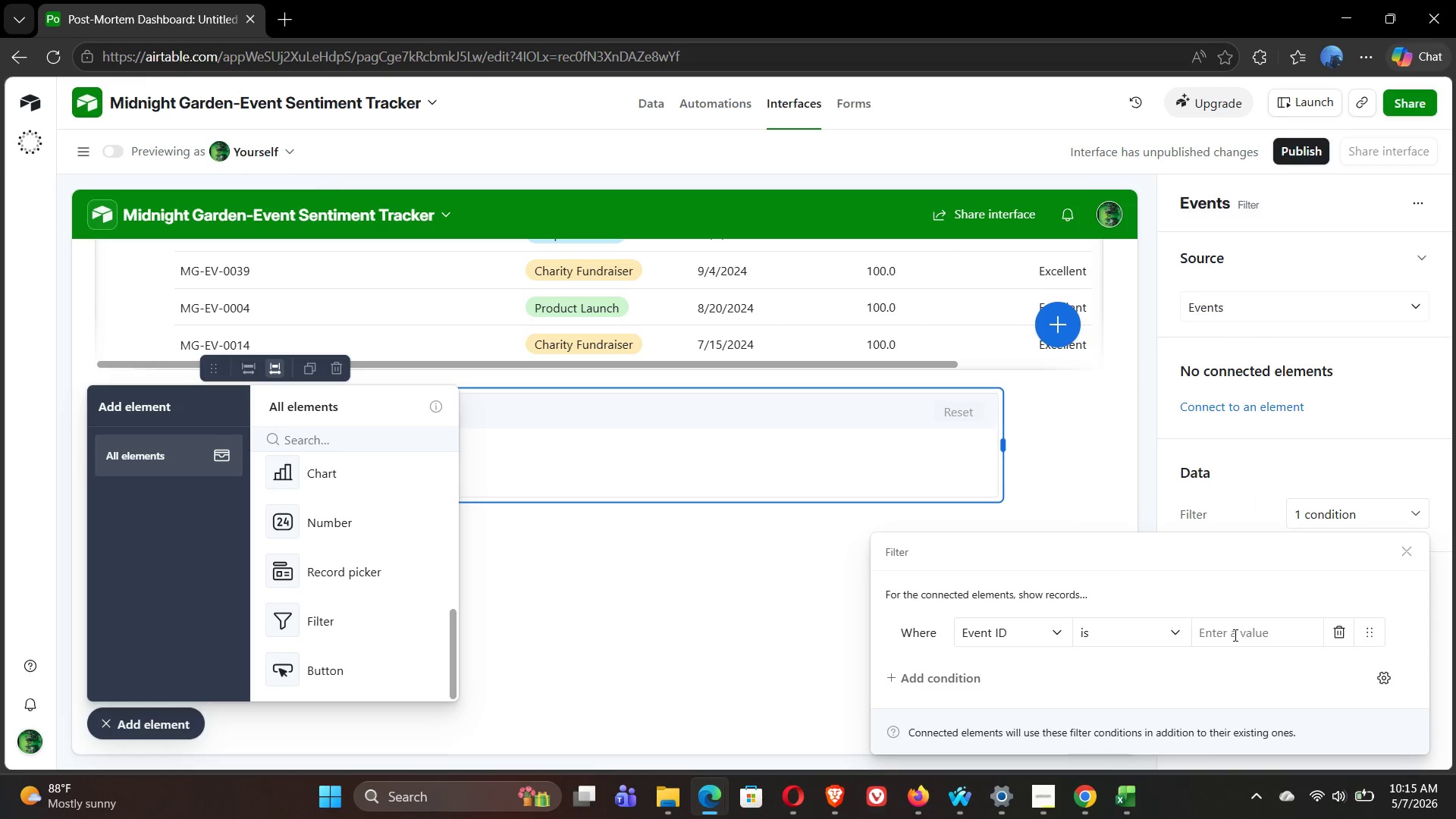 
left_click([1234, 635])
 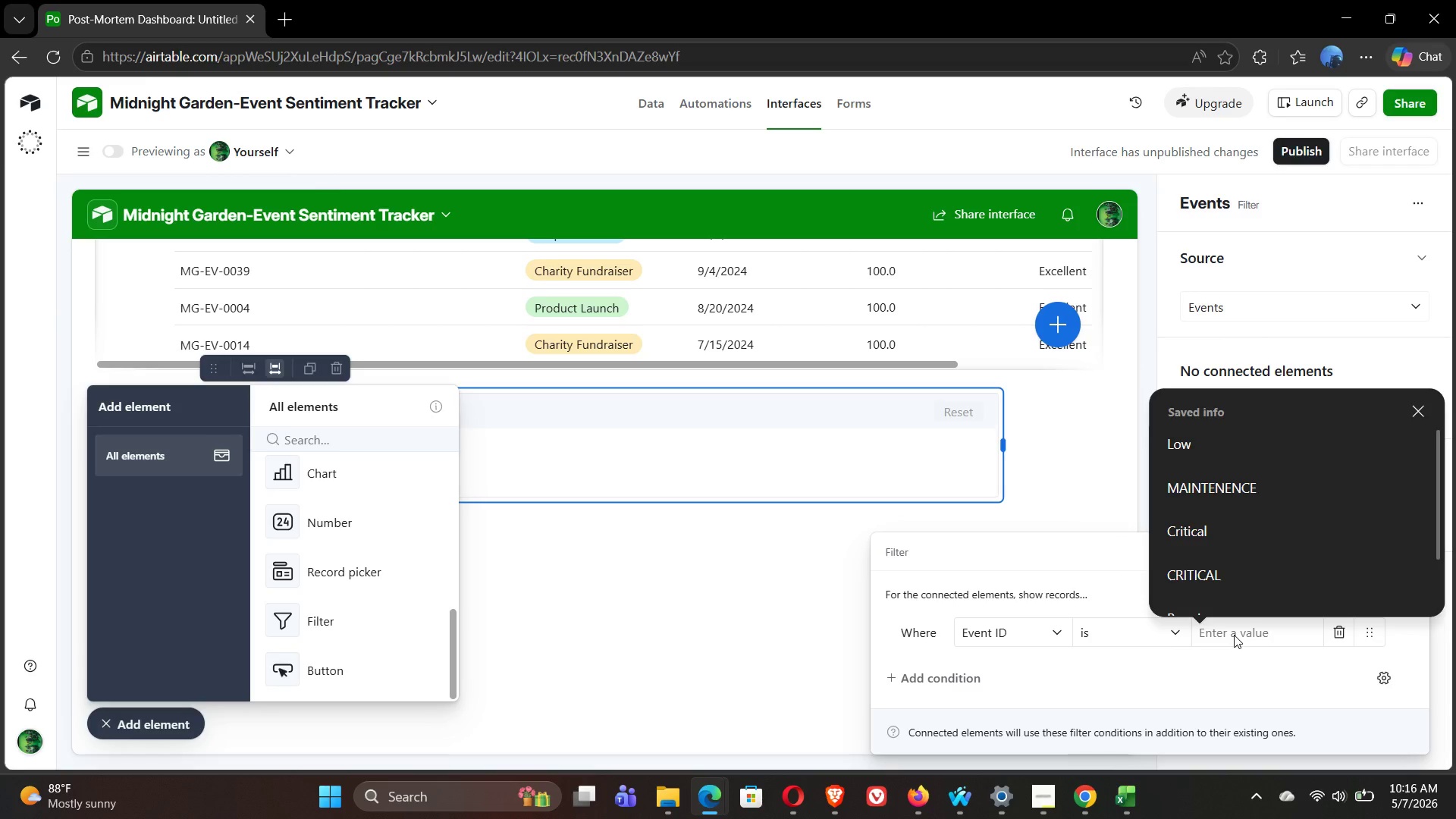 
left_click([1234, 635])
 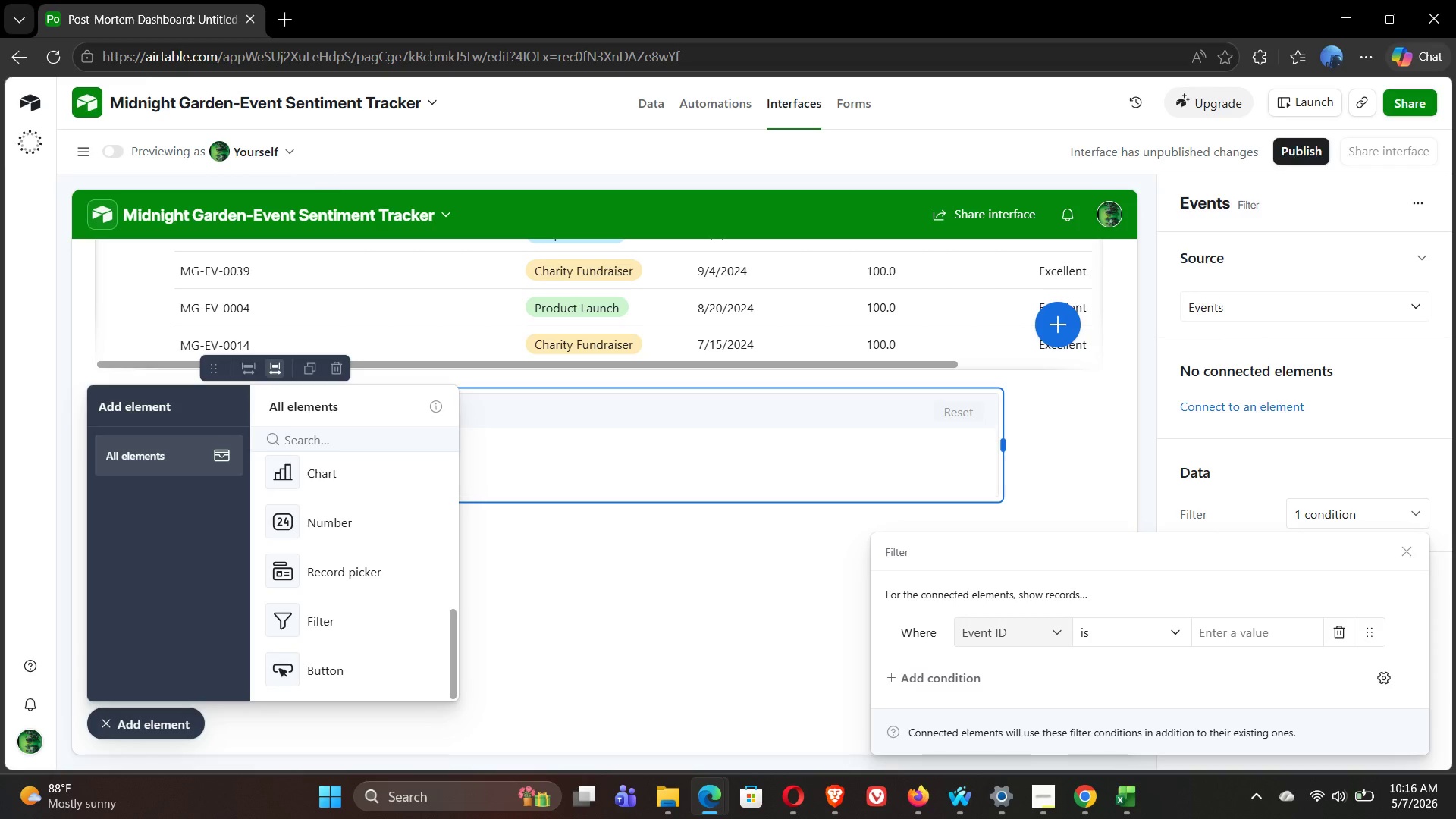 
wait(24.81)
 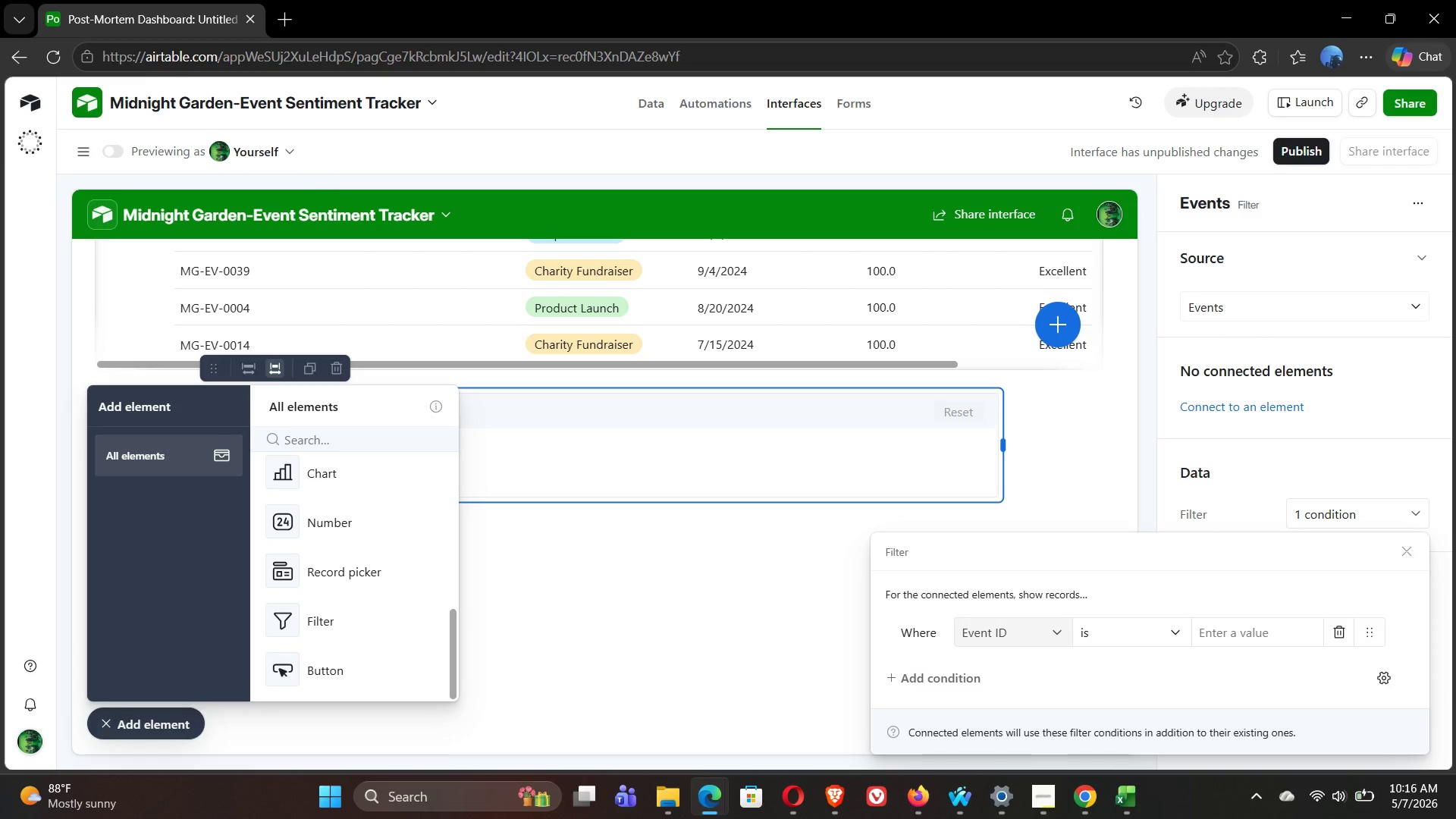 
left_click([1294, 460])
 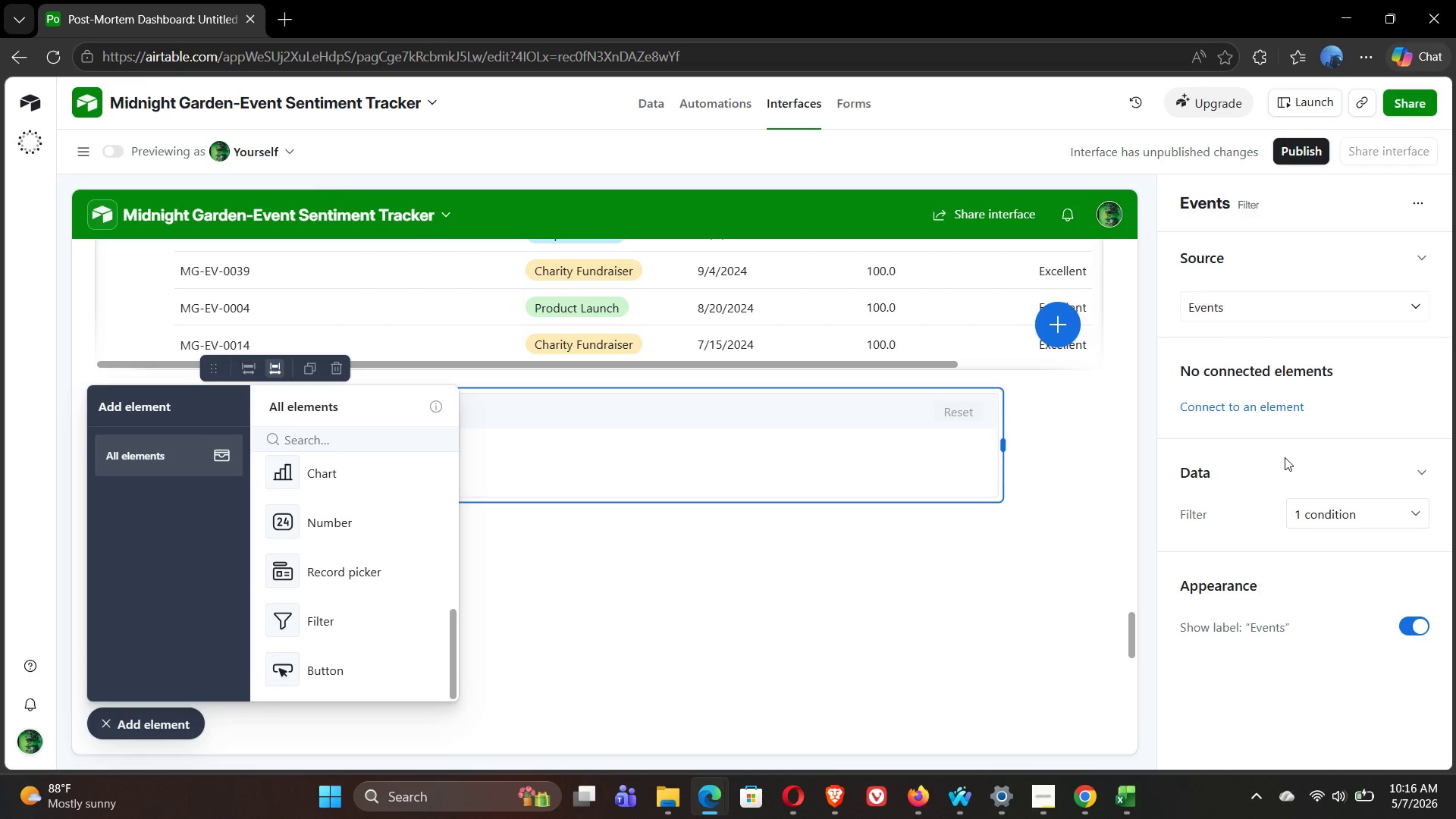 
wait(7.17)
 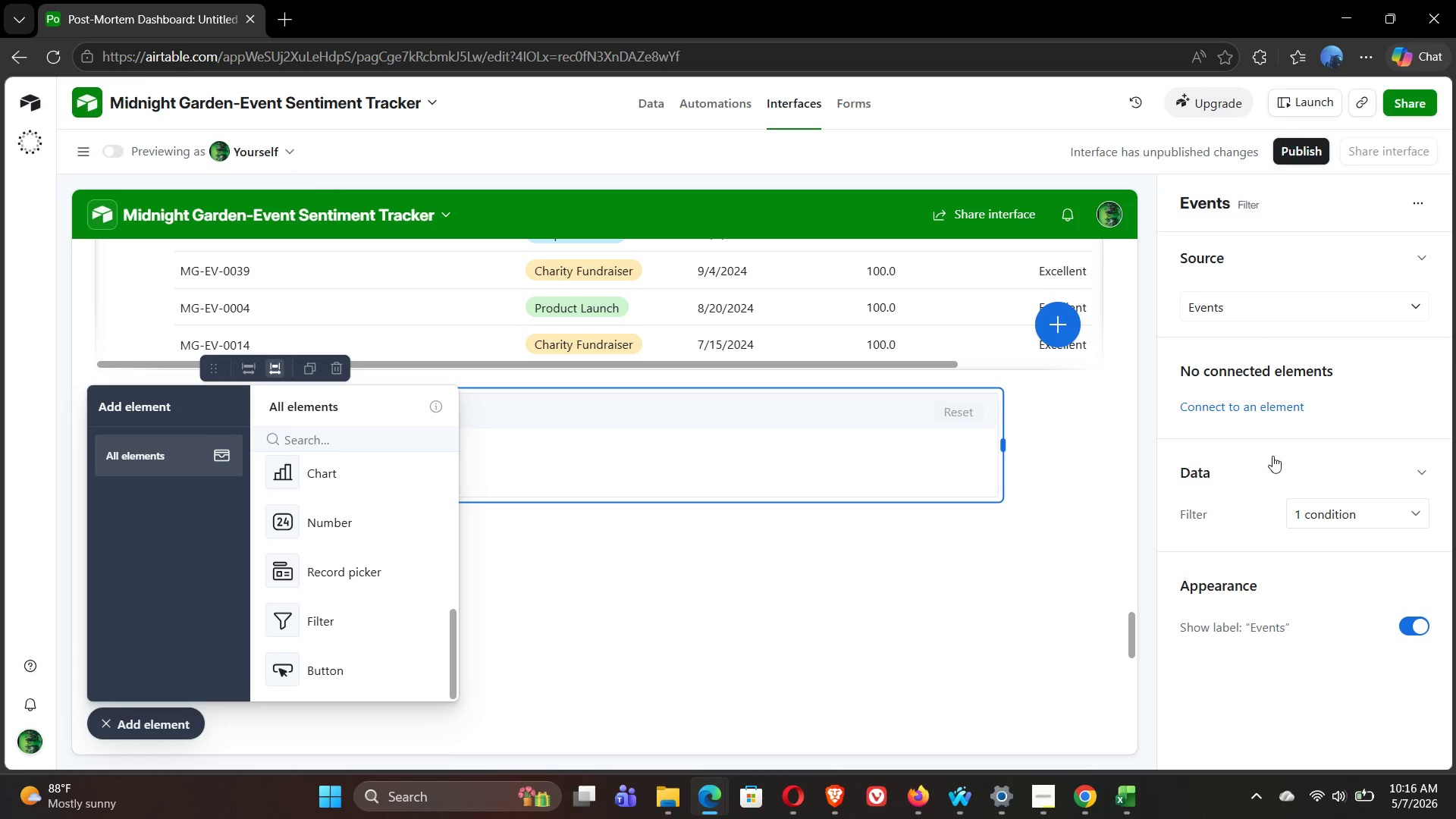 
left_click([1370, 309])
 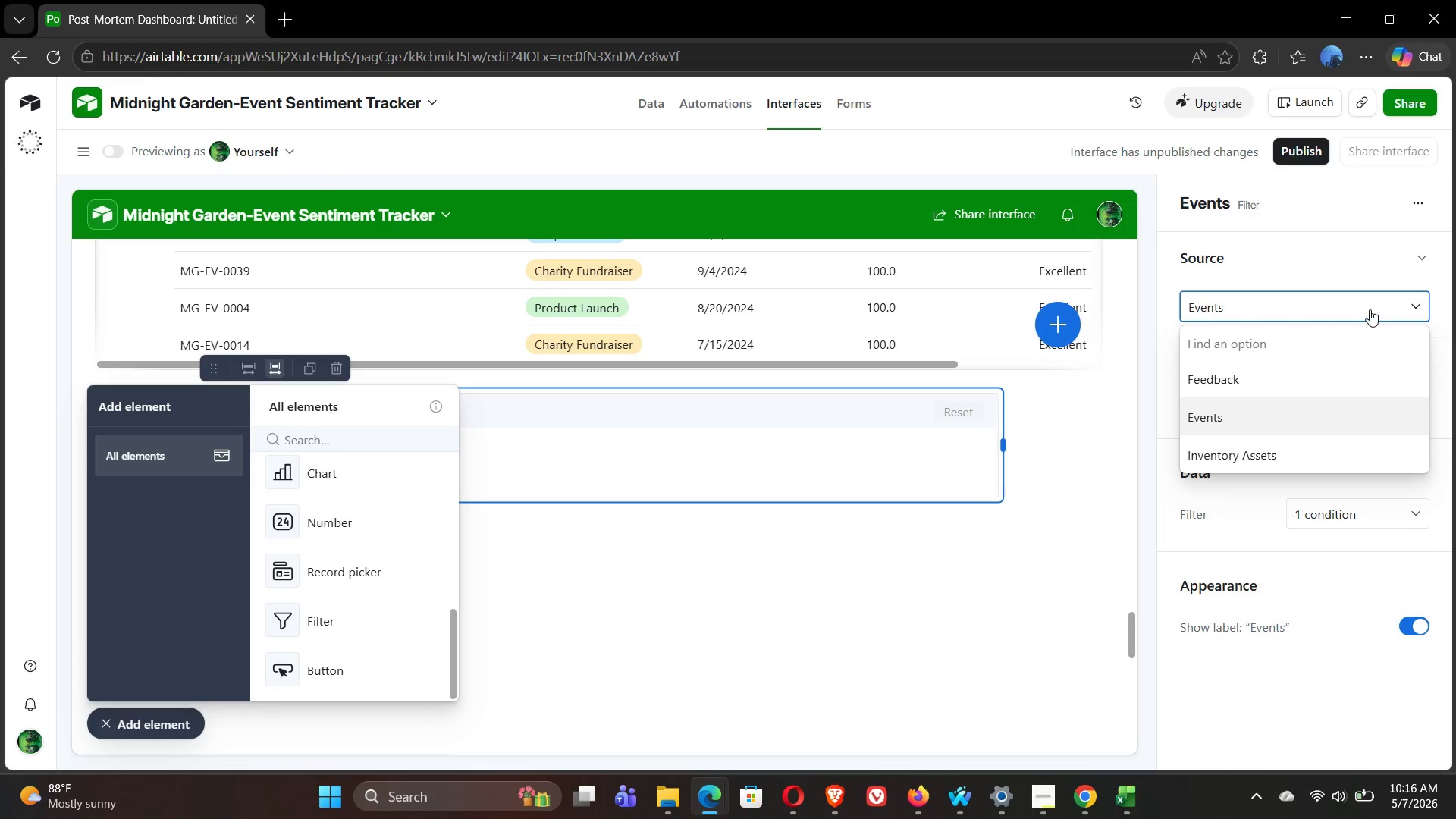 
left_click([1370, 309])
 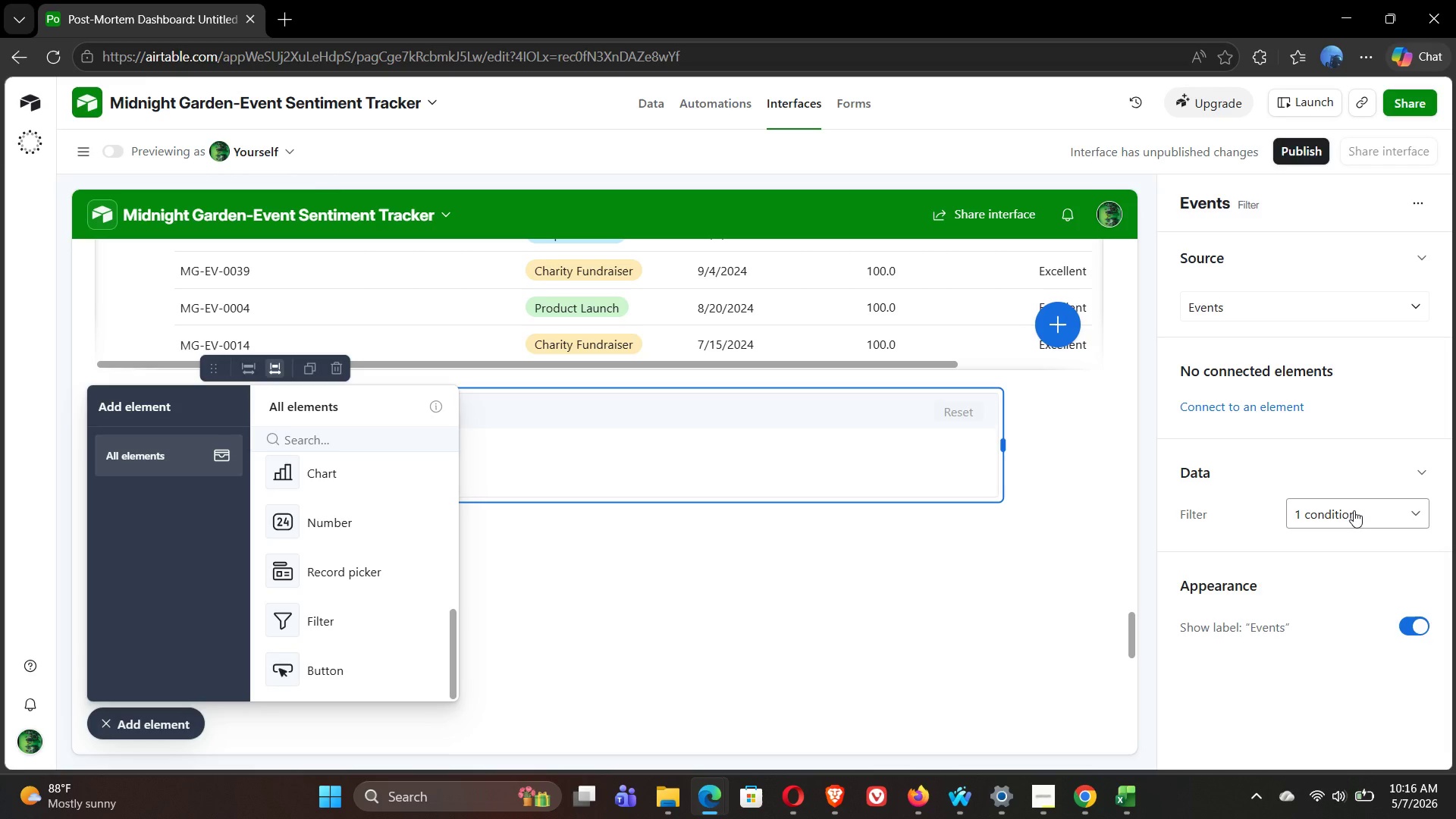 
left_click([1354, 510])
 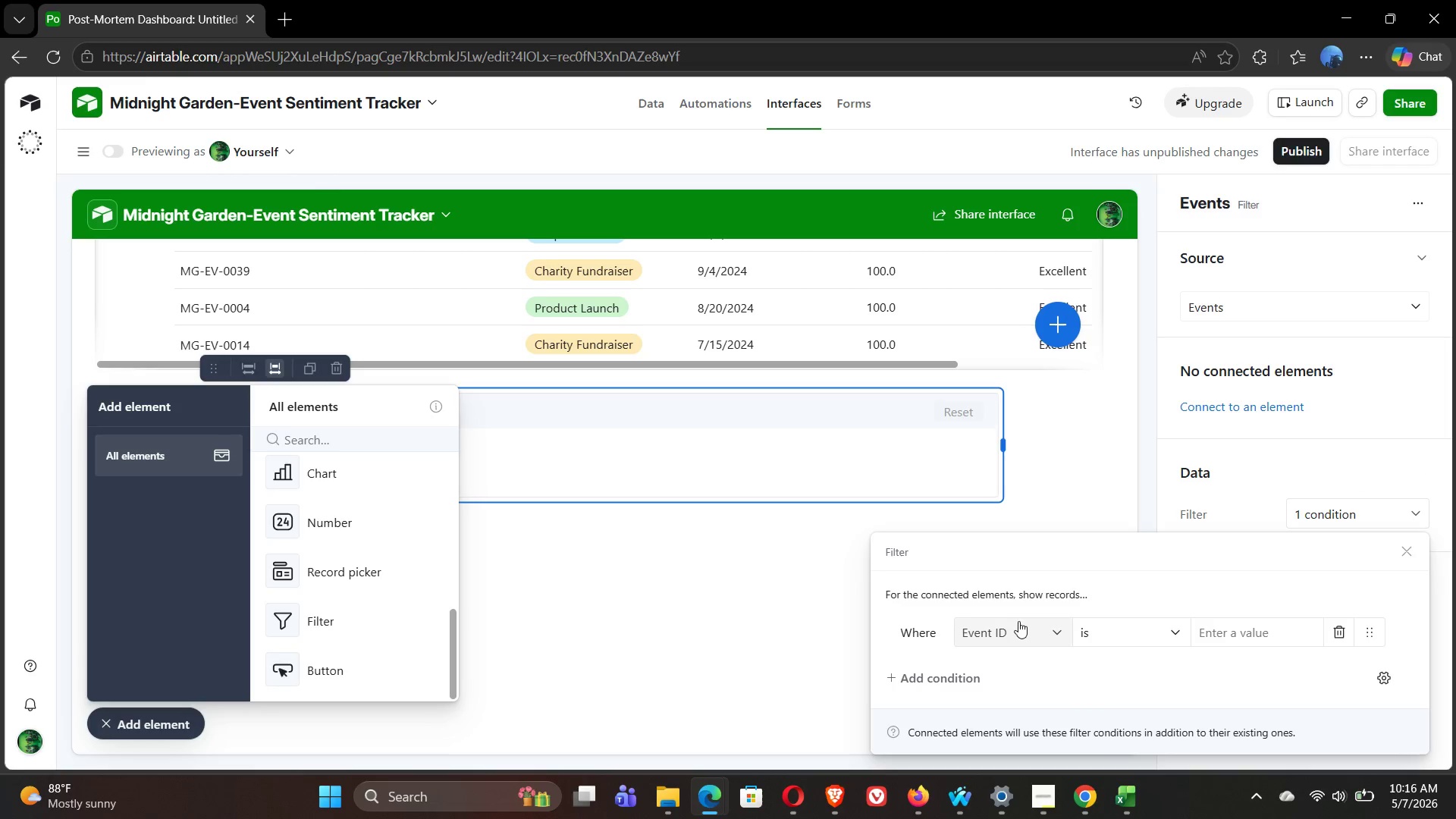 
left_click([1022, 631])
 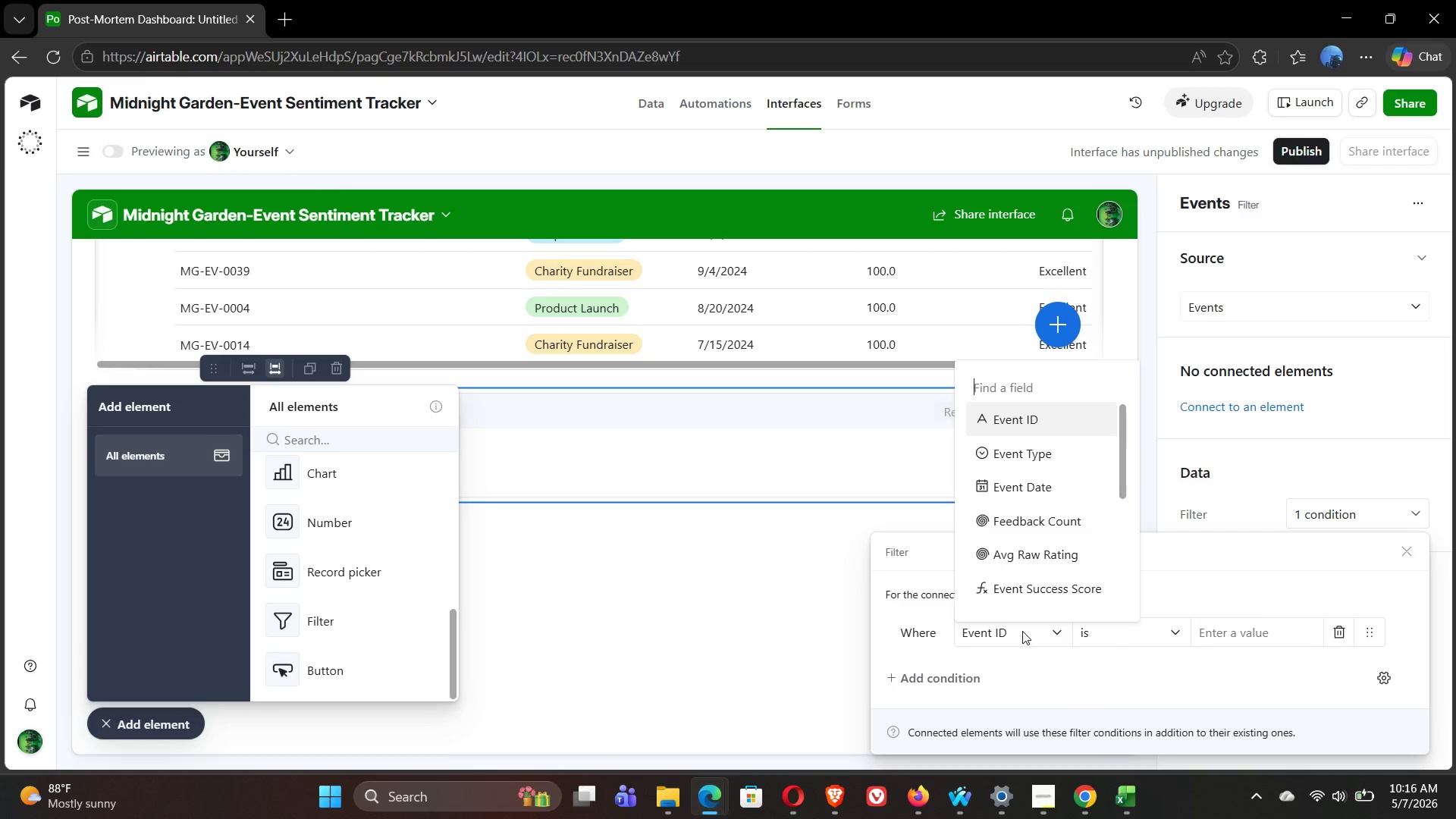 
left_click([1022, 631])
 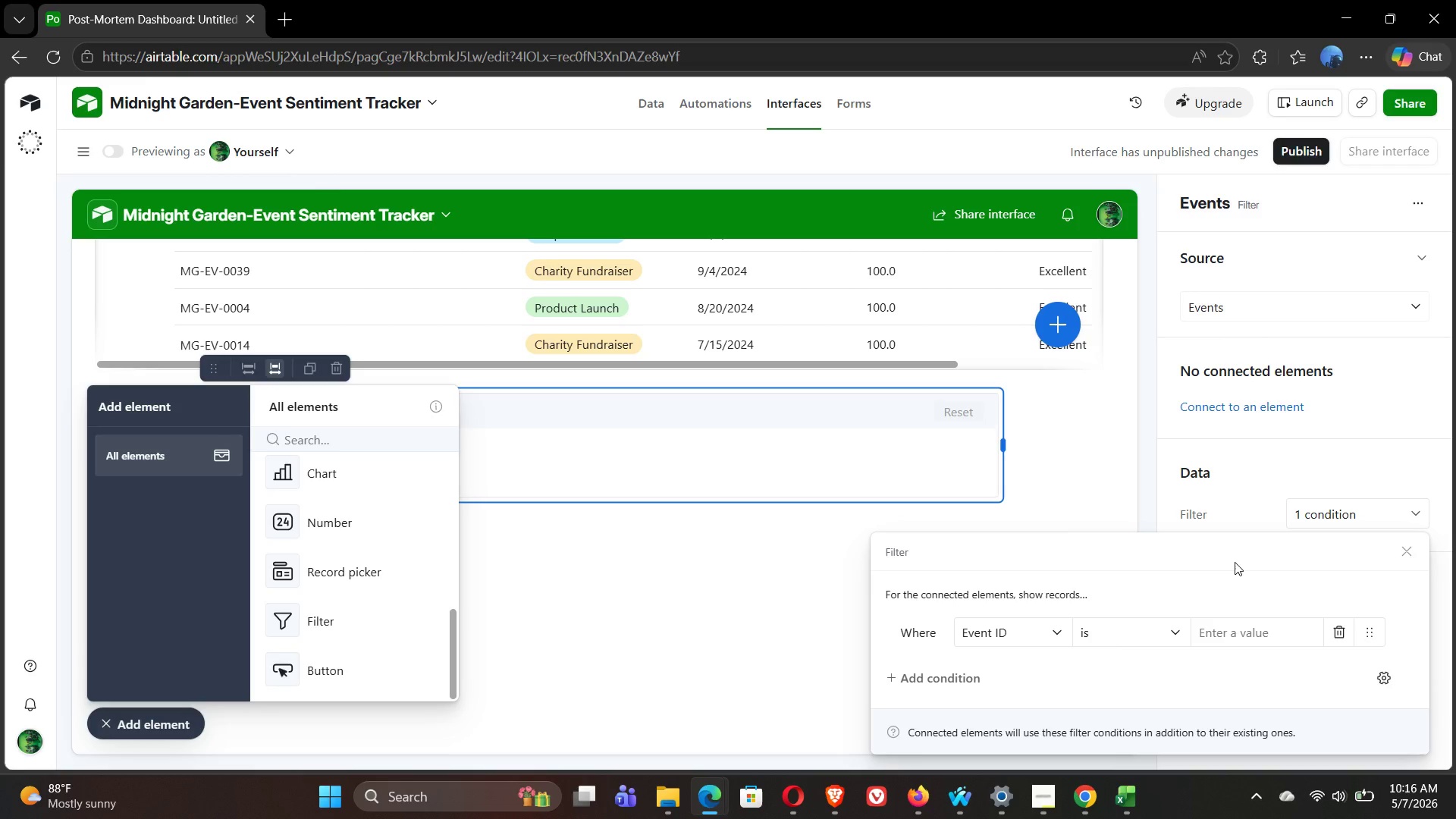 
wait(10.08)
 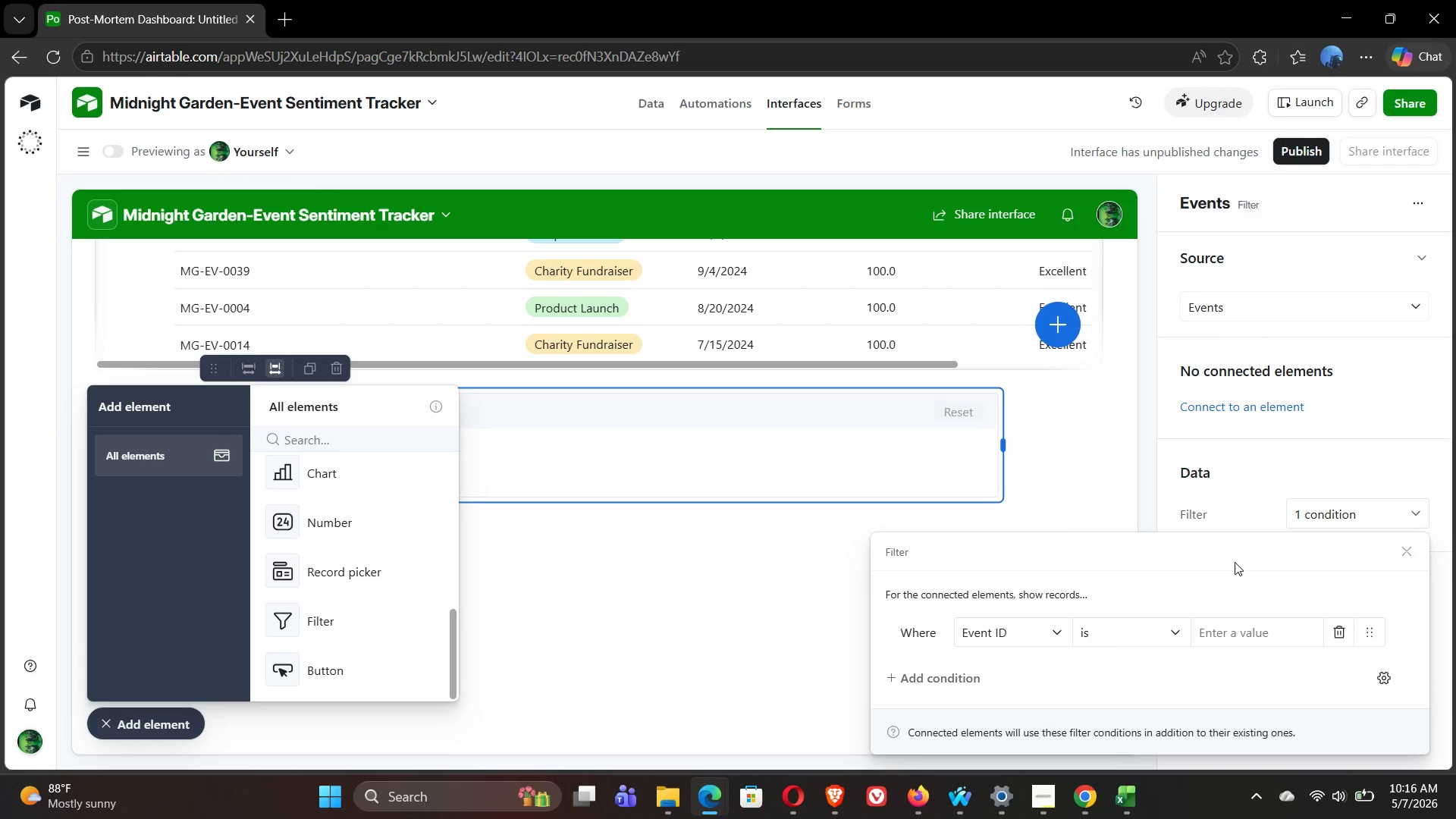 
left_click([1228, 632])
 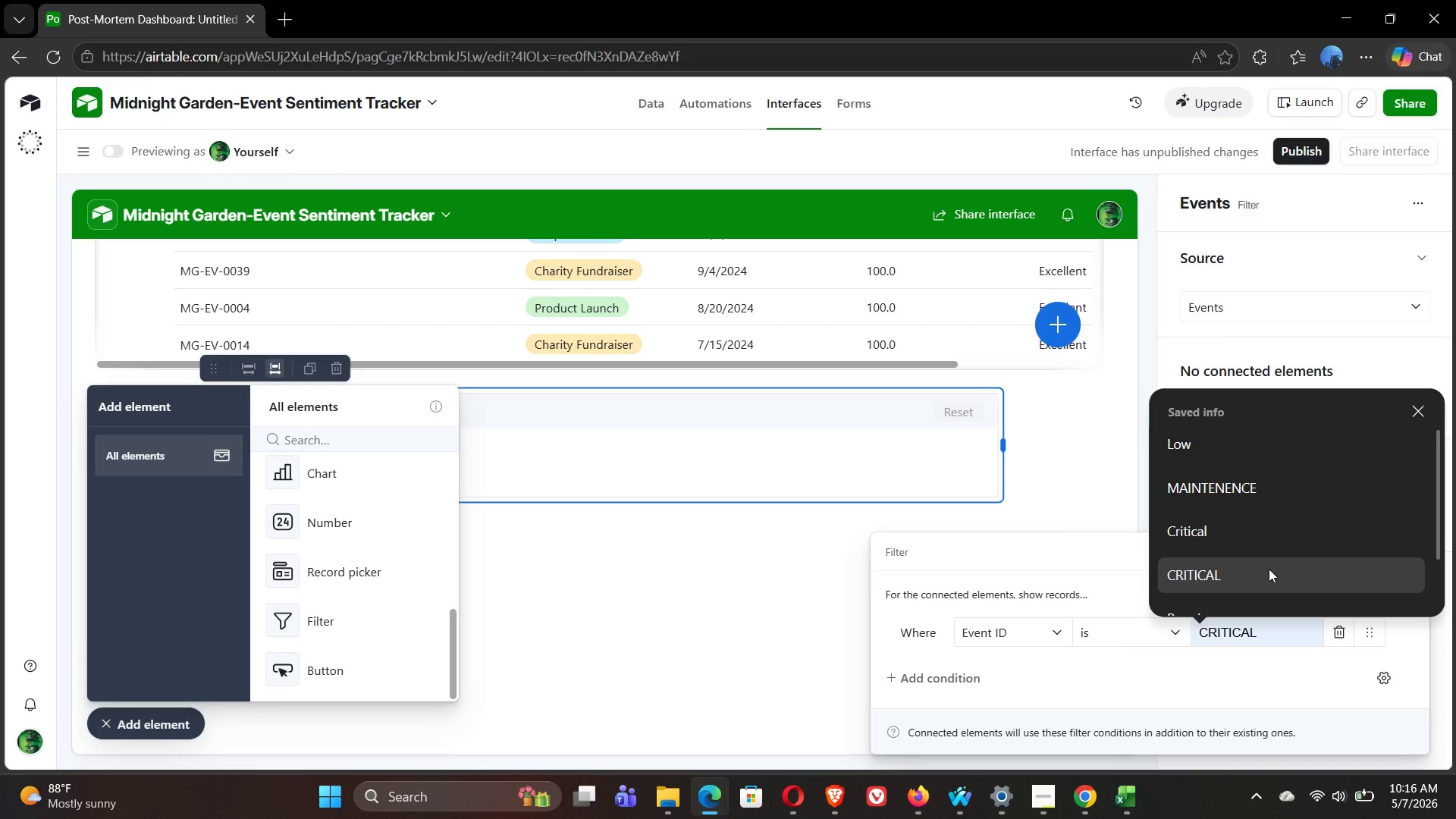 
left_click([1204, 664])
 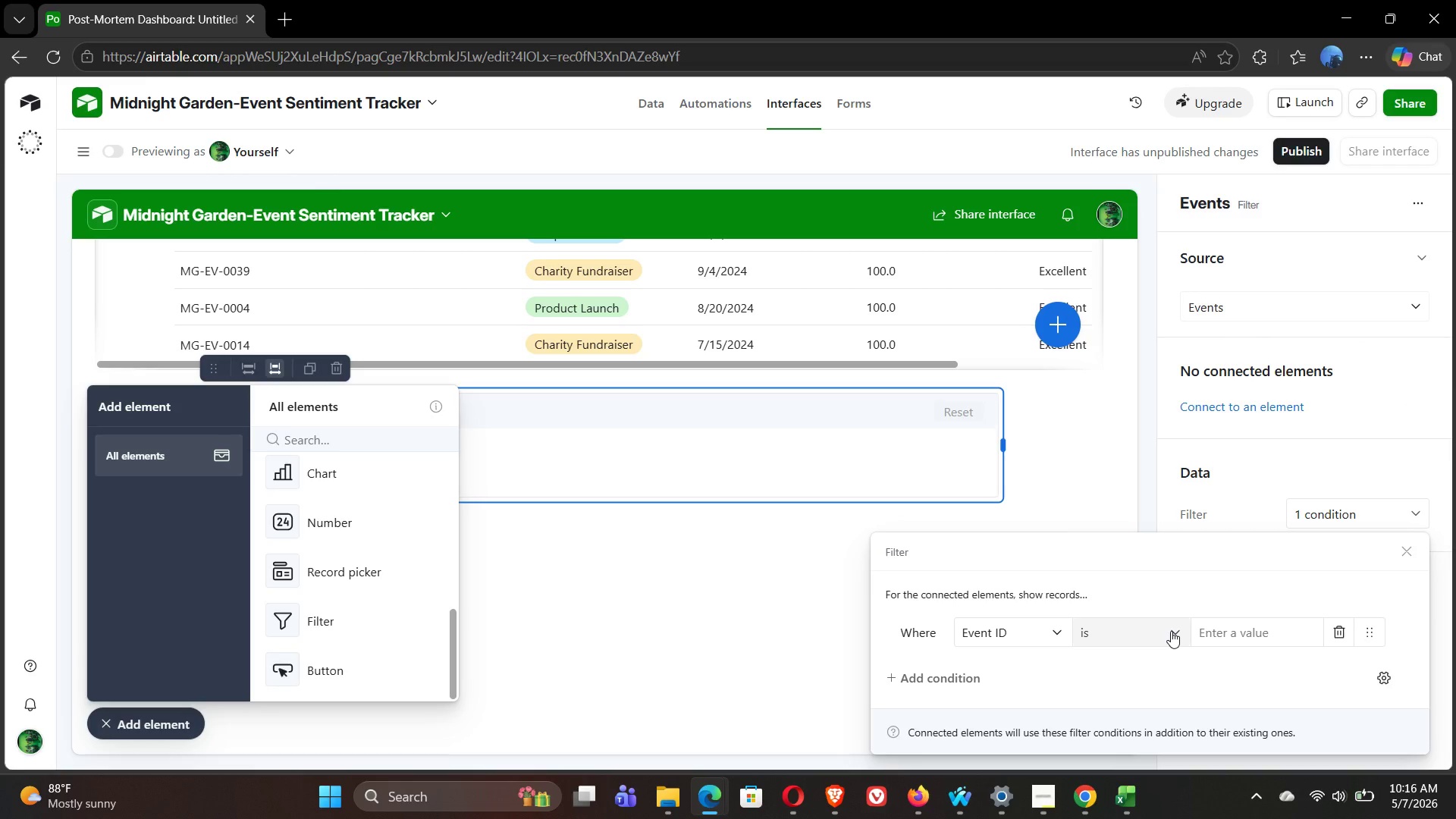 
scroll: coordinate [1269, 569], scroll_direction: down, amount: 5.0
 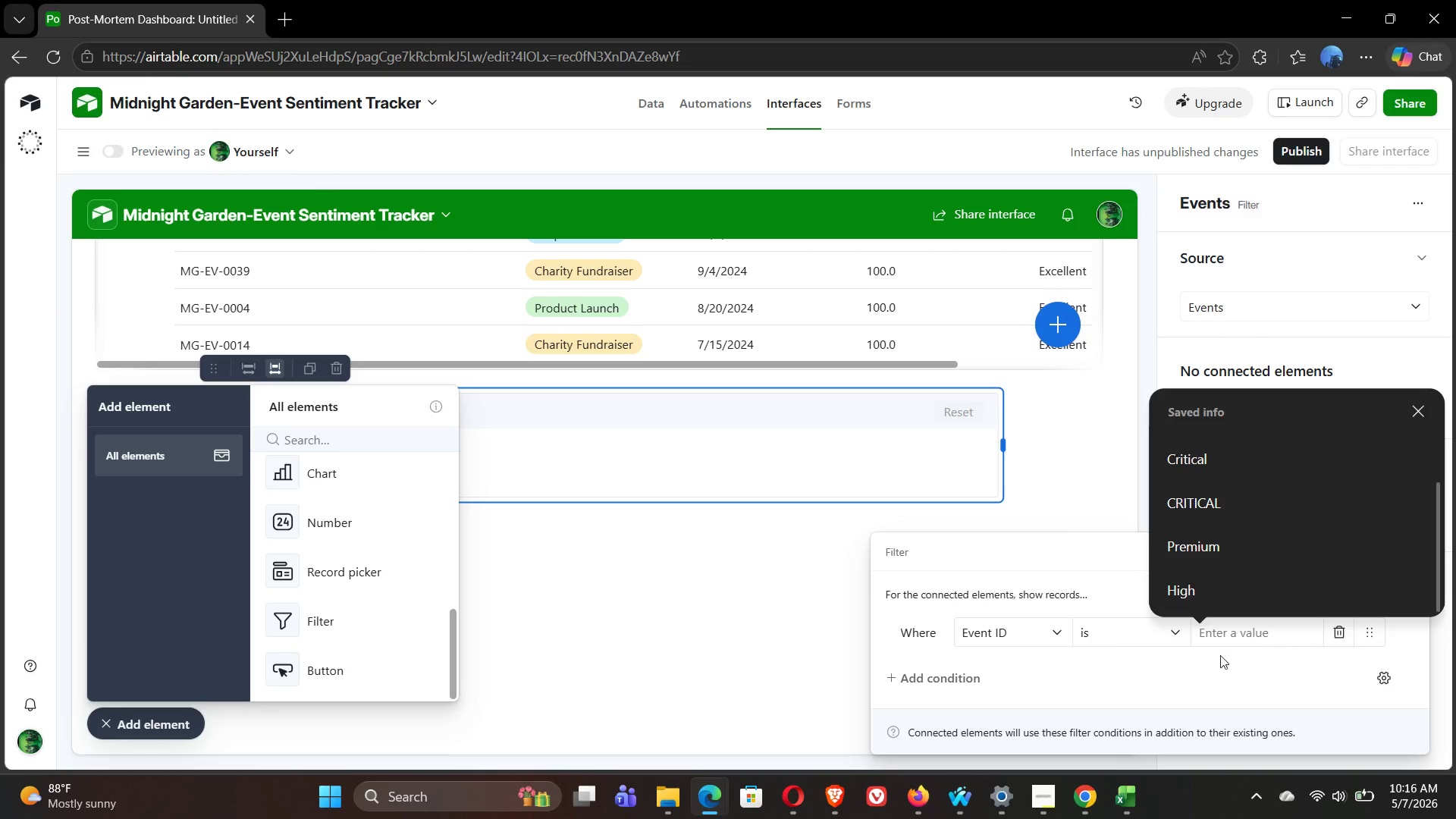 
left_click([1171, 631])
 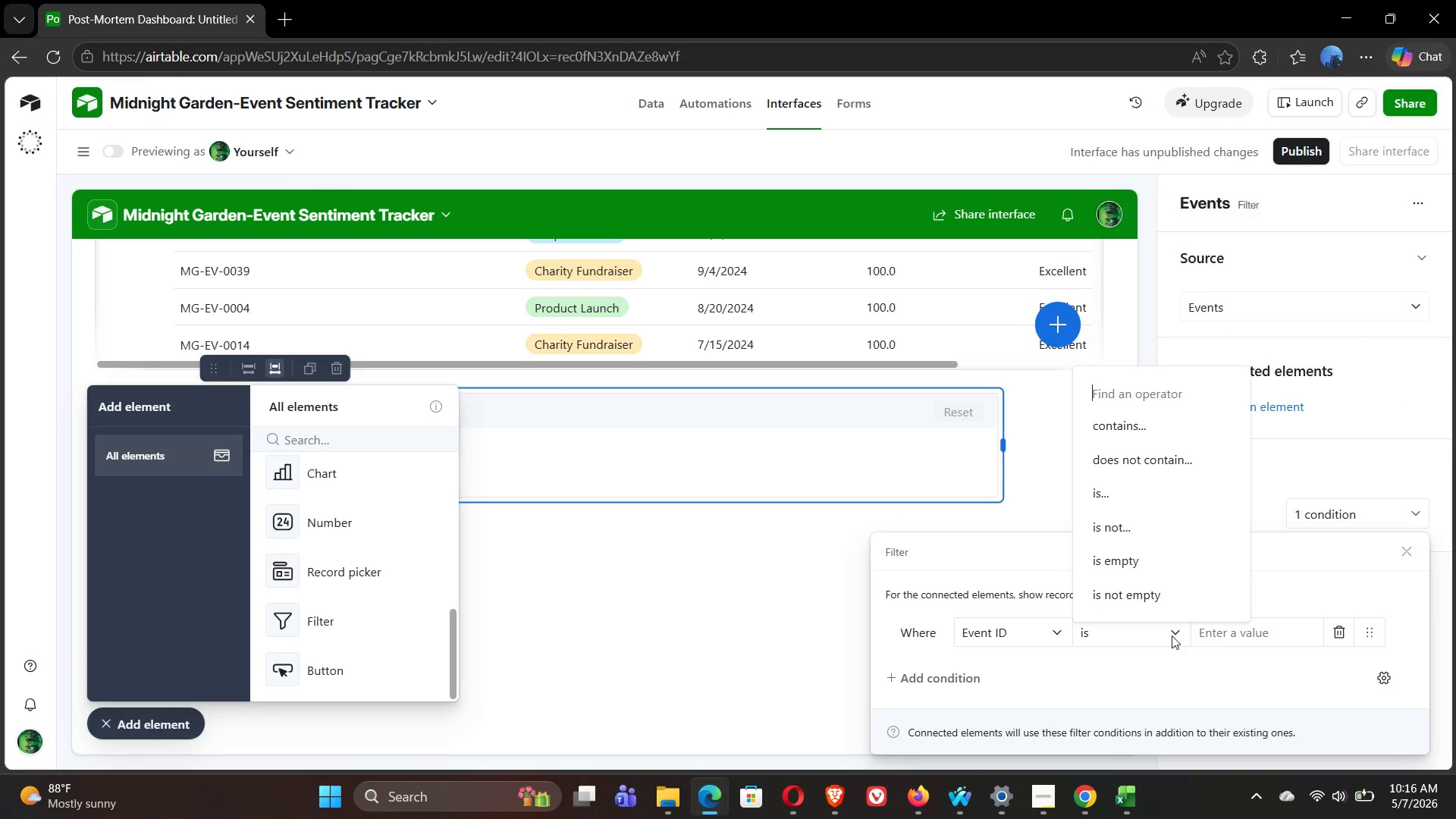 
left_click([1159, 437])
 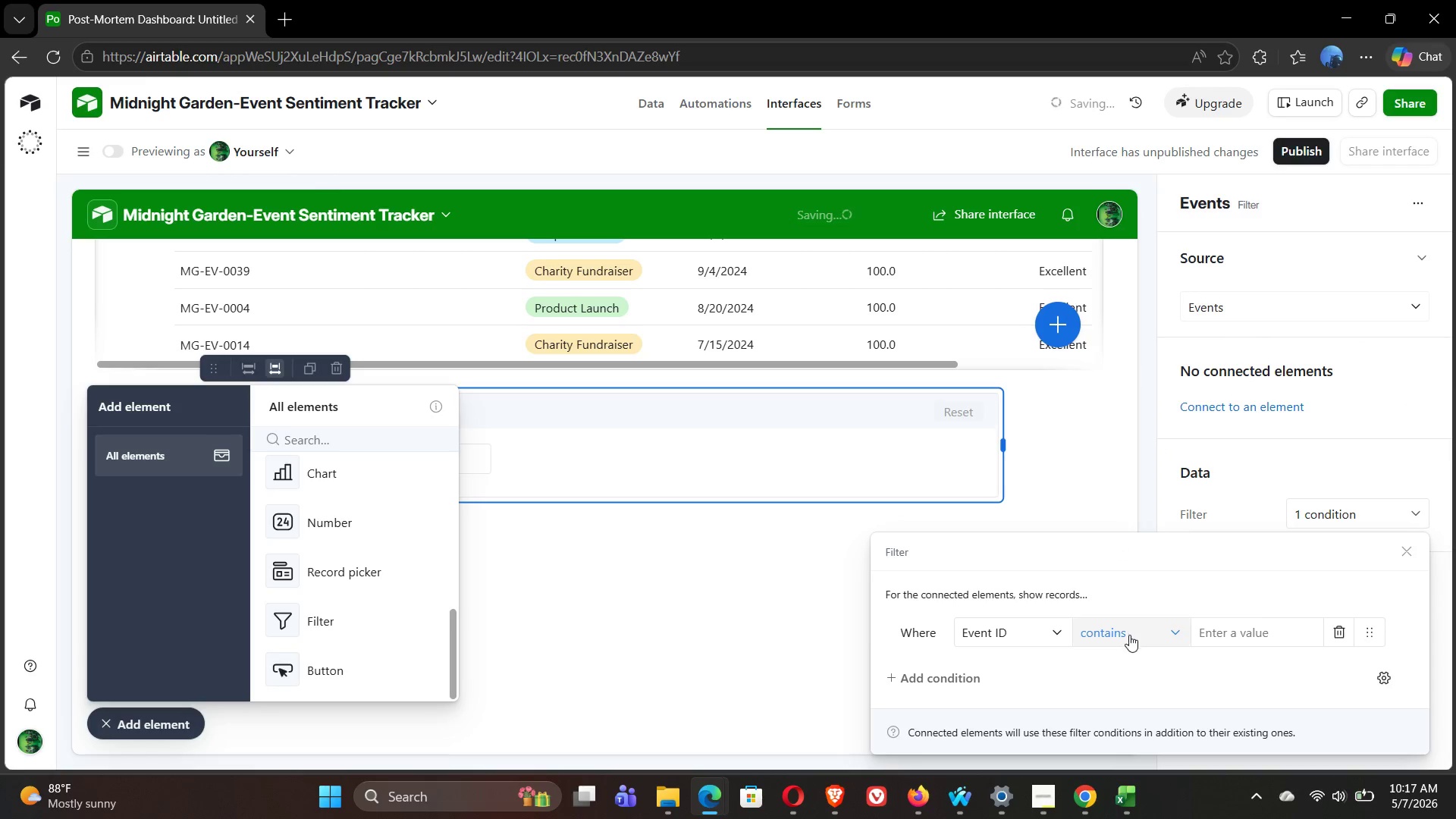 
left_click([1145, 635])
 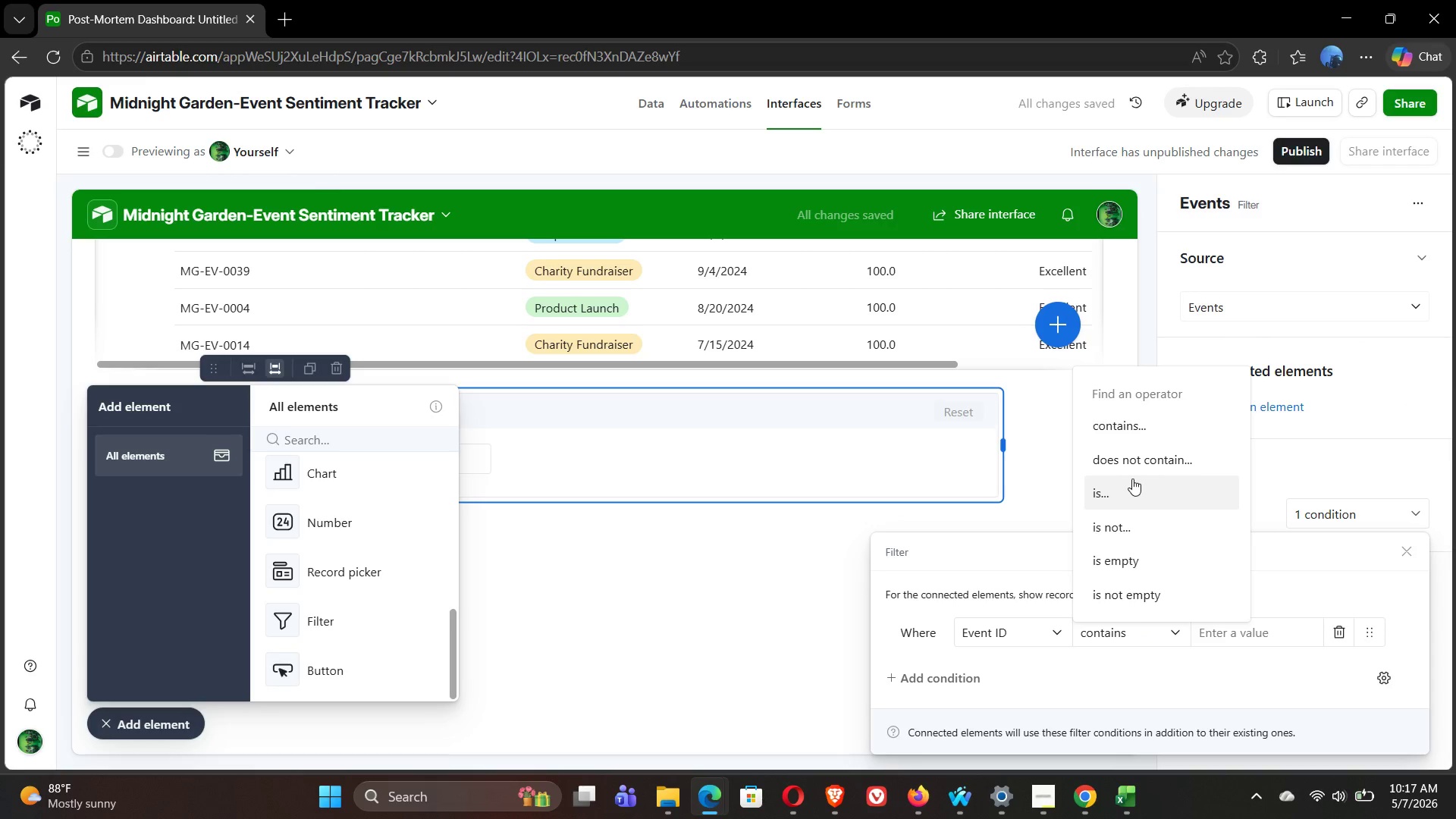 
left_click([1132, 479])
 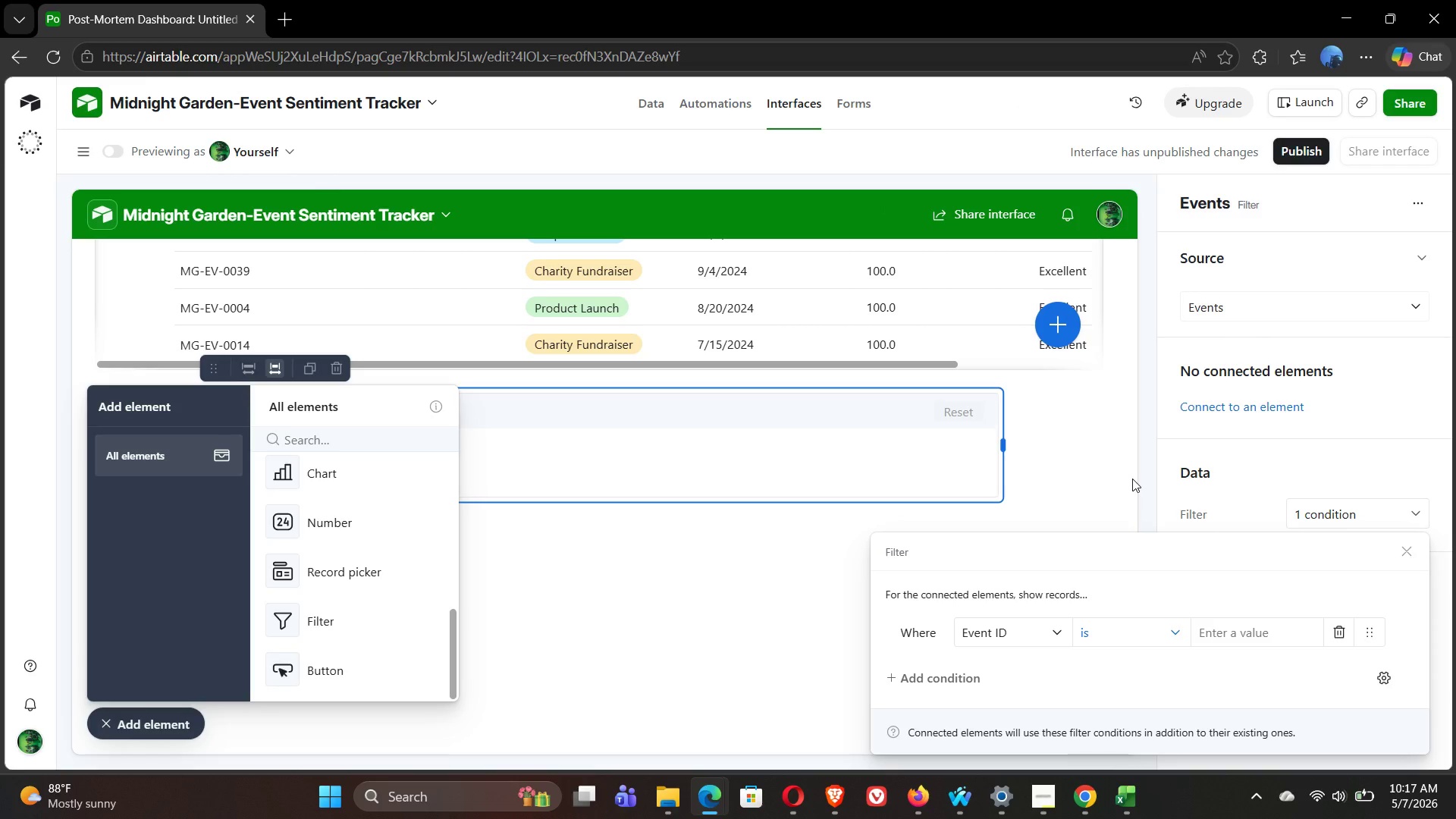 
wait(20.92)
 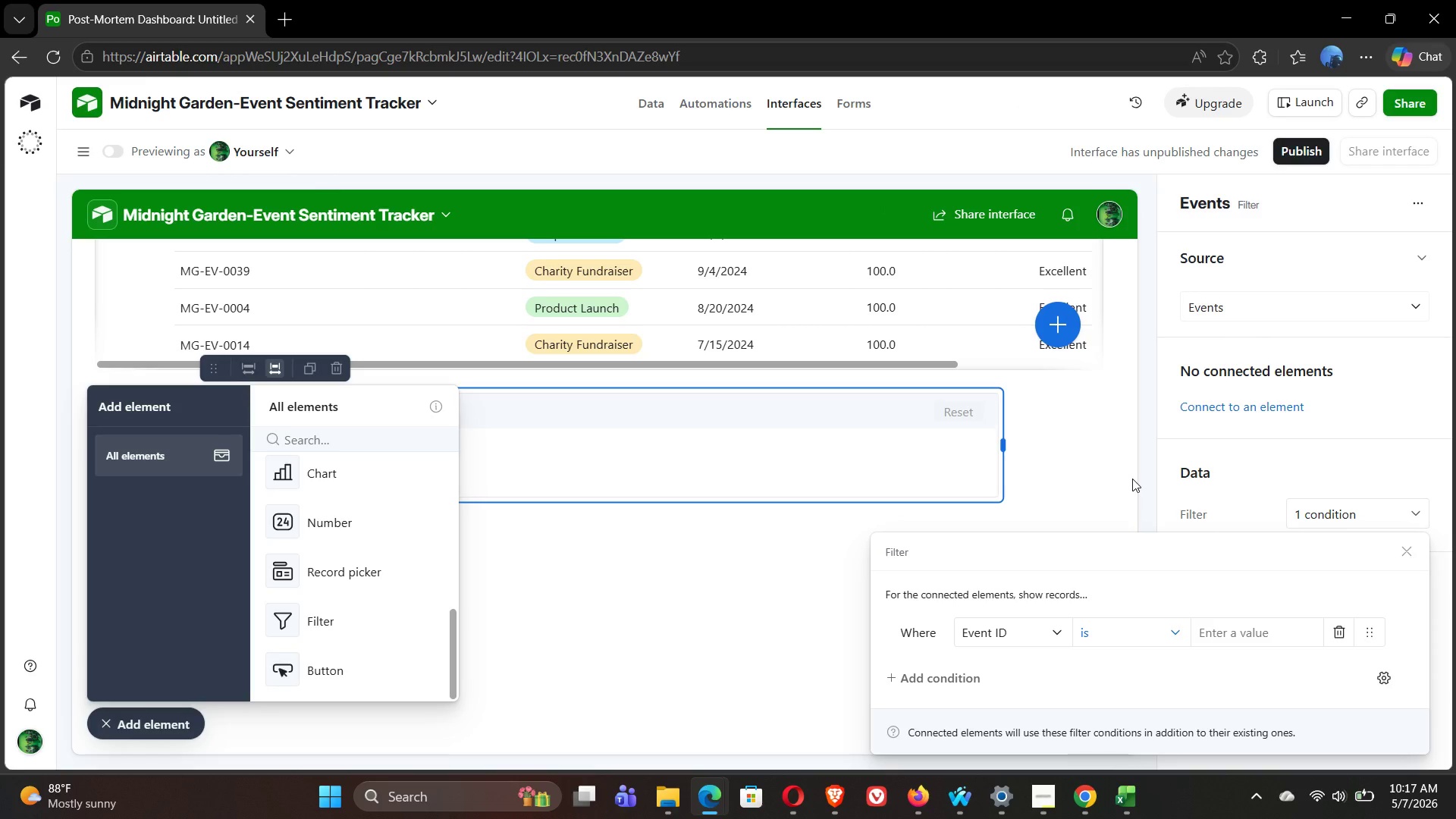 
left_click([1144, 510])
 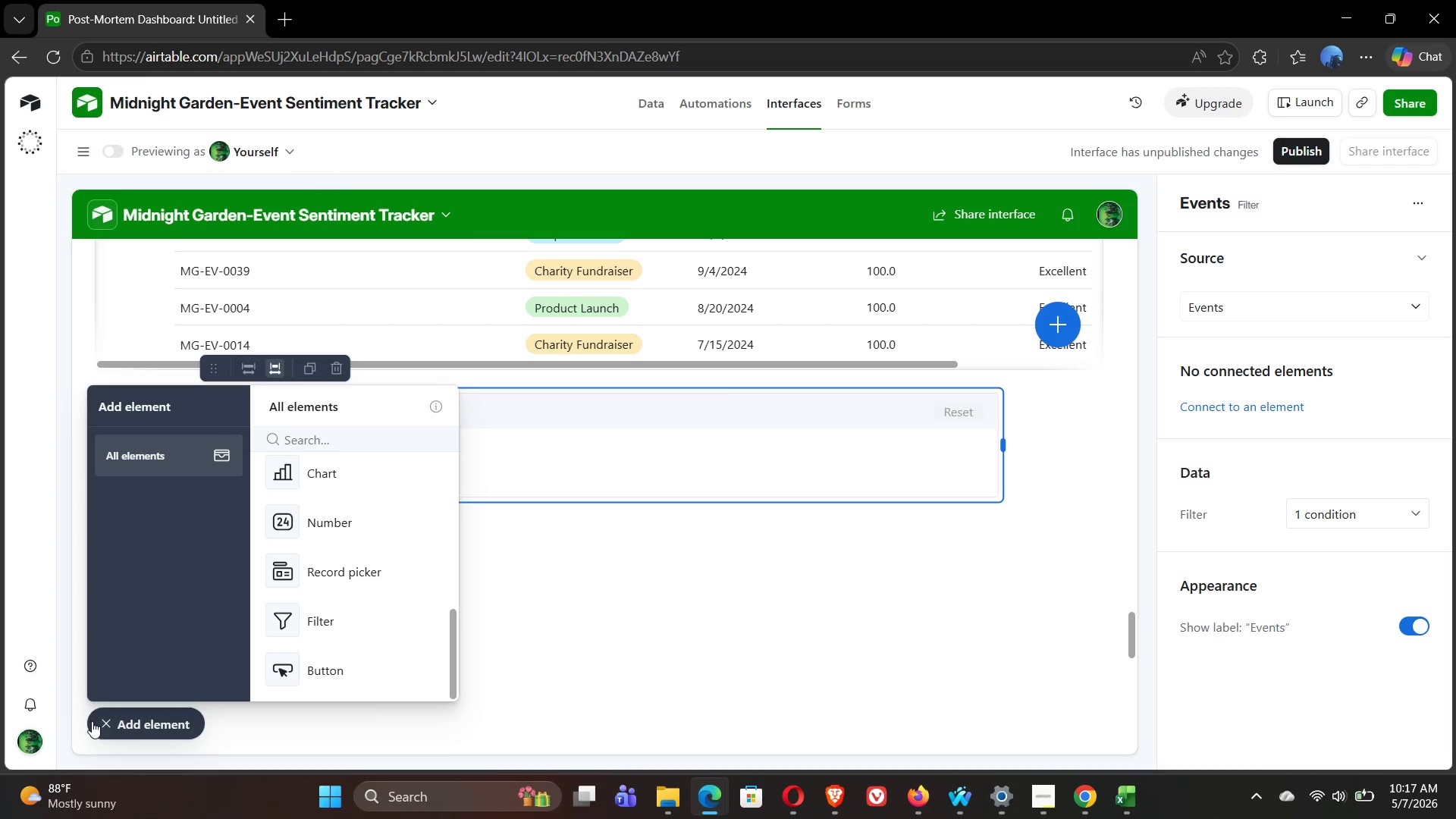 
left_click([99, 725])
 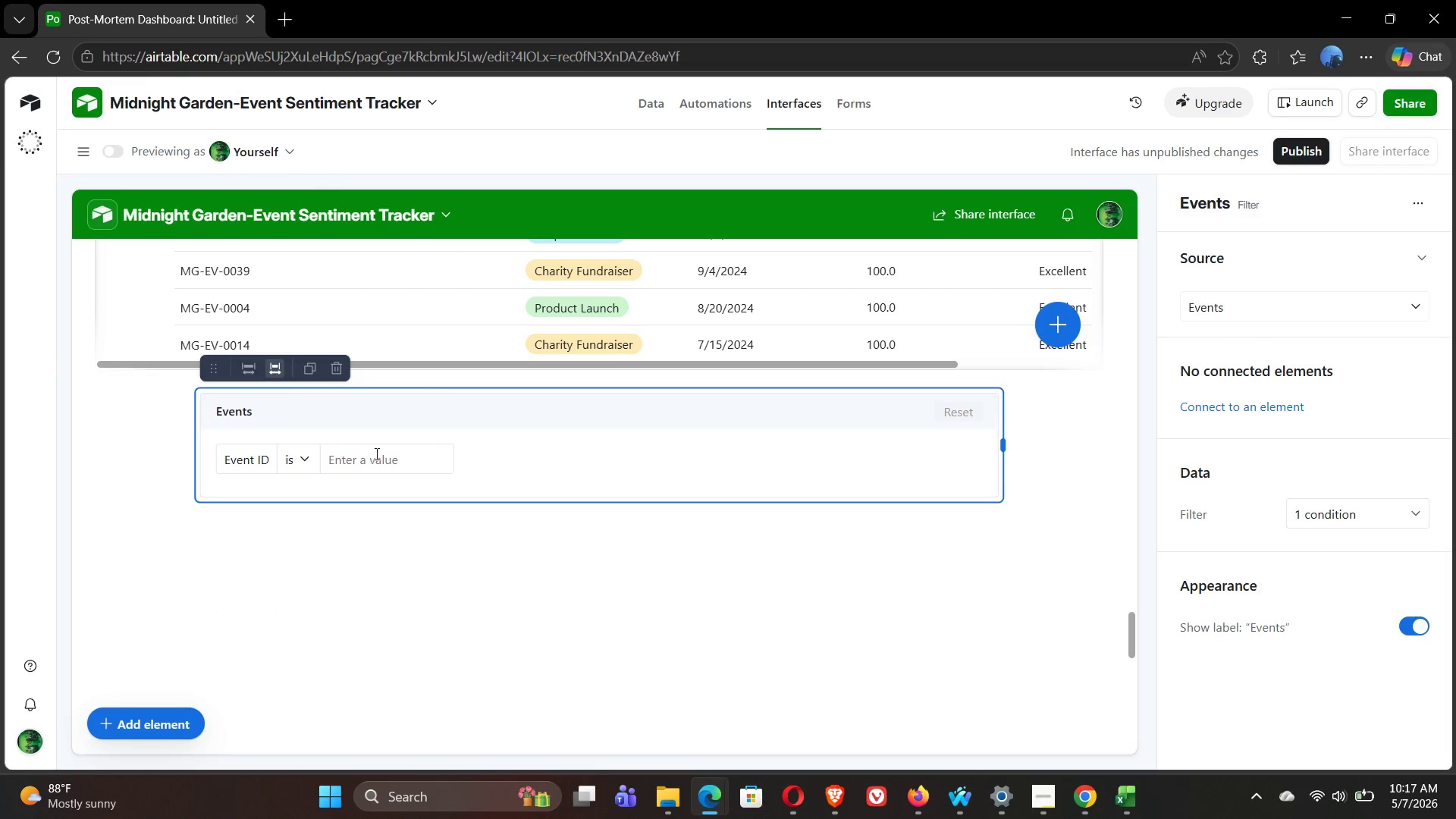 
left_click([376, 453])
 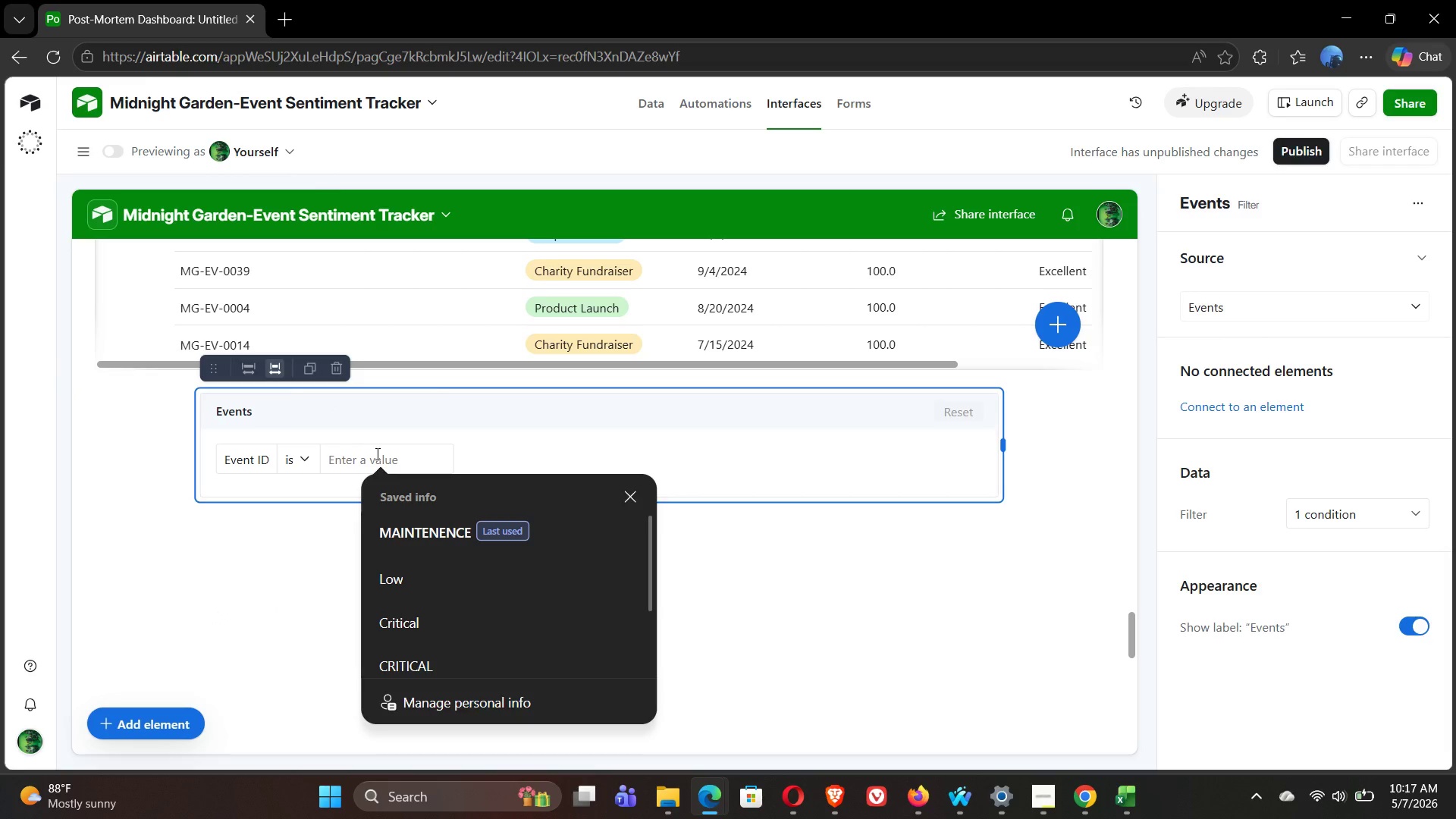 
left_click([376, 453])
 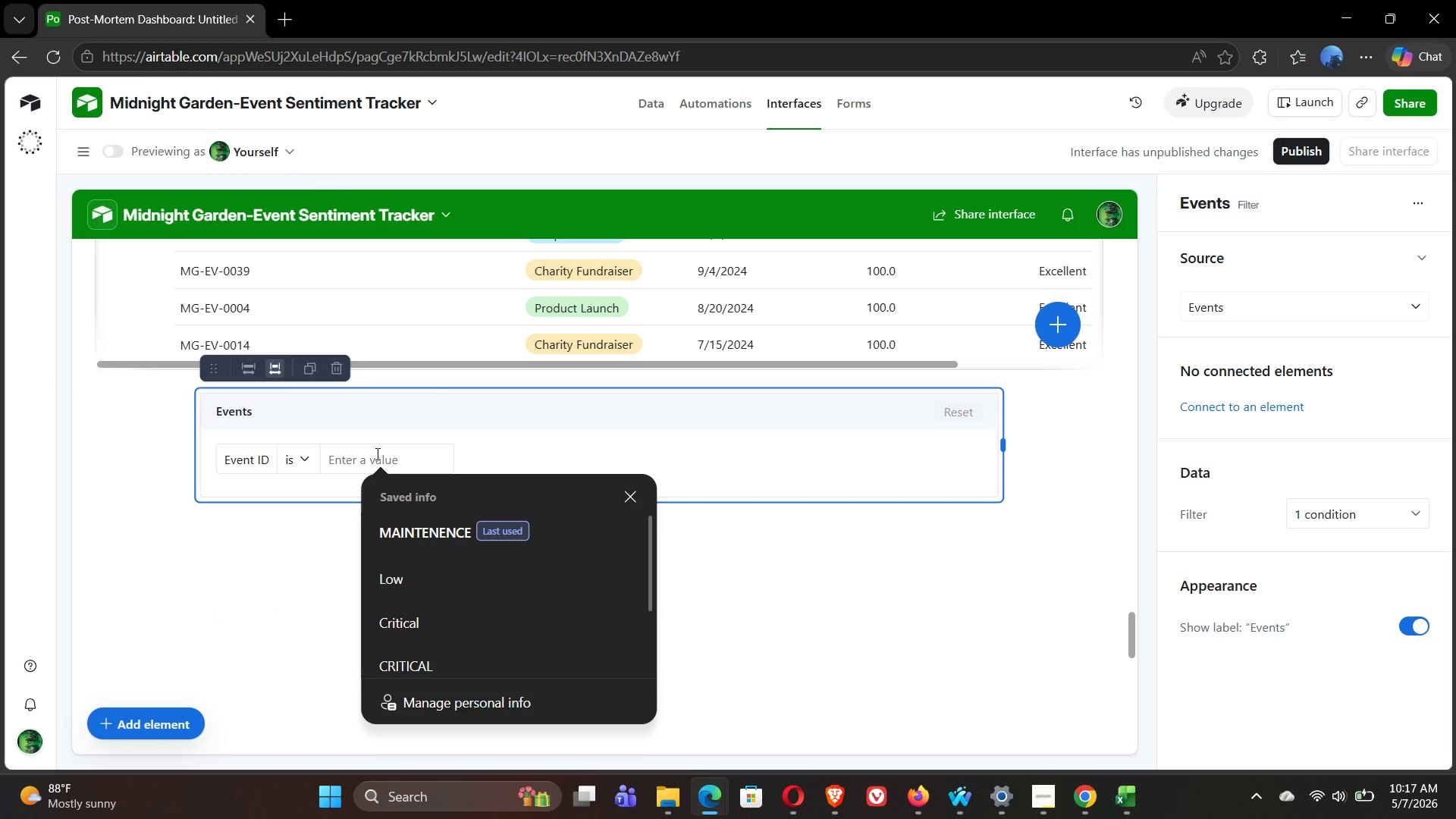 
left_click([376, 453])
 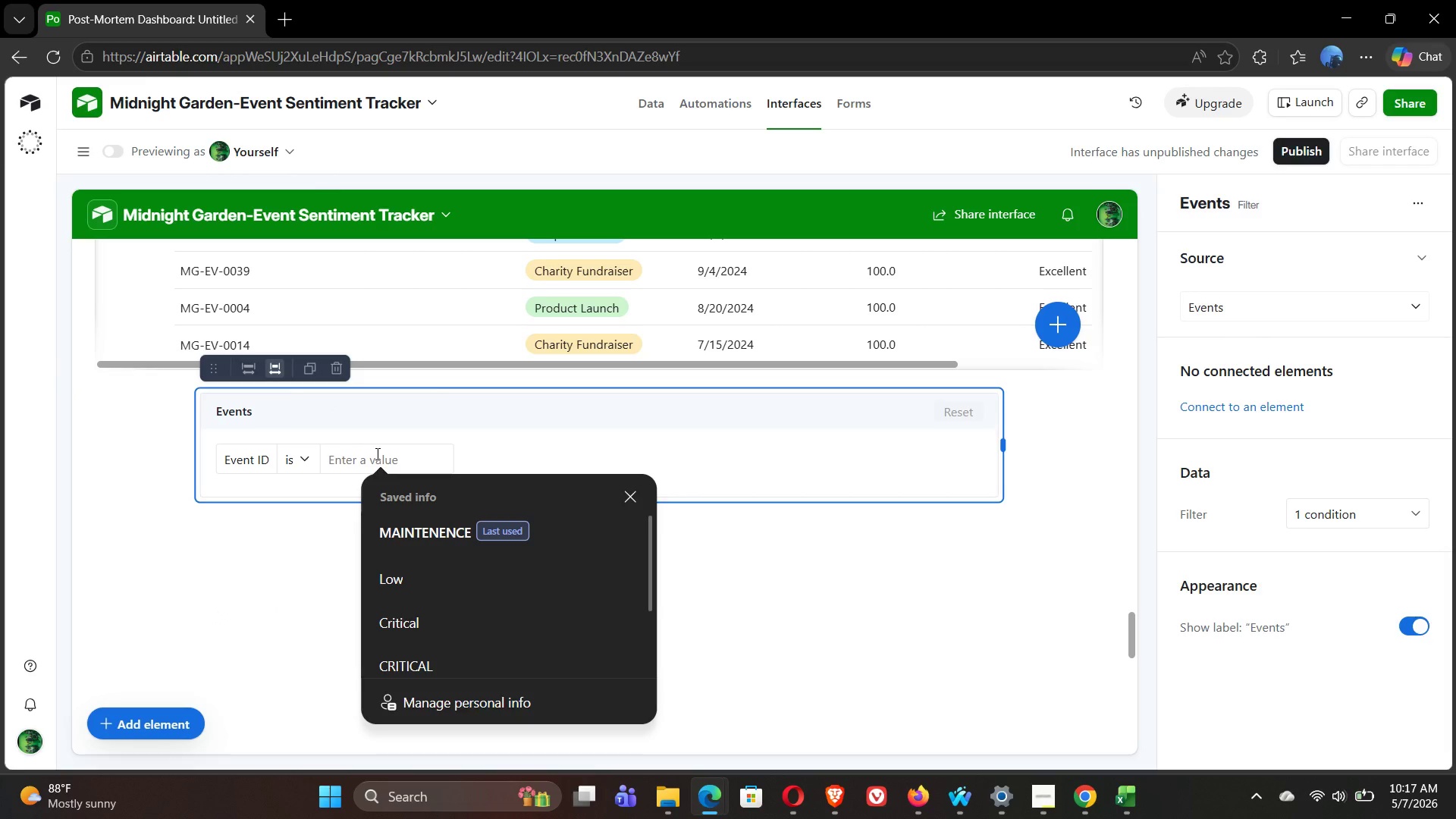 
type(mg-ev0004)
 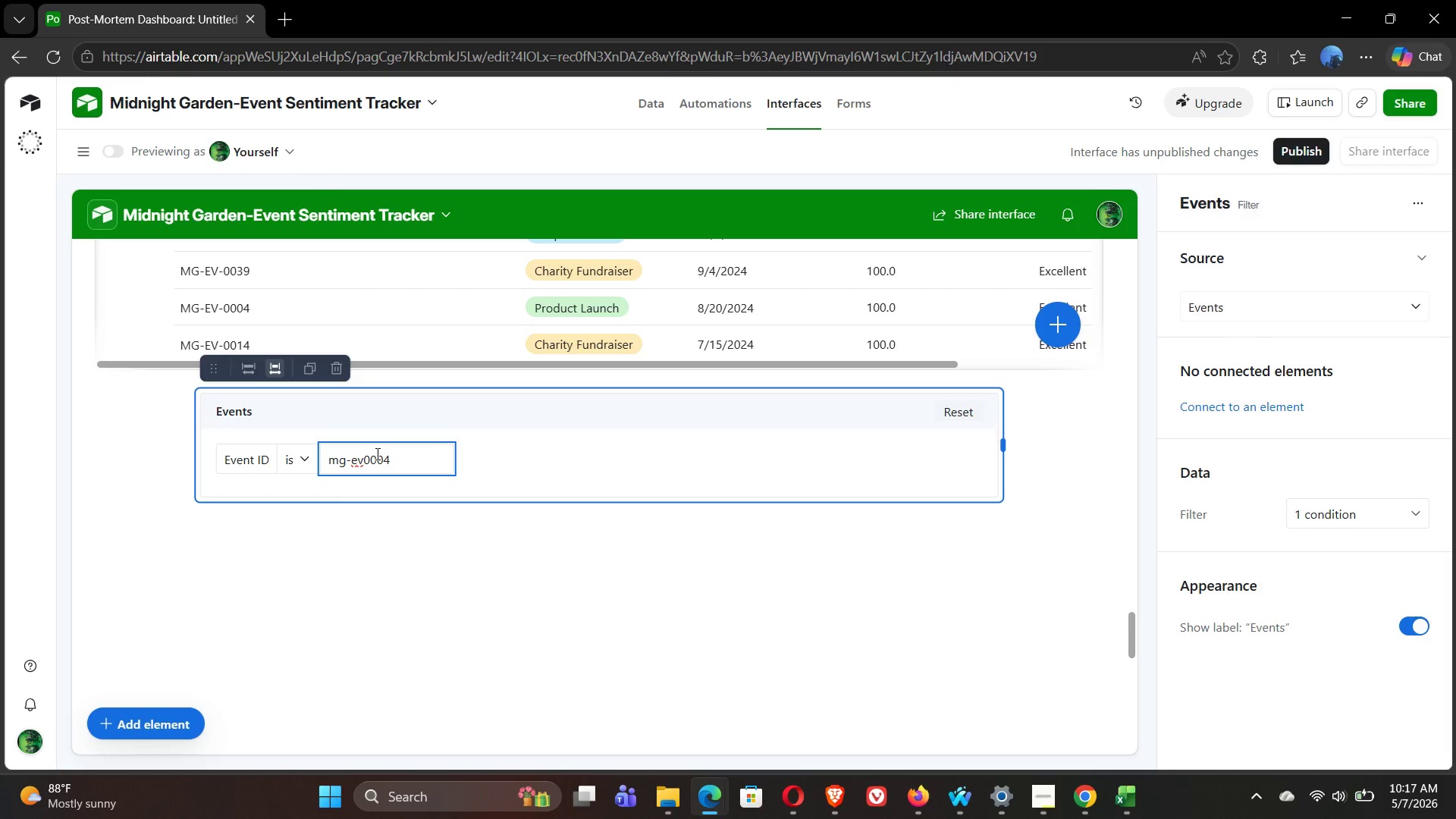 
key(Backspace)
 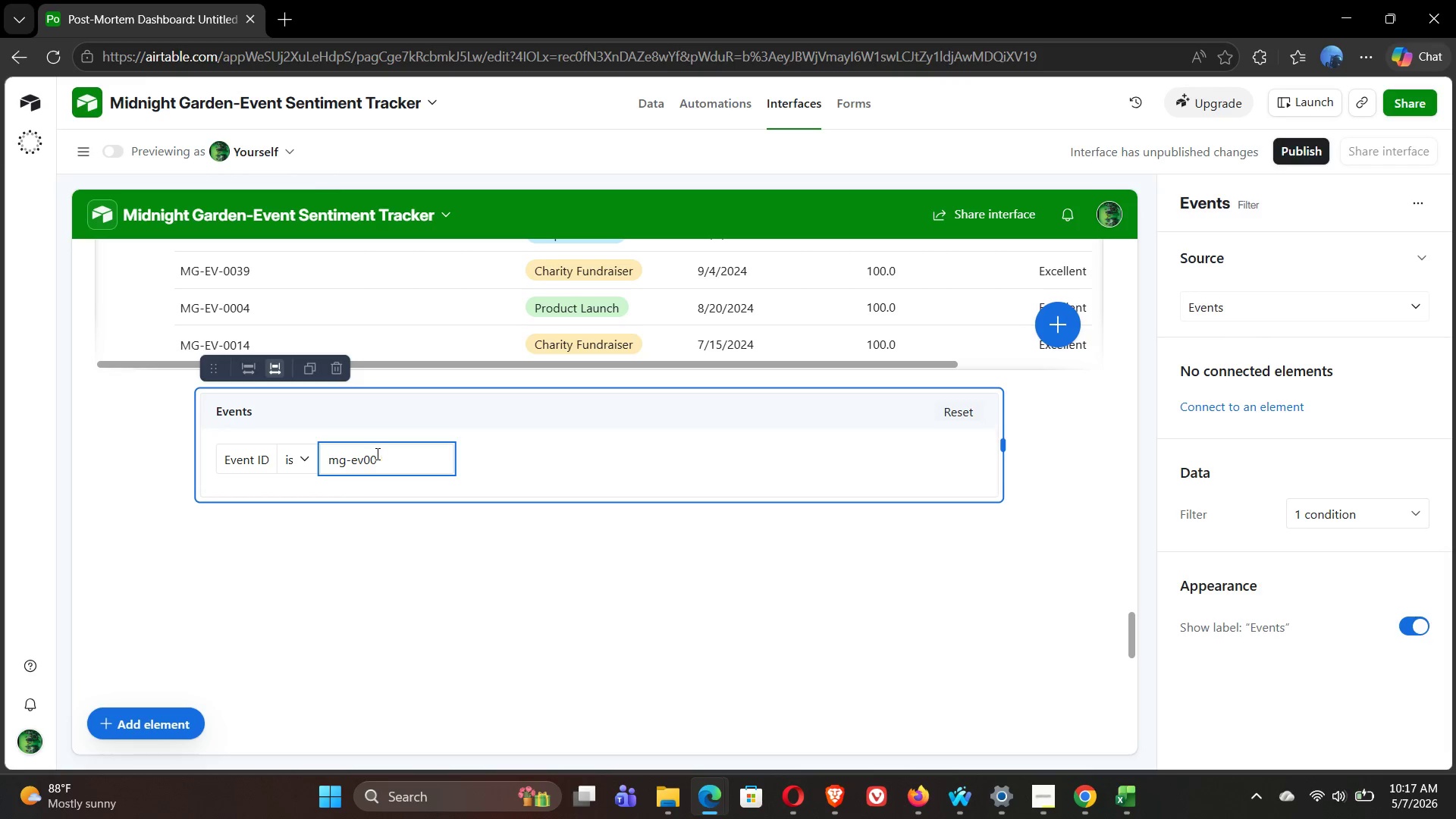 
key(Backspace)
 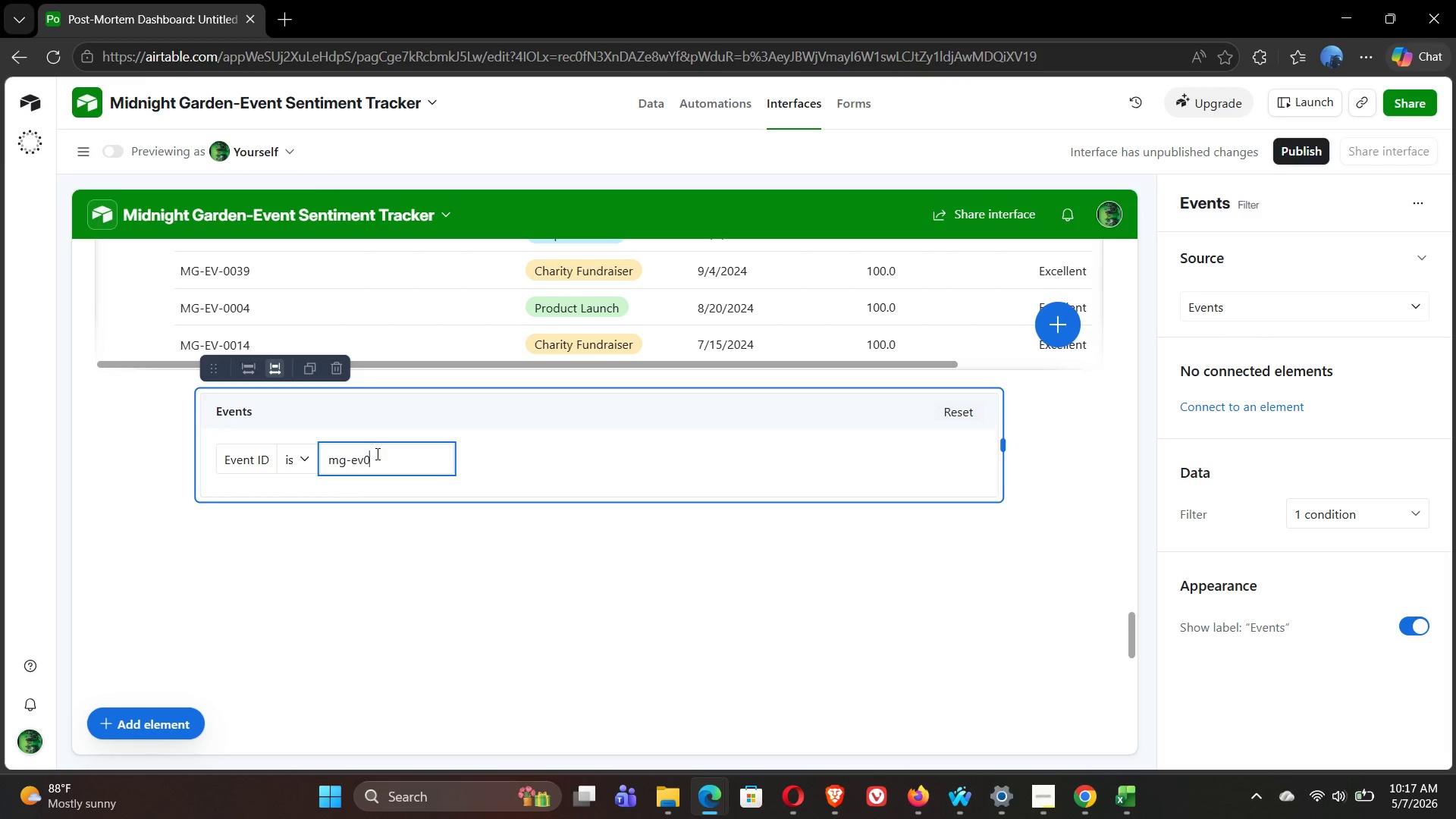 
key(Backspace)
 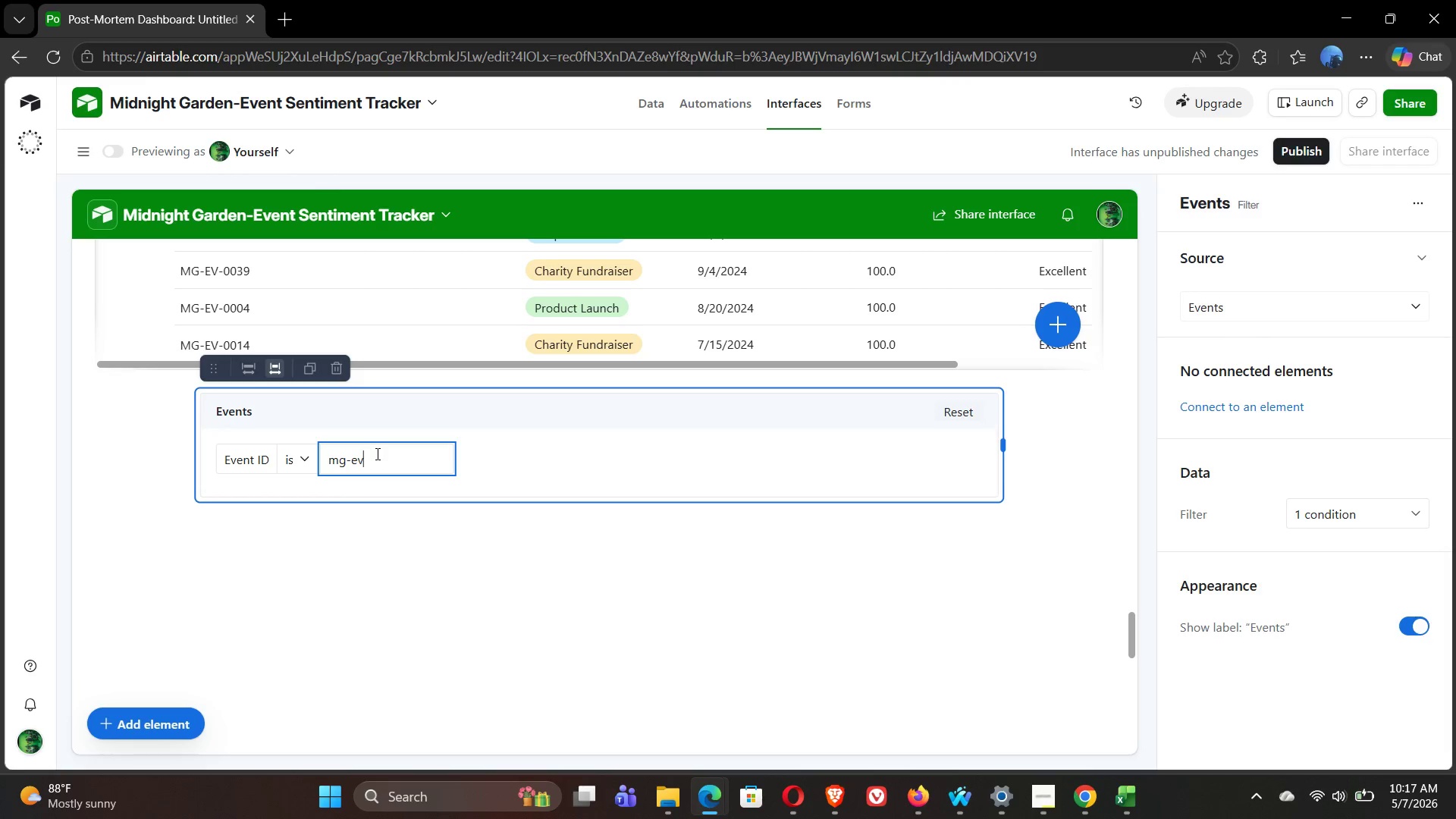 
key(Backspace)
 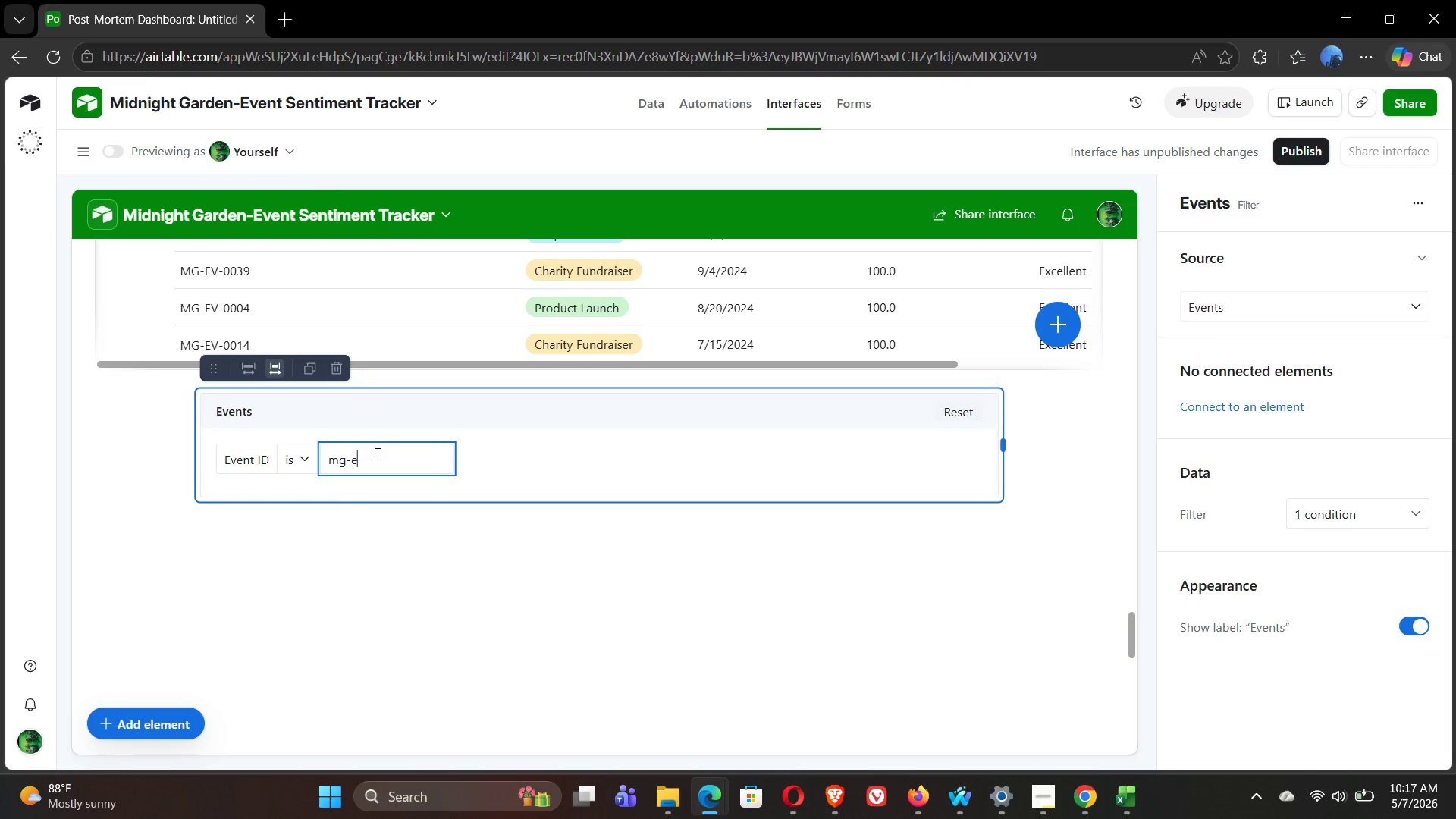 
key(Backspace)
 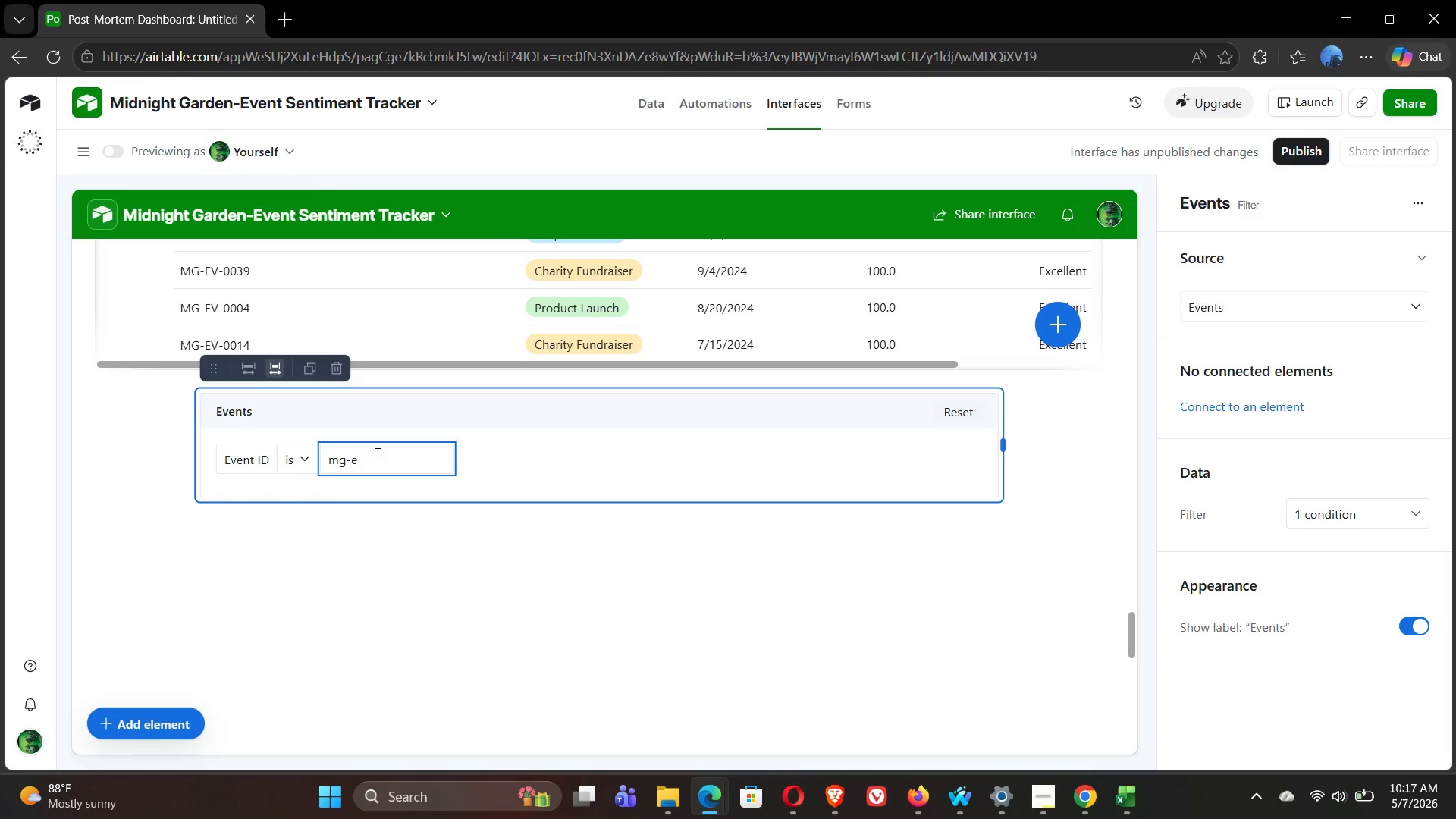 
key(Backspace)
 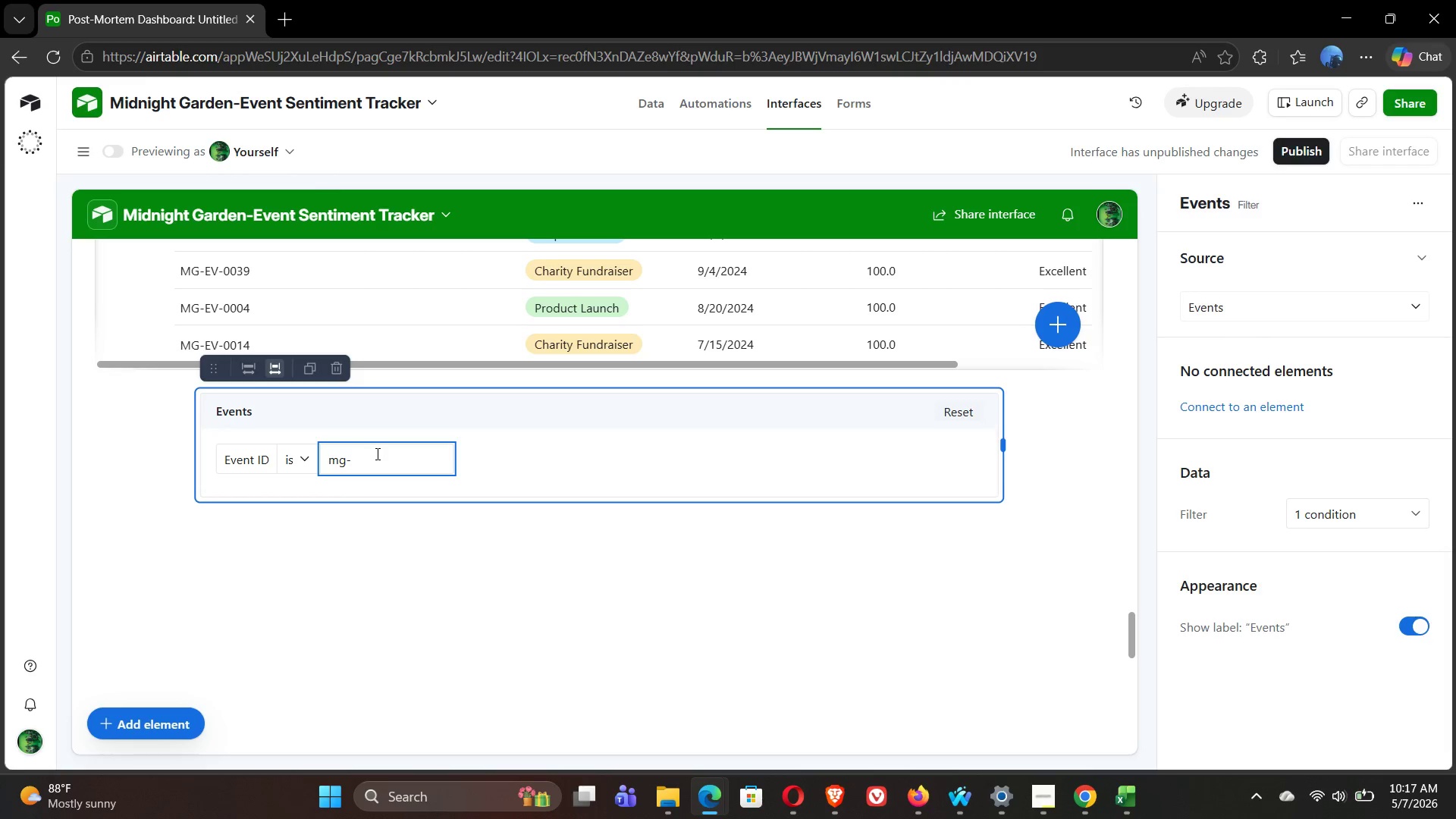 
key(Backspace)
 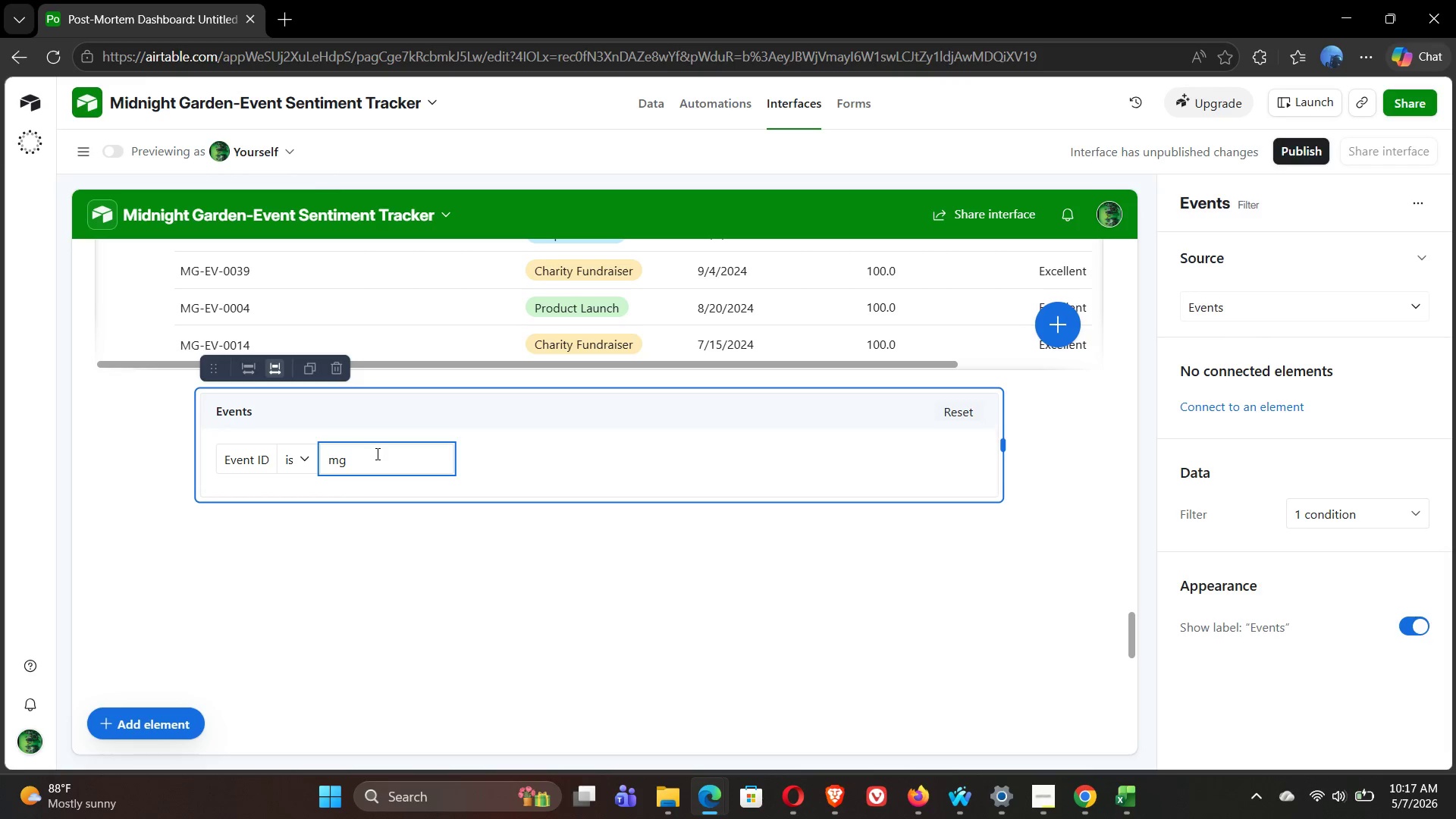 
key(Backspace)
 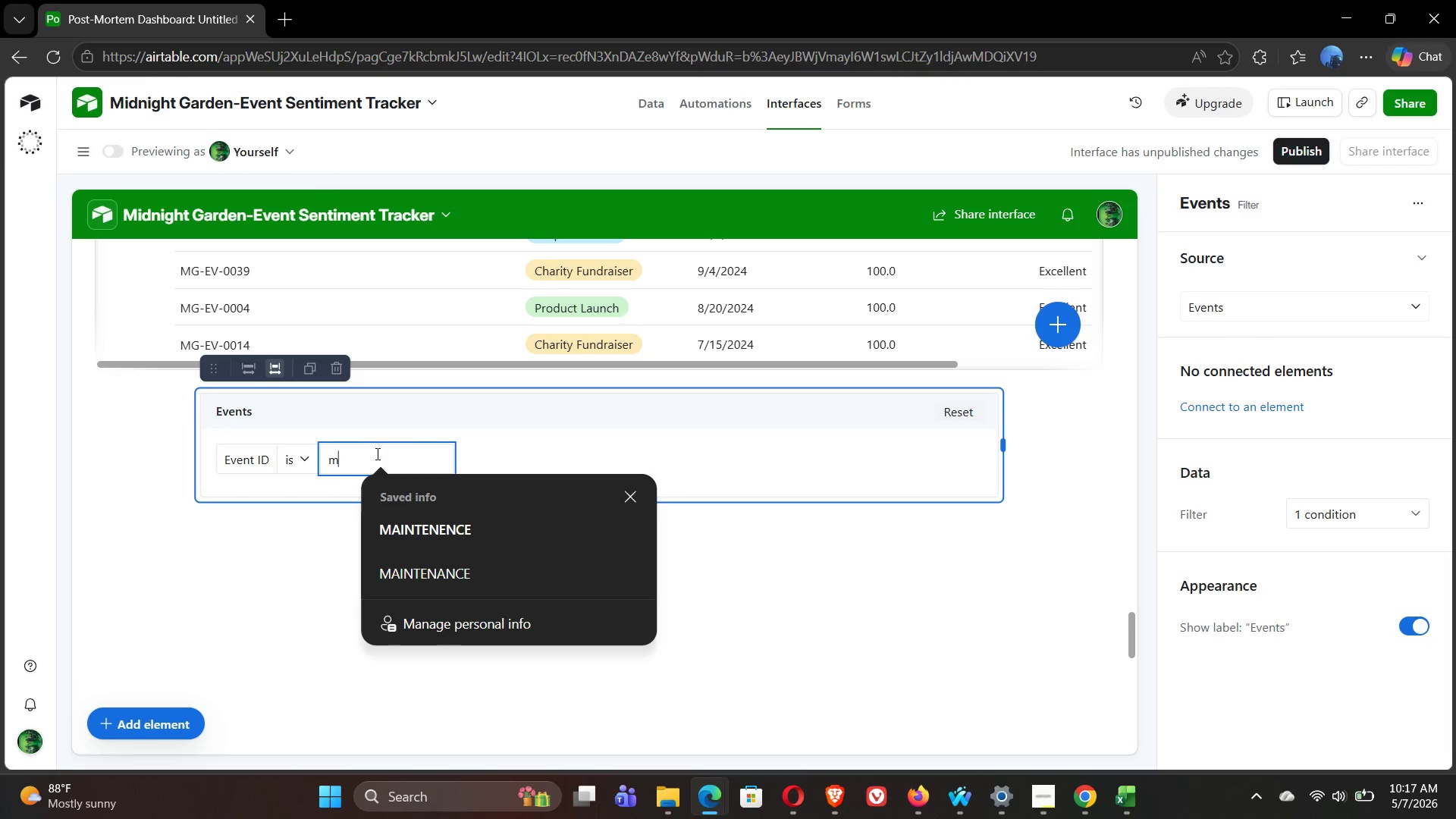 
key(Backspace)
 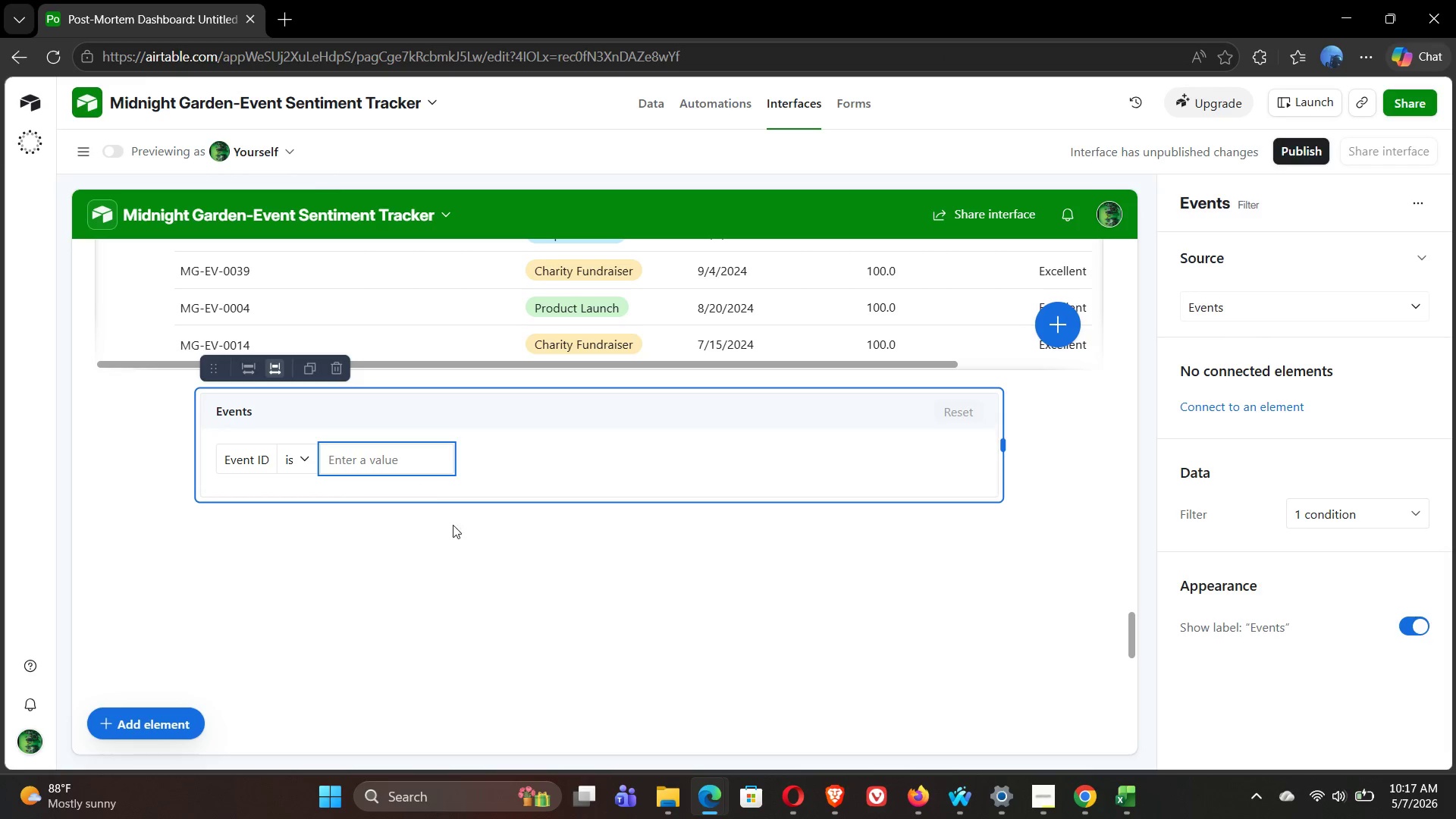 
left_click([485, 557])
 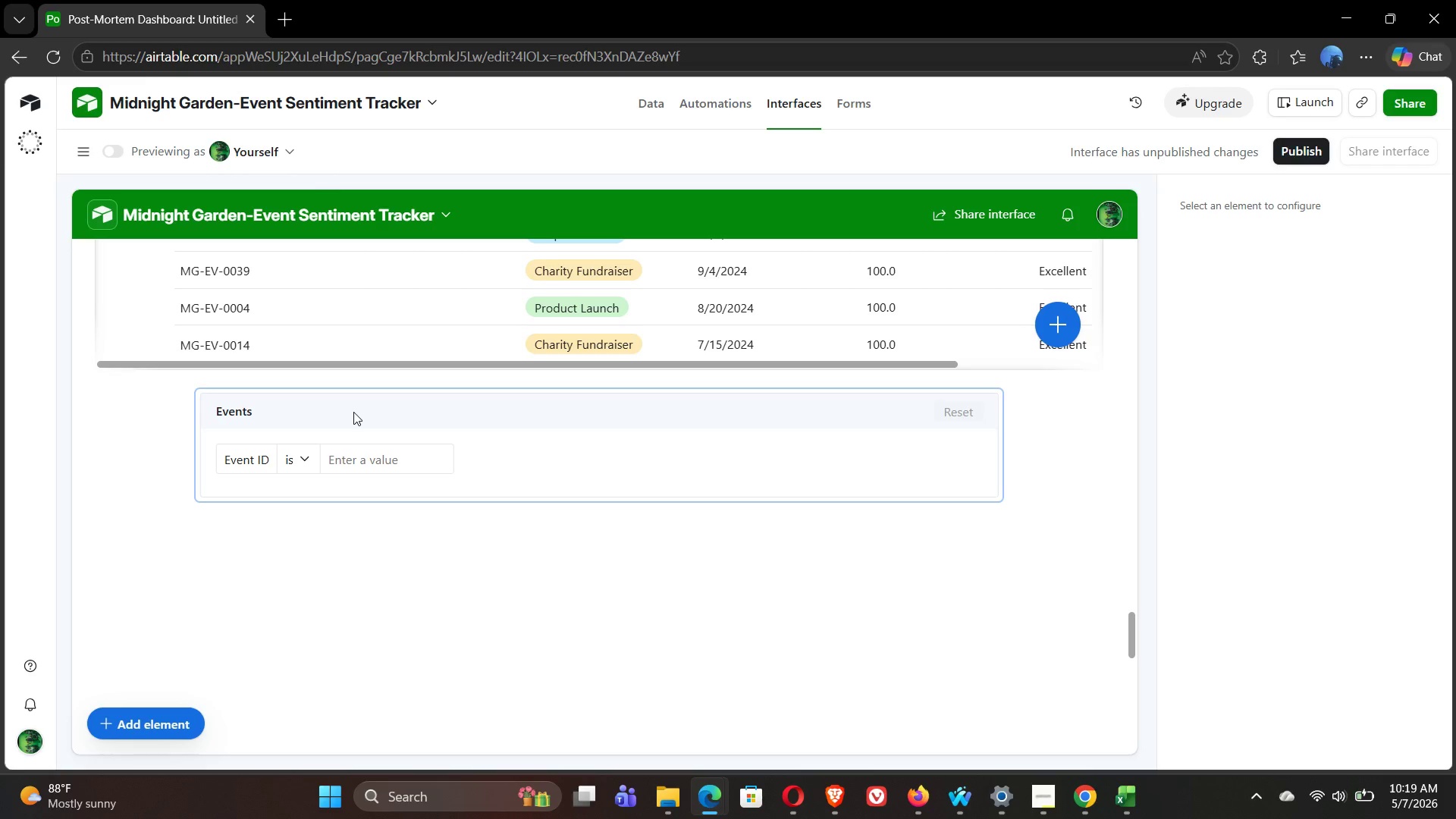 
wait(101.56)
 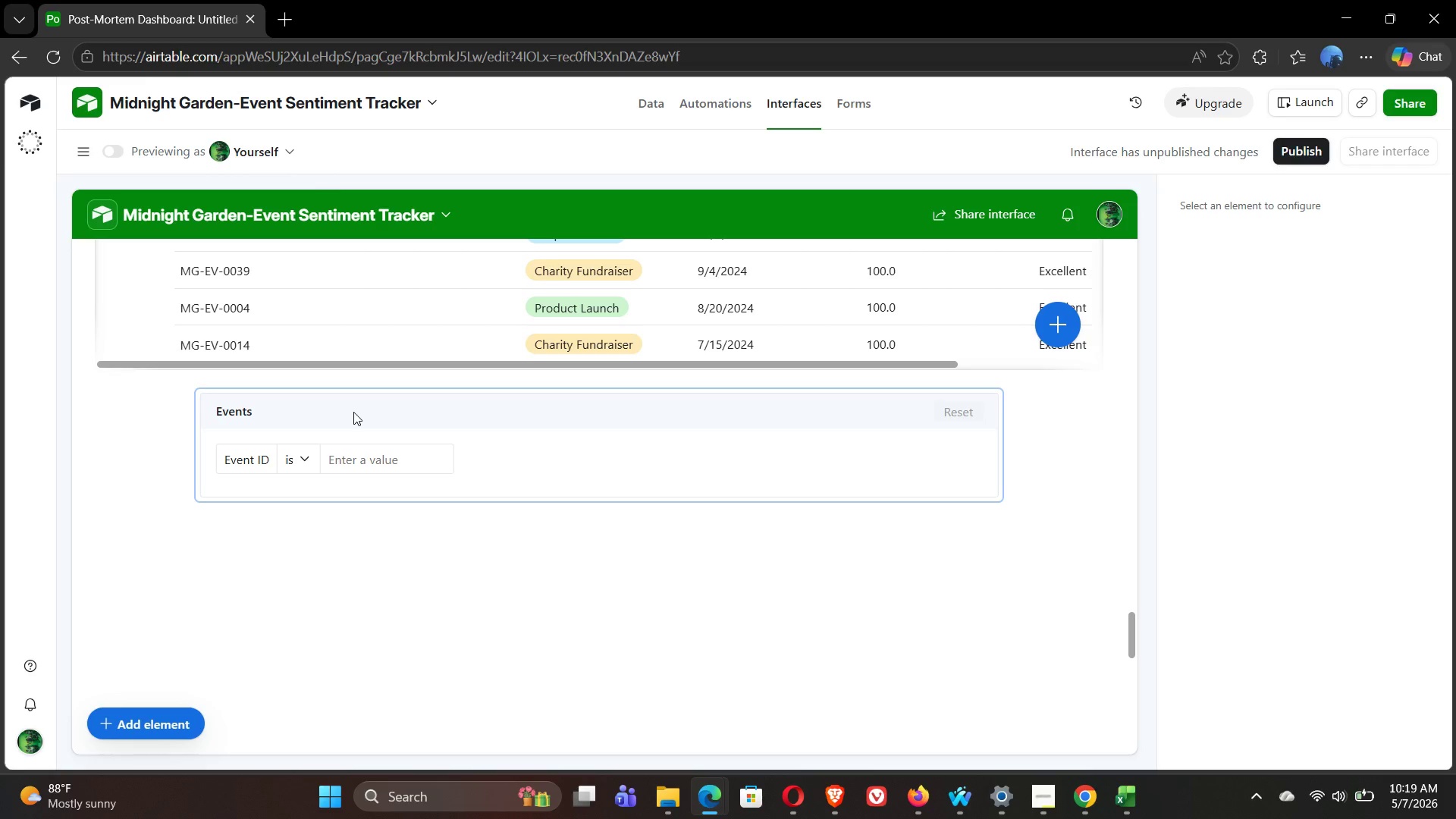 
left_click([547, 416])
 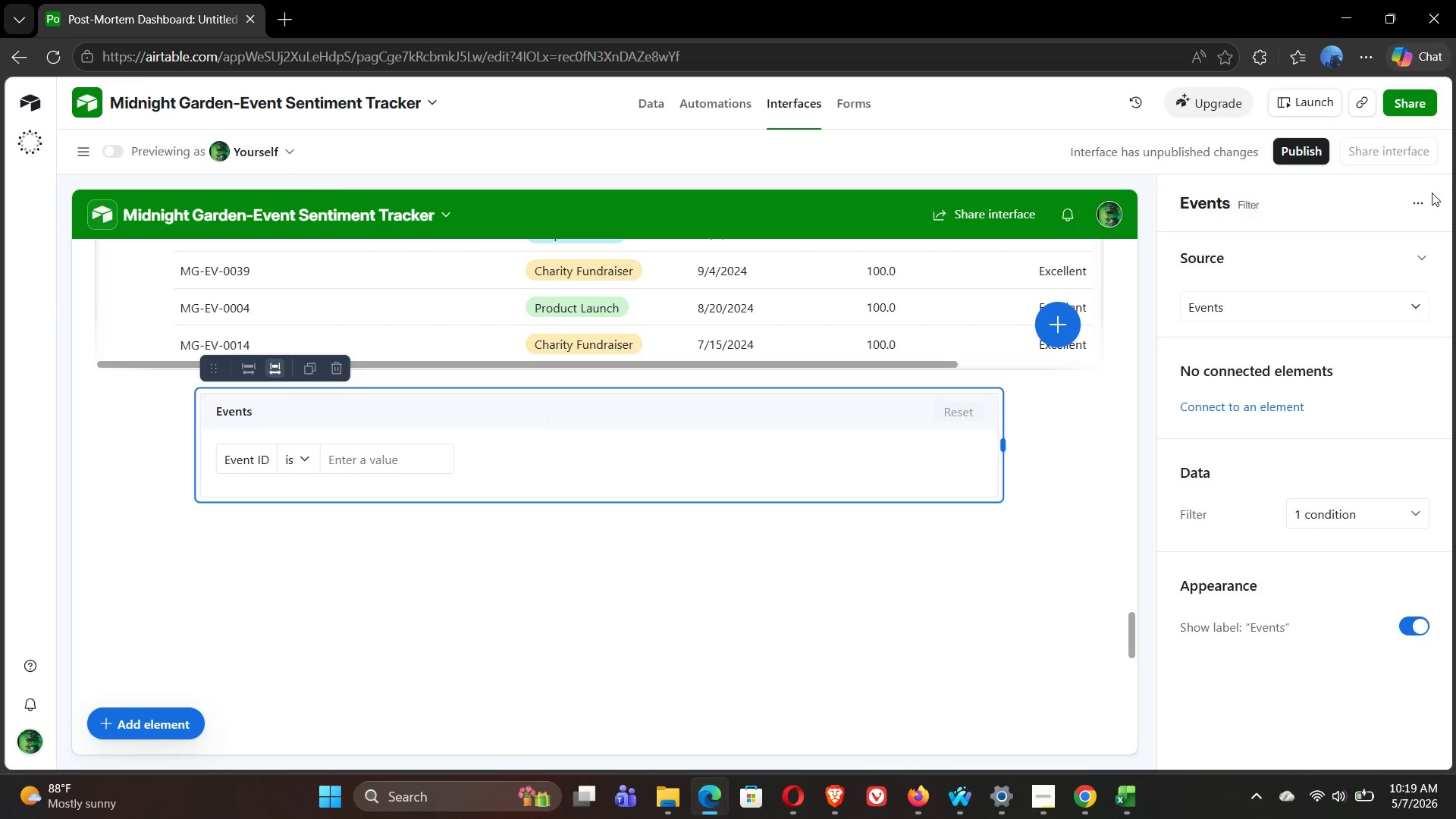 
left_click([1422, 202])
 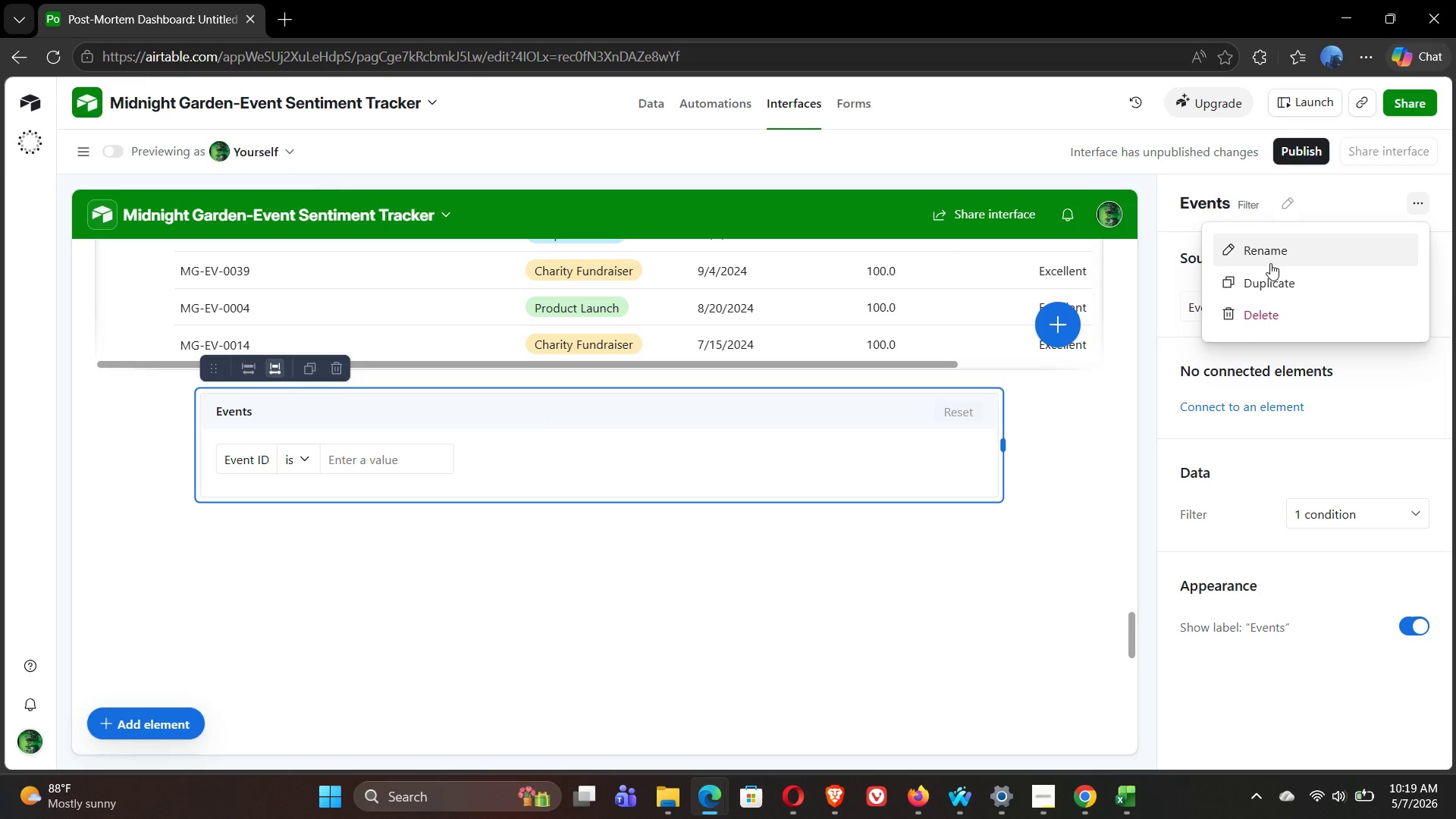 
left_click([1270, 263])
 